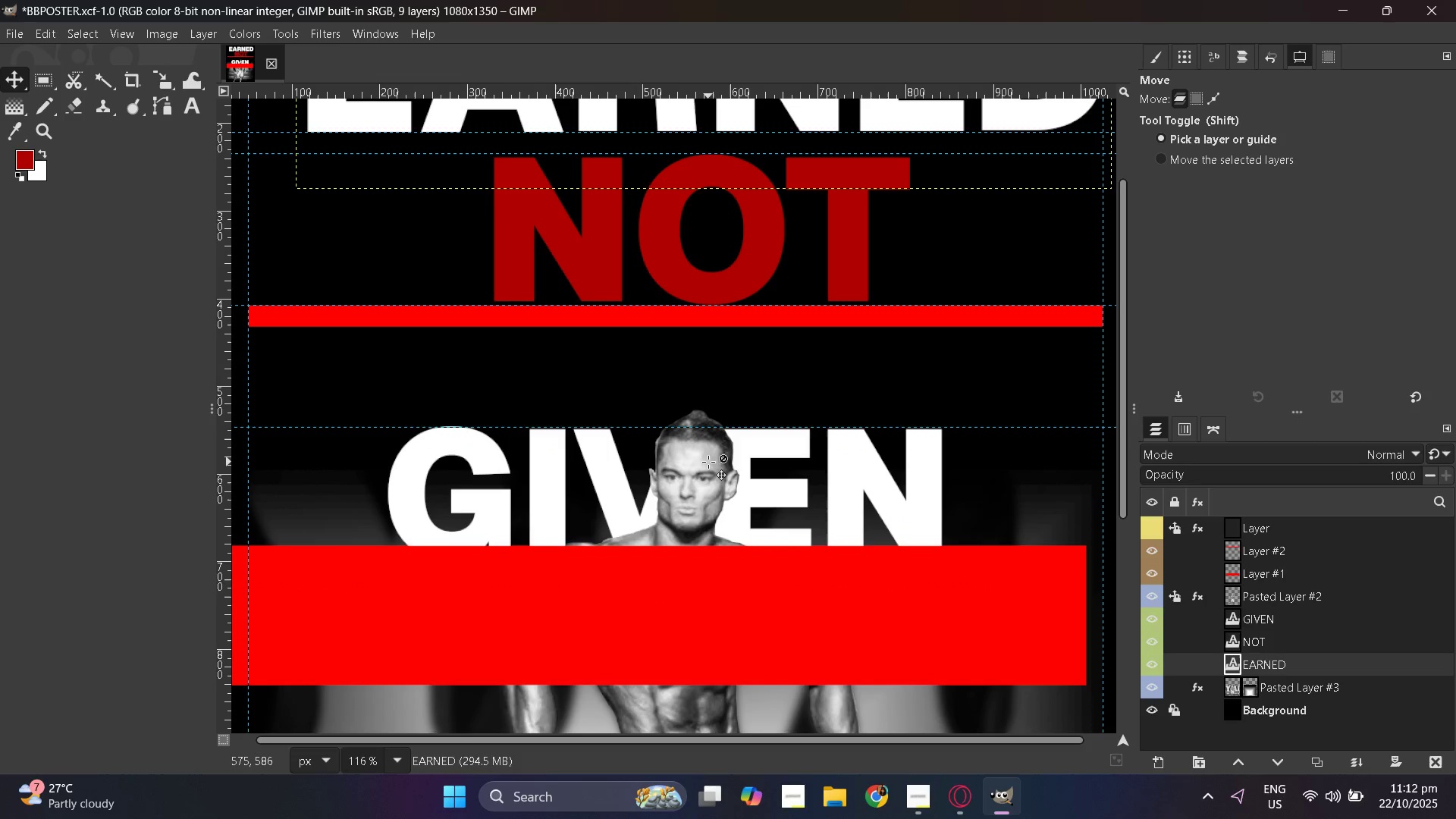 
scroll: coordinate [718, 464], scroll_direction: down, amount: 2.0
 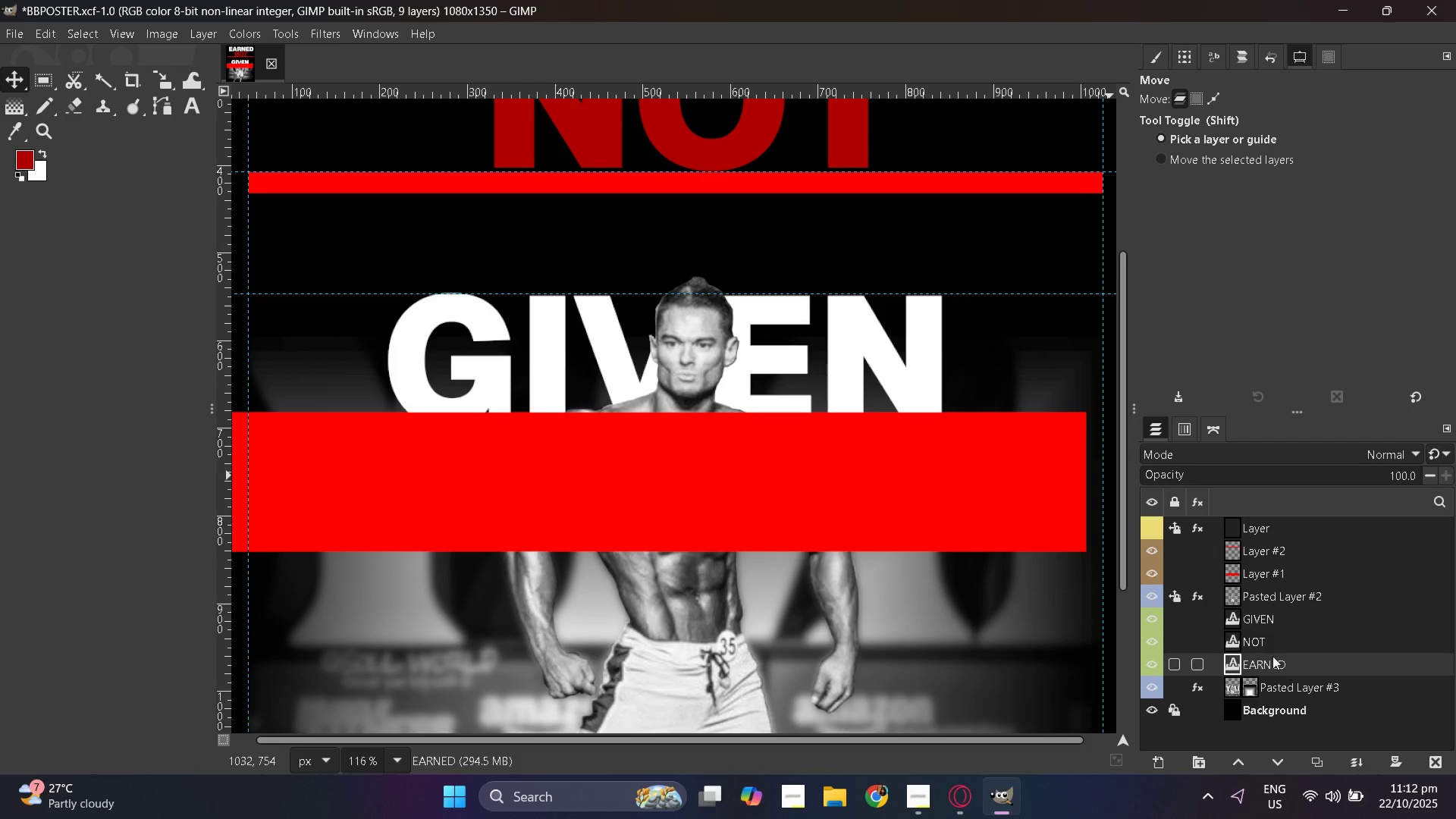 
left_click([1250, 625])
 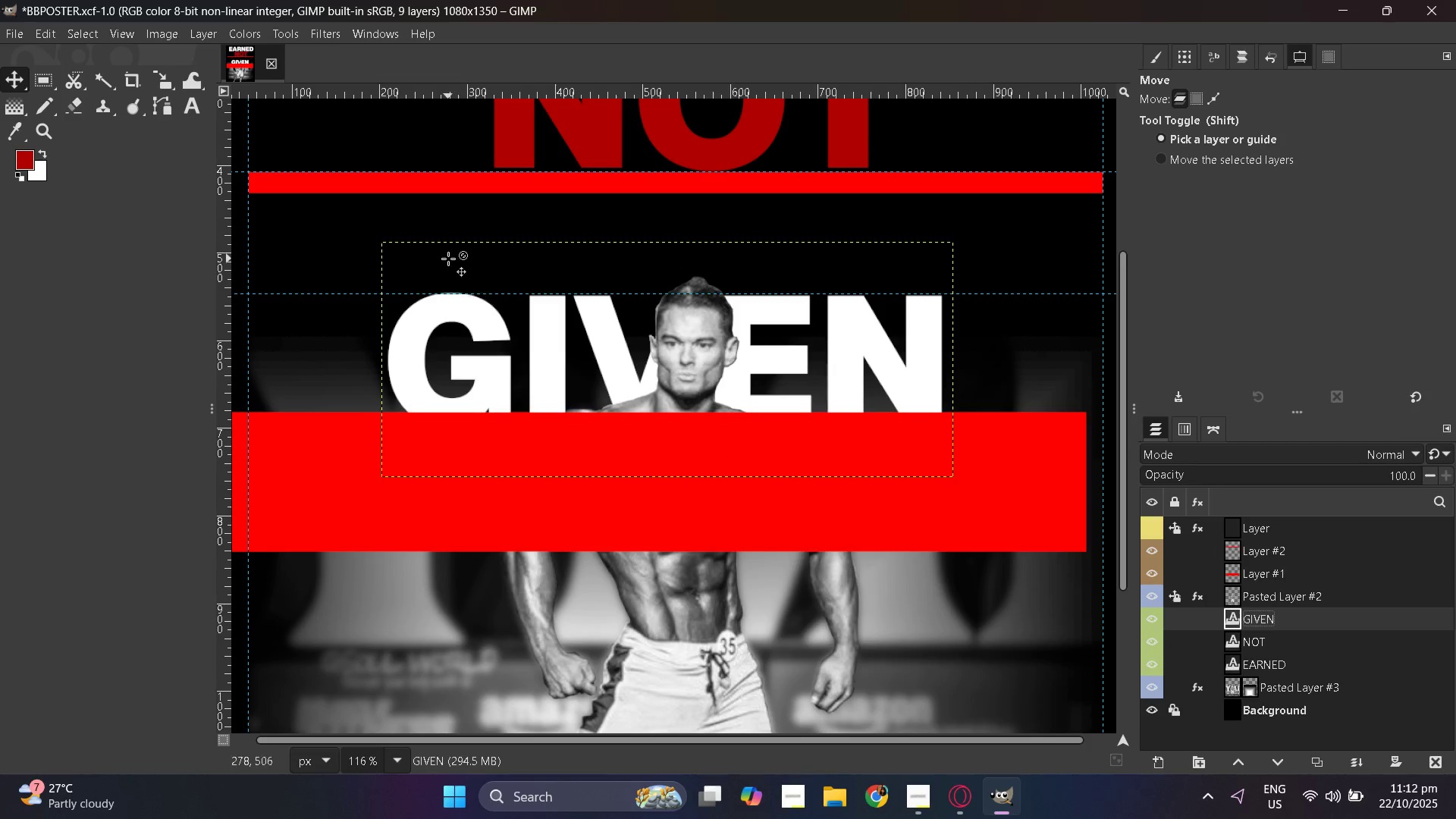 
left_click([190, 103])
 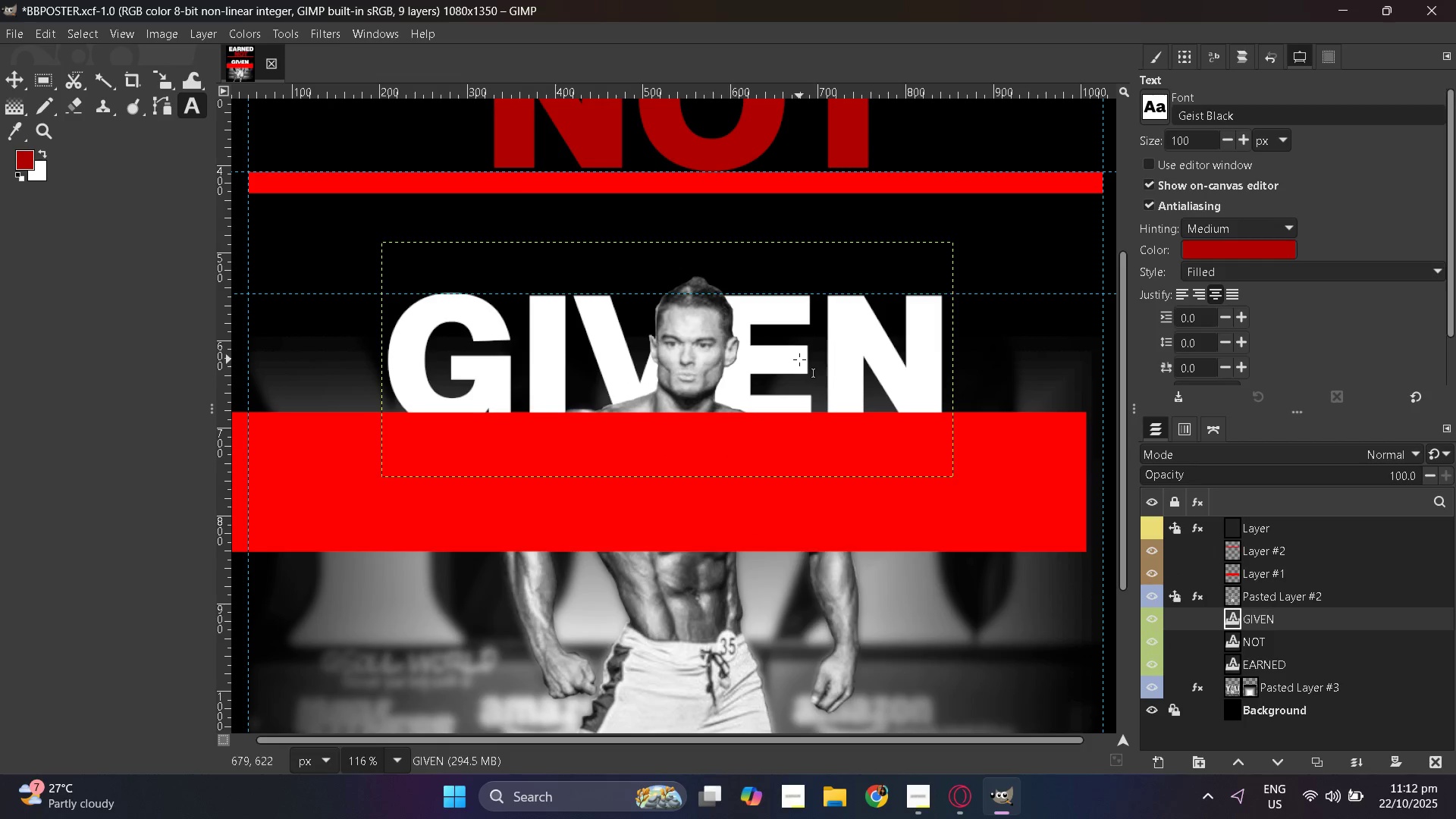 
double_click([799, 359])
 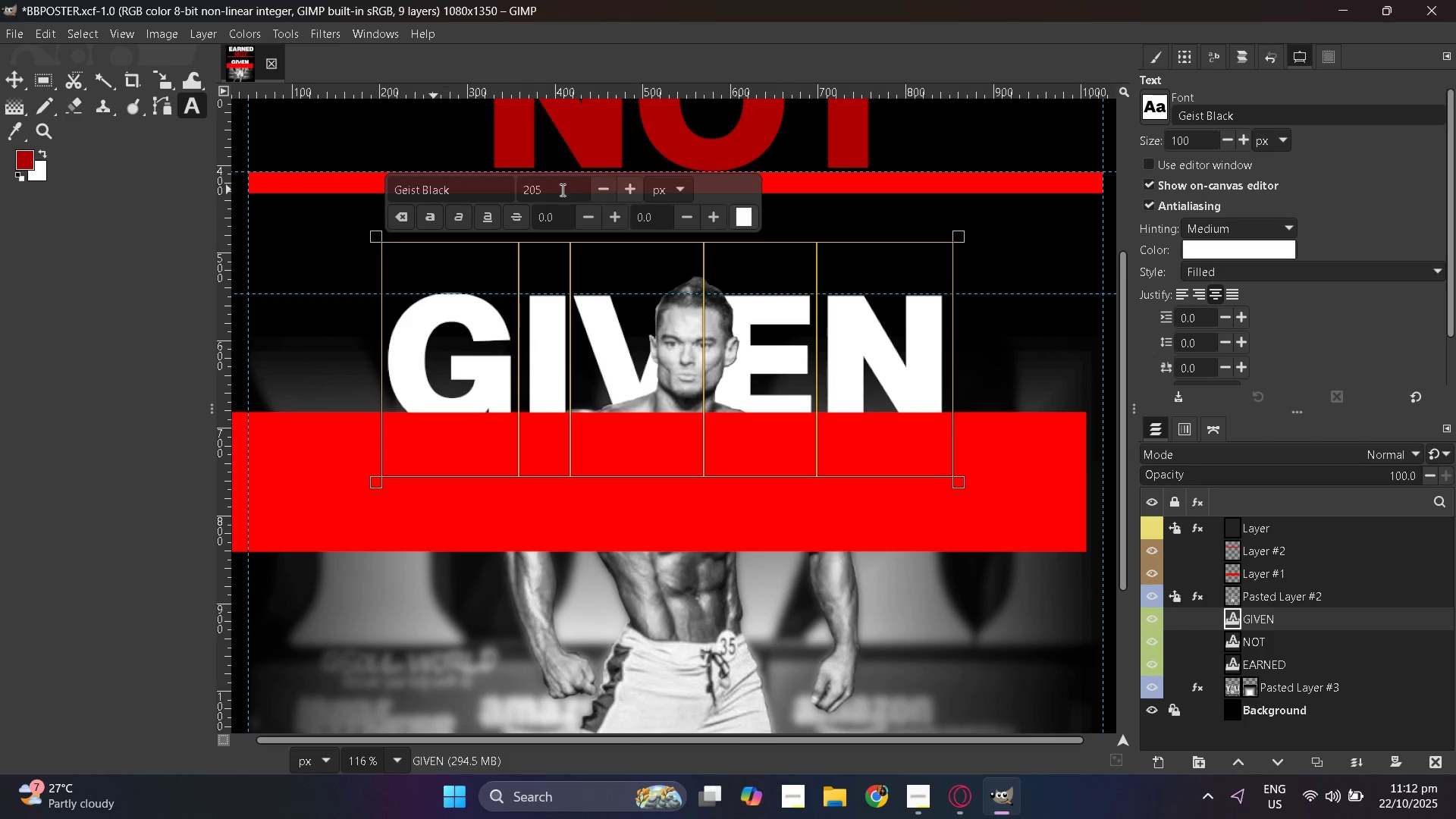 
double_click([556, 187])
 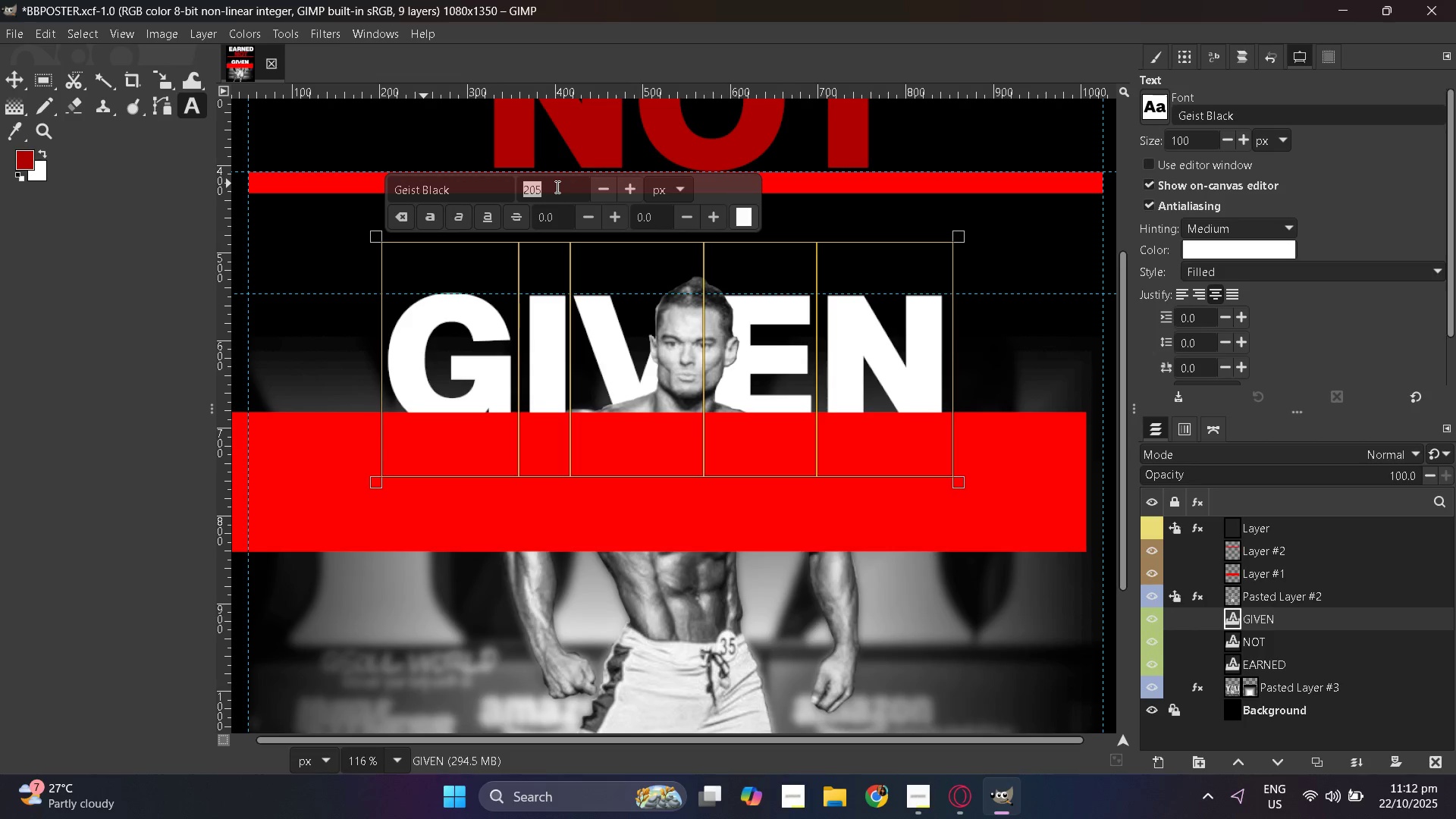 
key(Numpad2)
 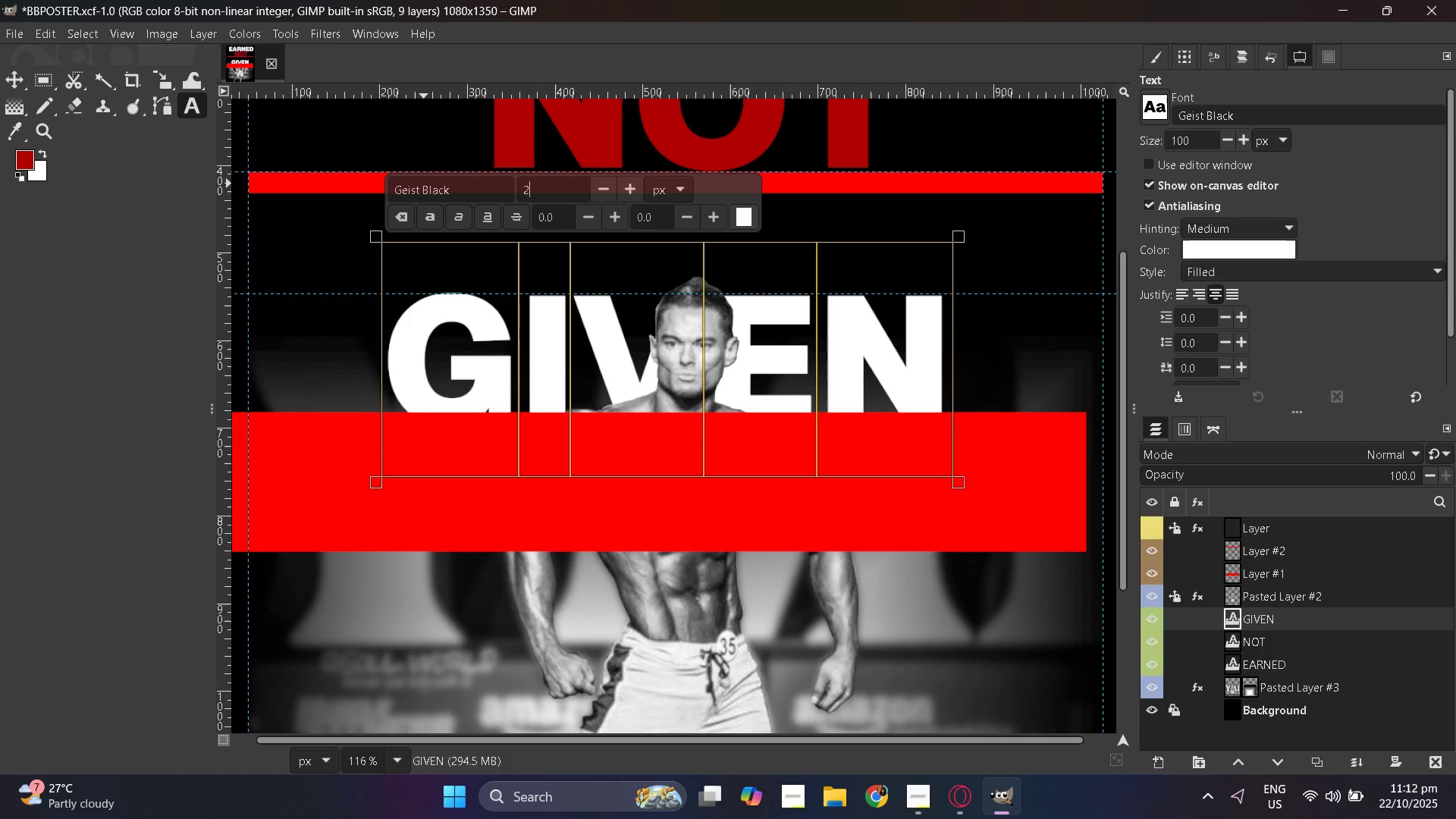 
key(Numpad2)
 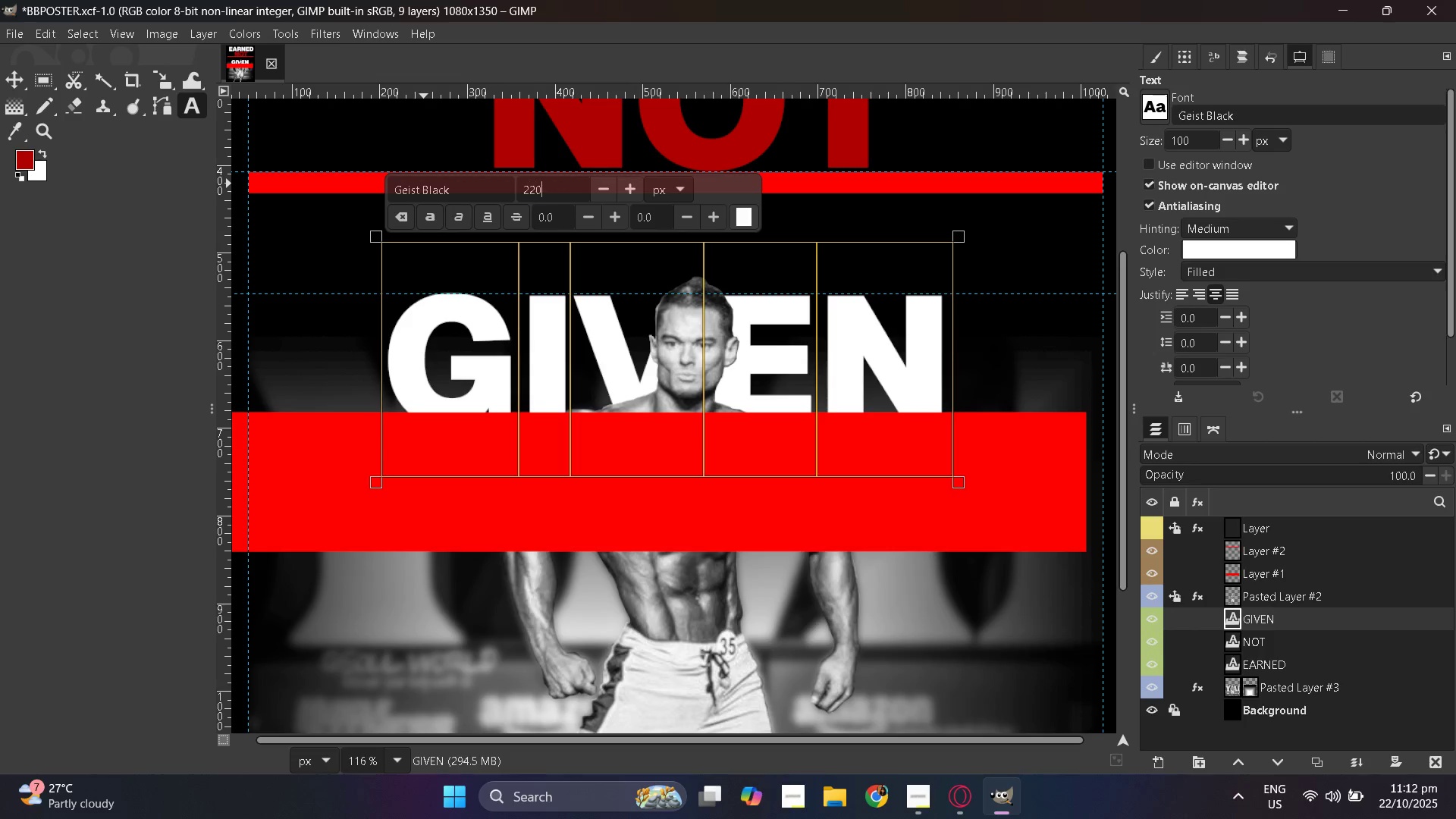 
key(Numpad0)
 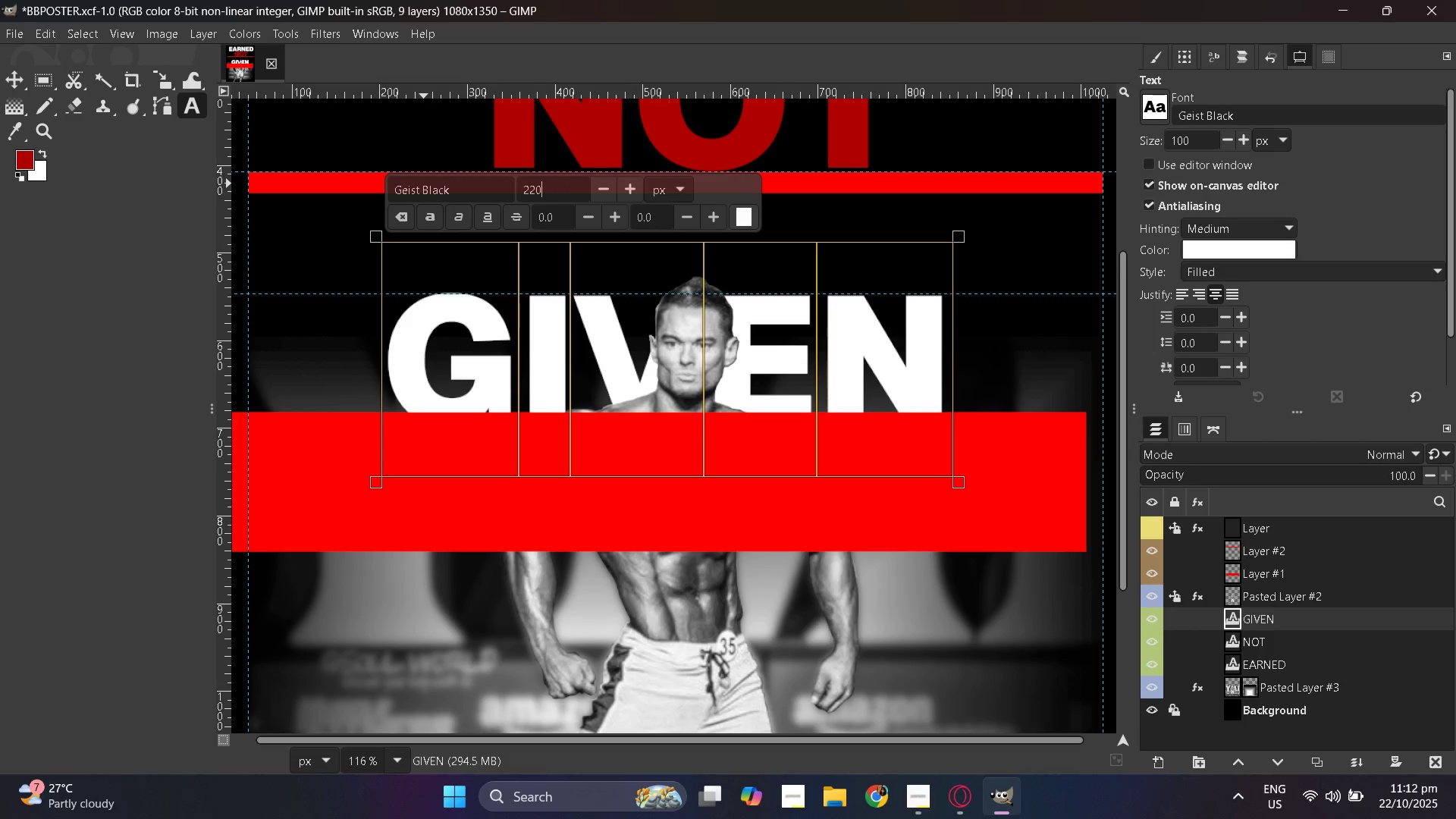 
key(NumpadEnter)
 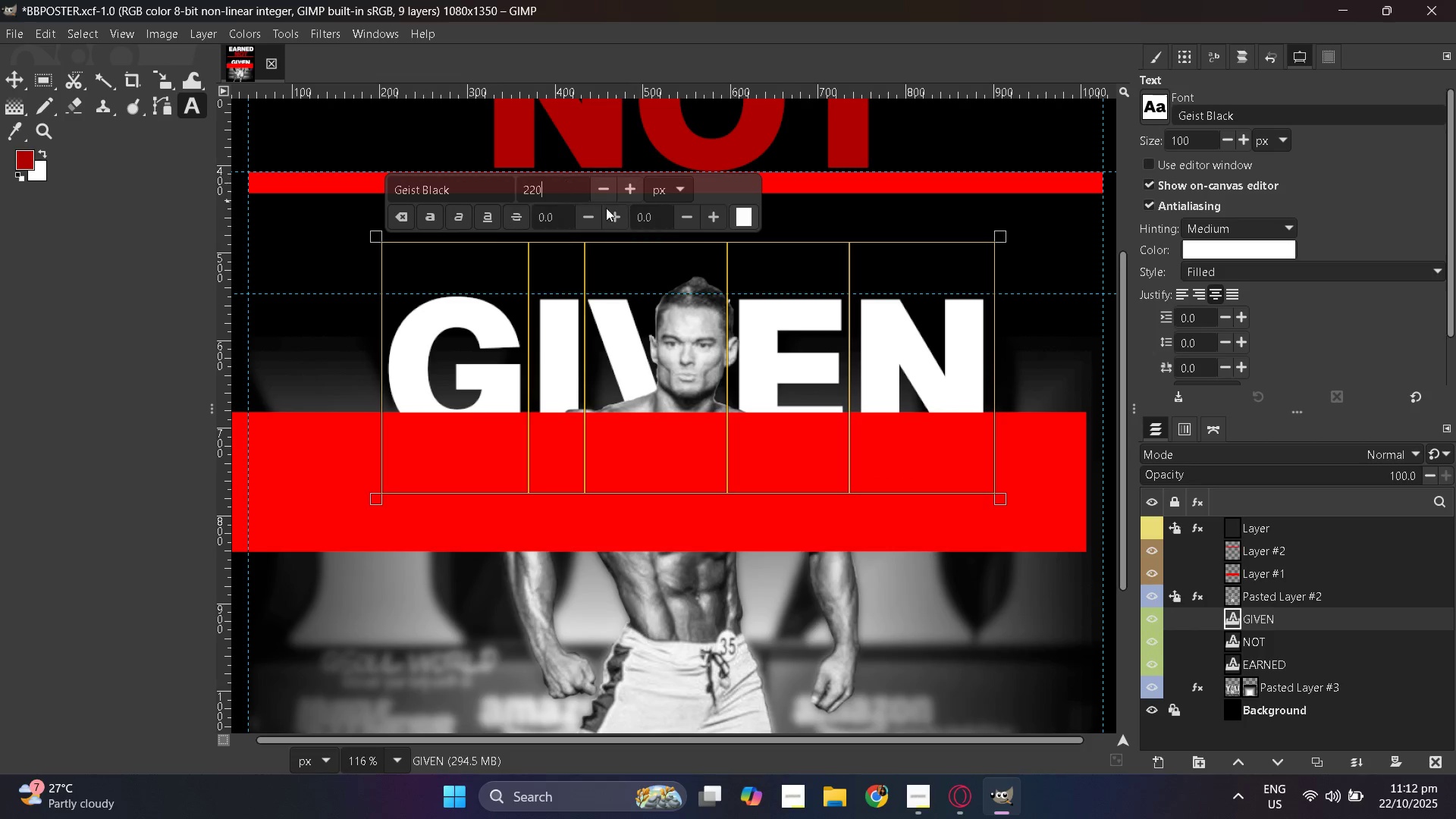 
scroll: coordinate [622, 308], scroll_direction: up, amount: 3.0
 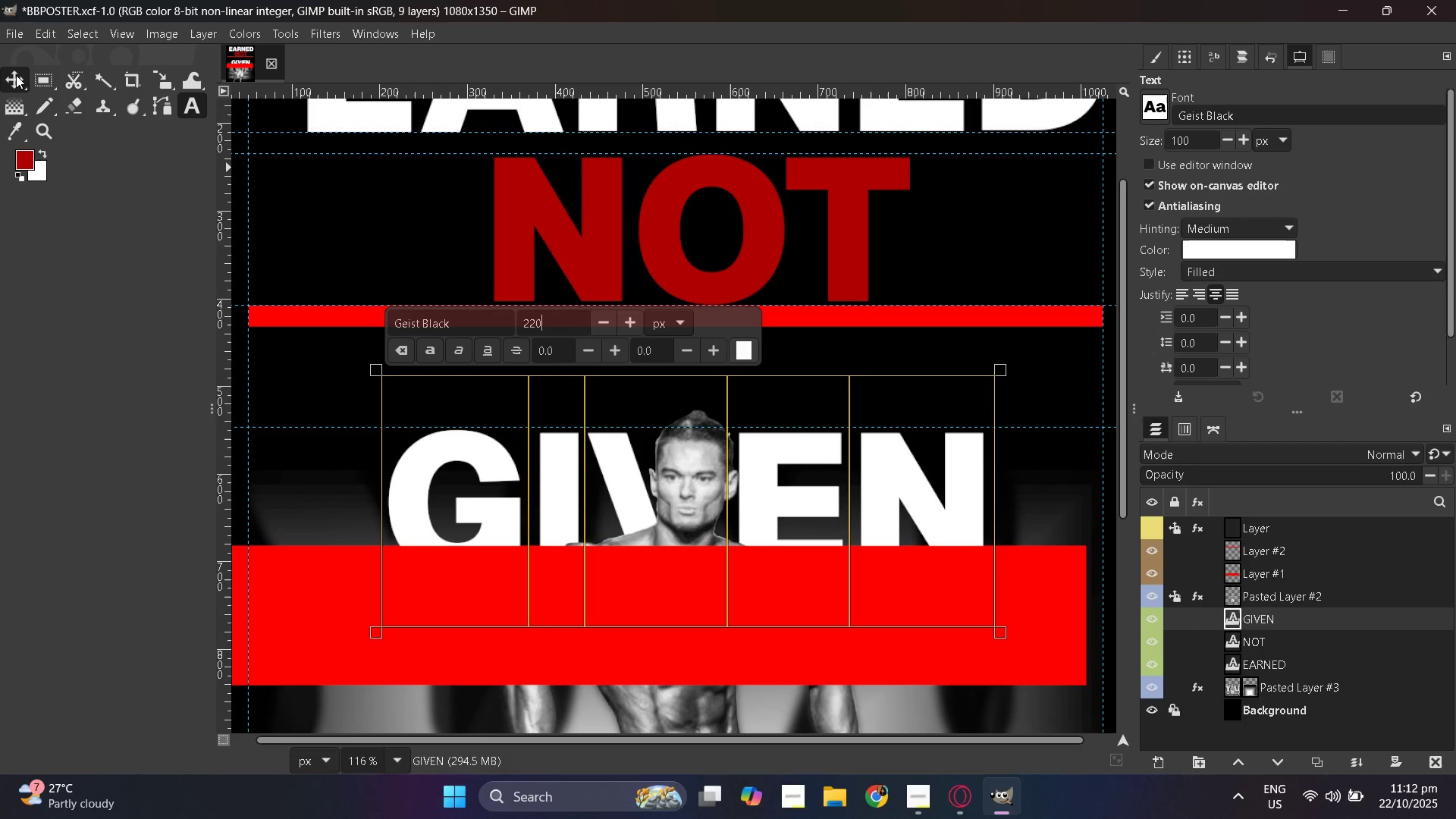 
left_click([16, 75])
 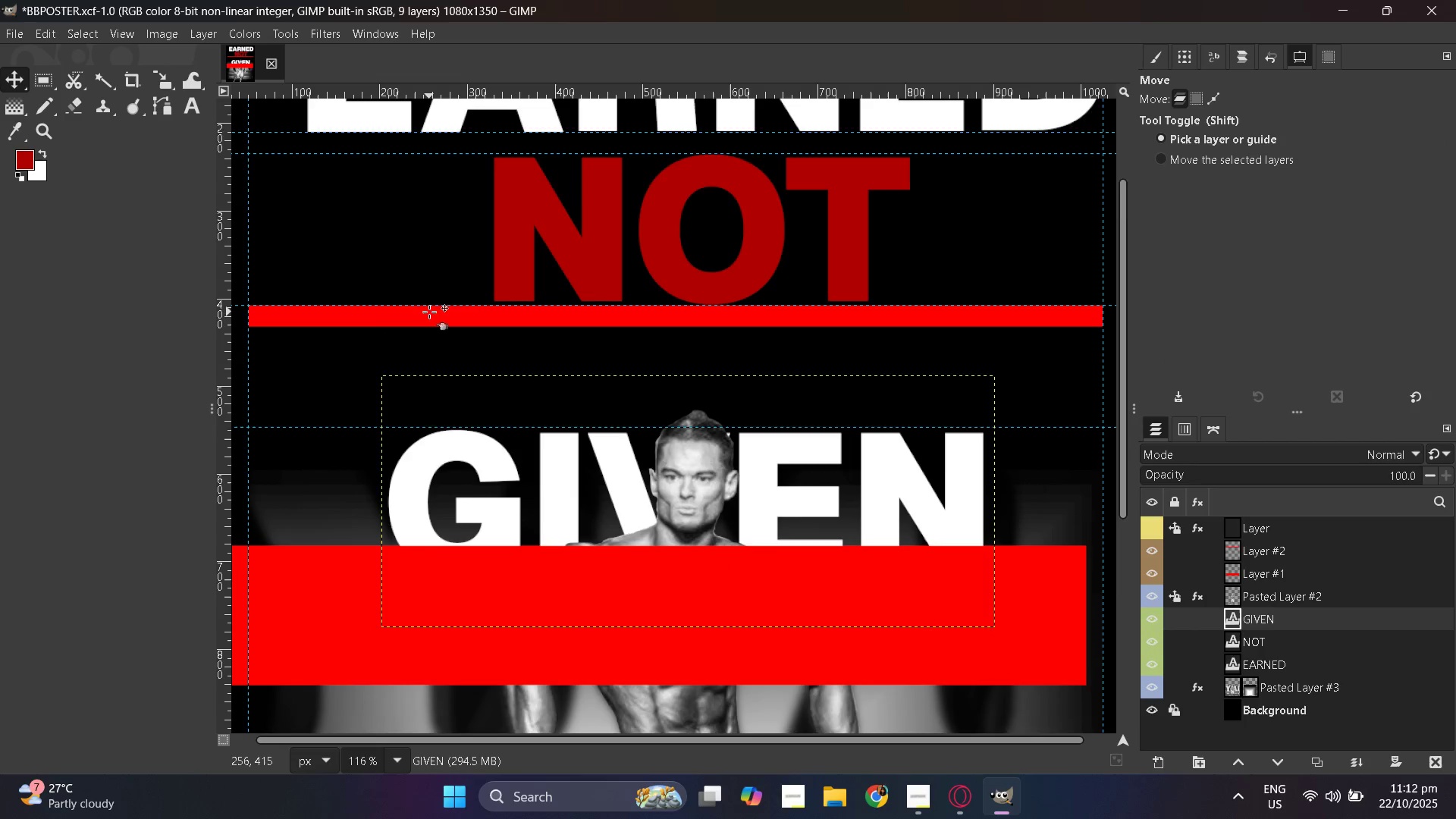 
scroll: coordinate [435, 315], scroll_direction: down, amount: 2.0
 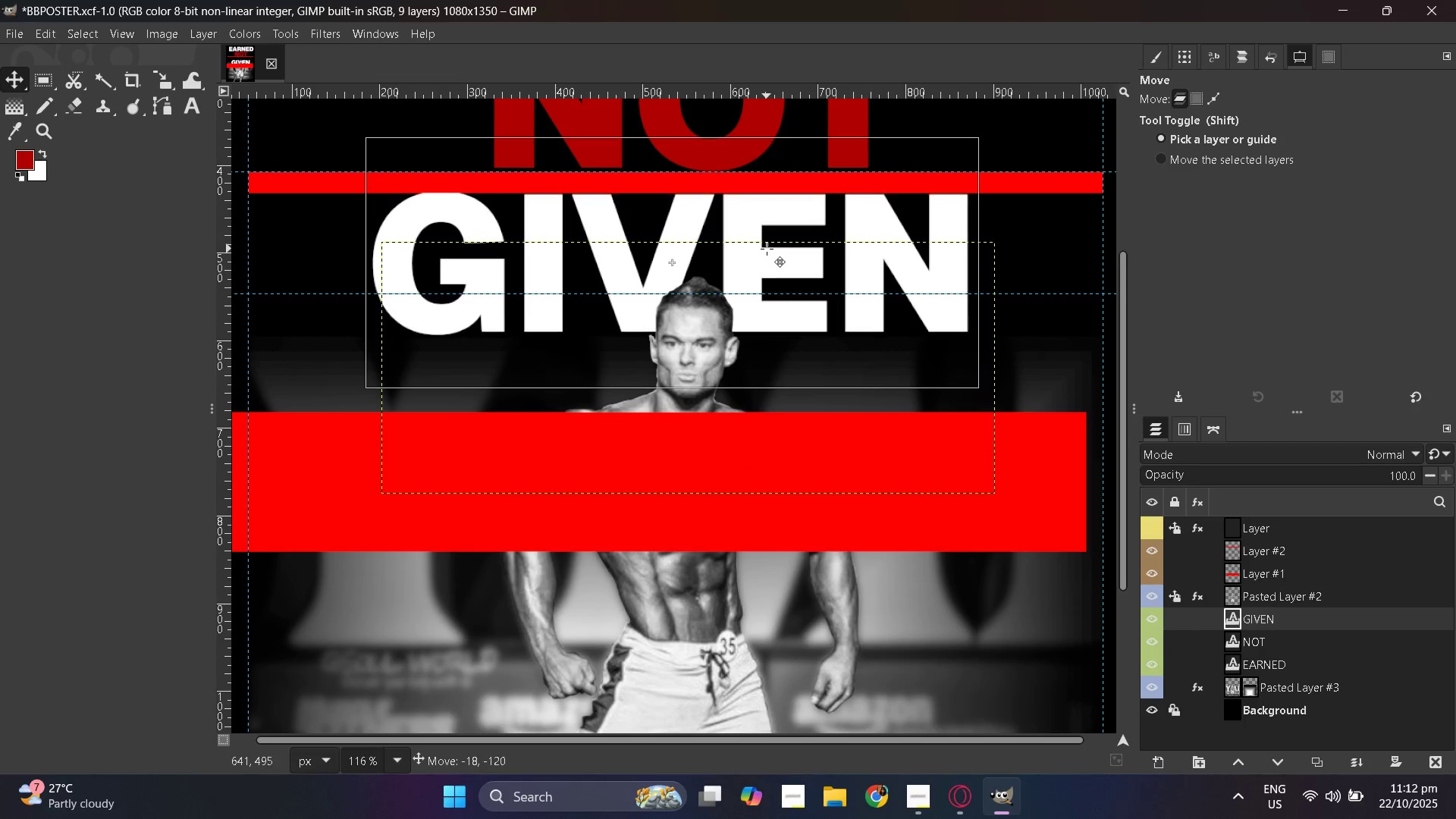 
wait(5.76)
 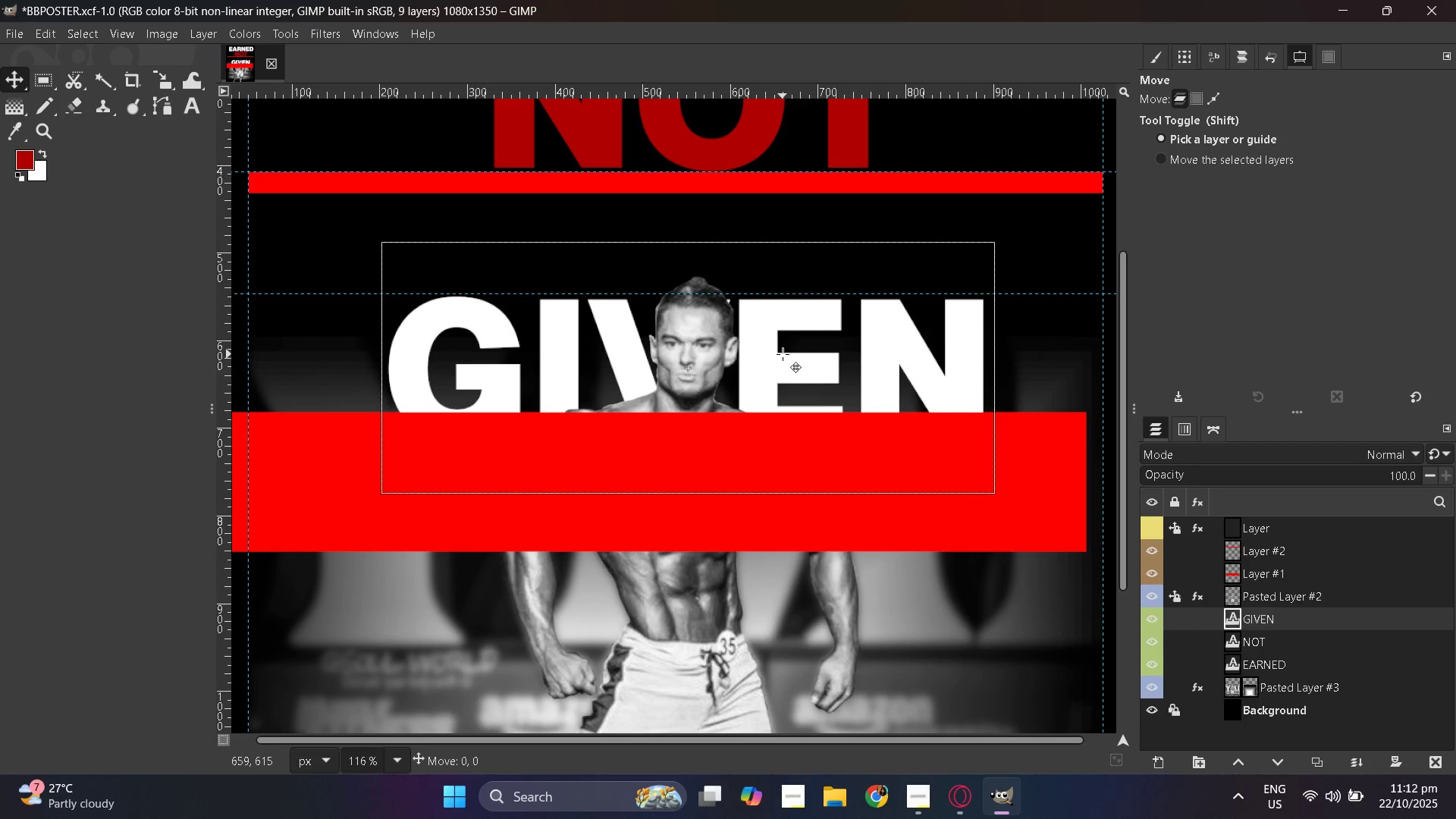 
hold_key(key=ControlLeft, duration=0.95)
scroll: coordinate [773, 284], scroll_direction: none, amount: 0.0
 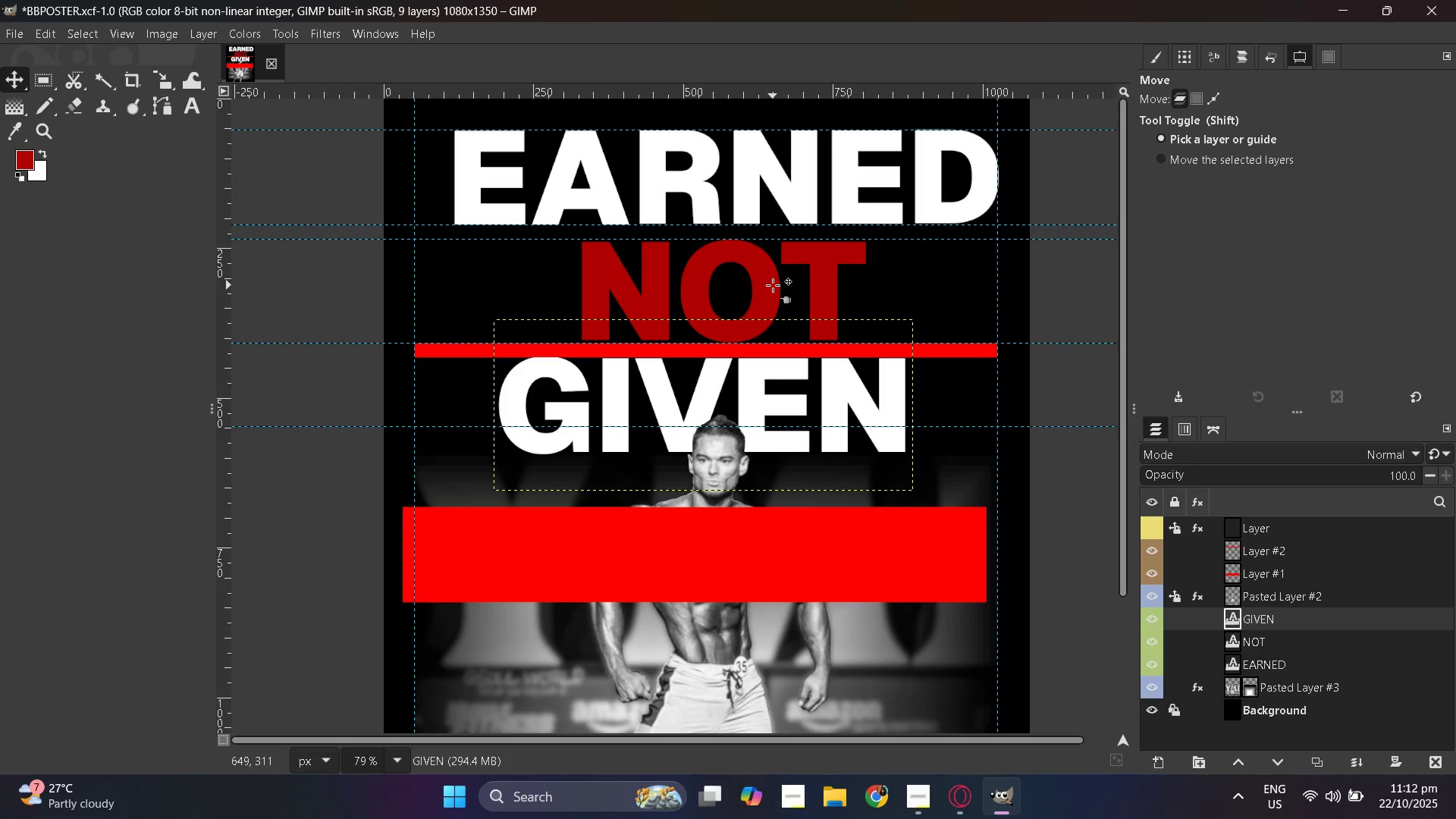 
hold_key(key=ControlLeft, duration=0.42)
scroll: coordinate [773, 285], scroll_direction: up, amount: 3.0
 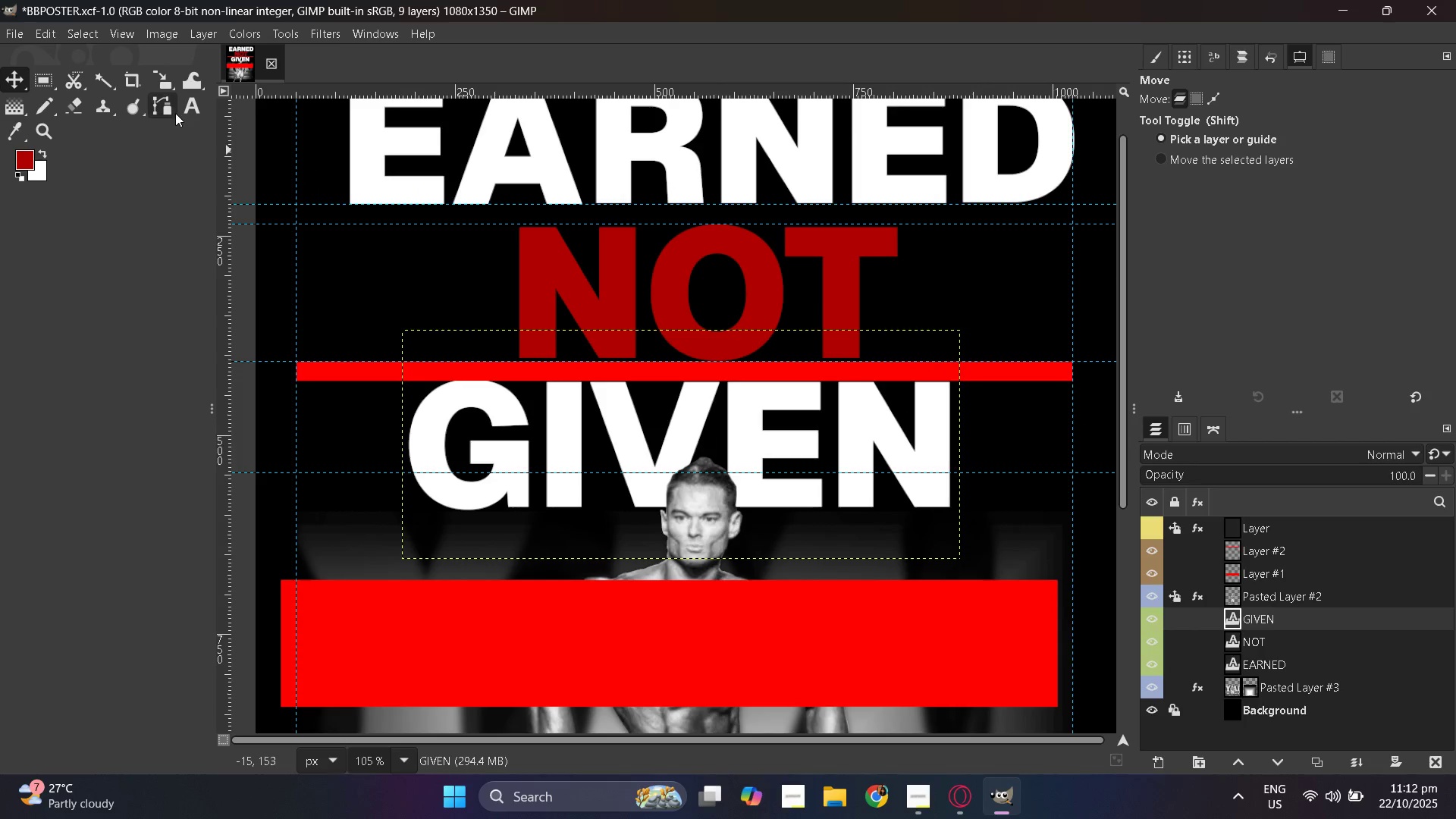 
left_click([181, 107])
 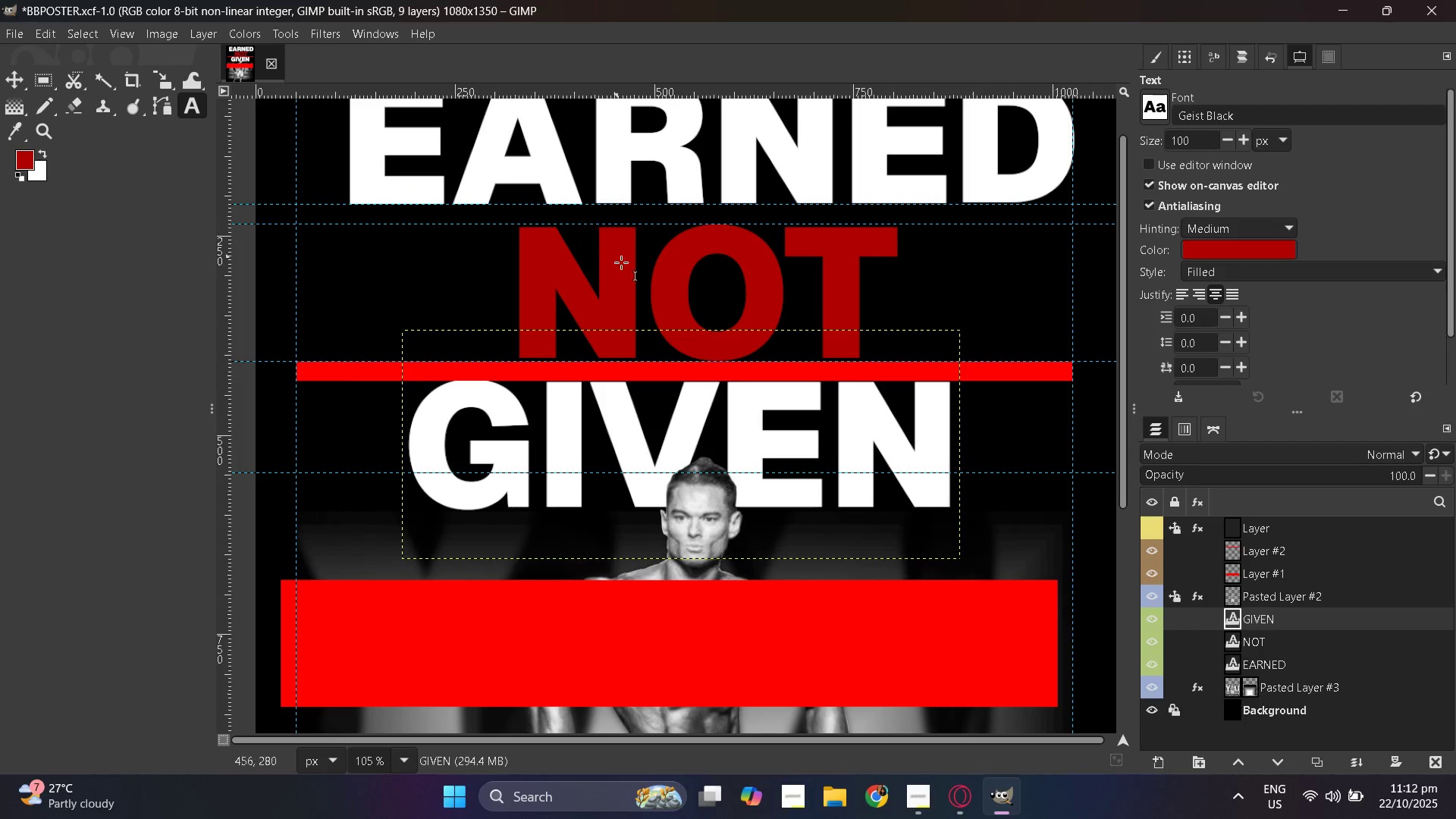 
left_click([632, 271])
 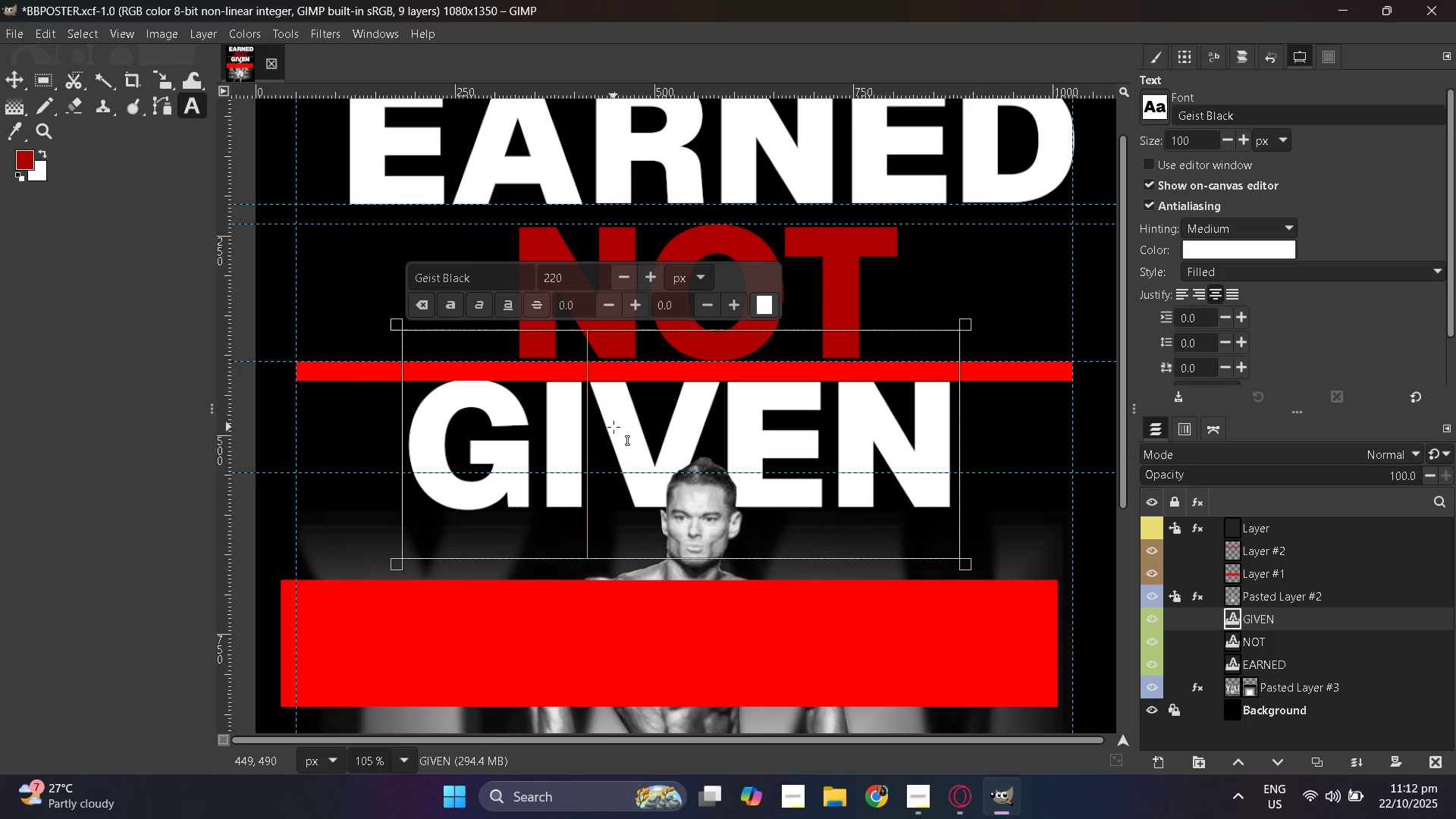 
double_click([613, 427])
 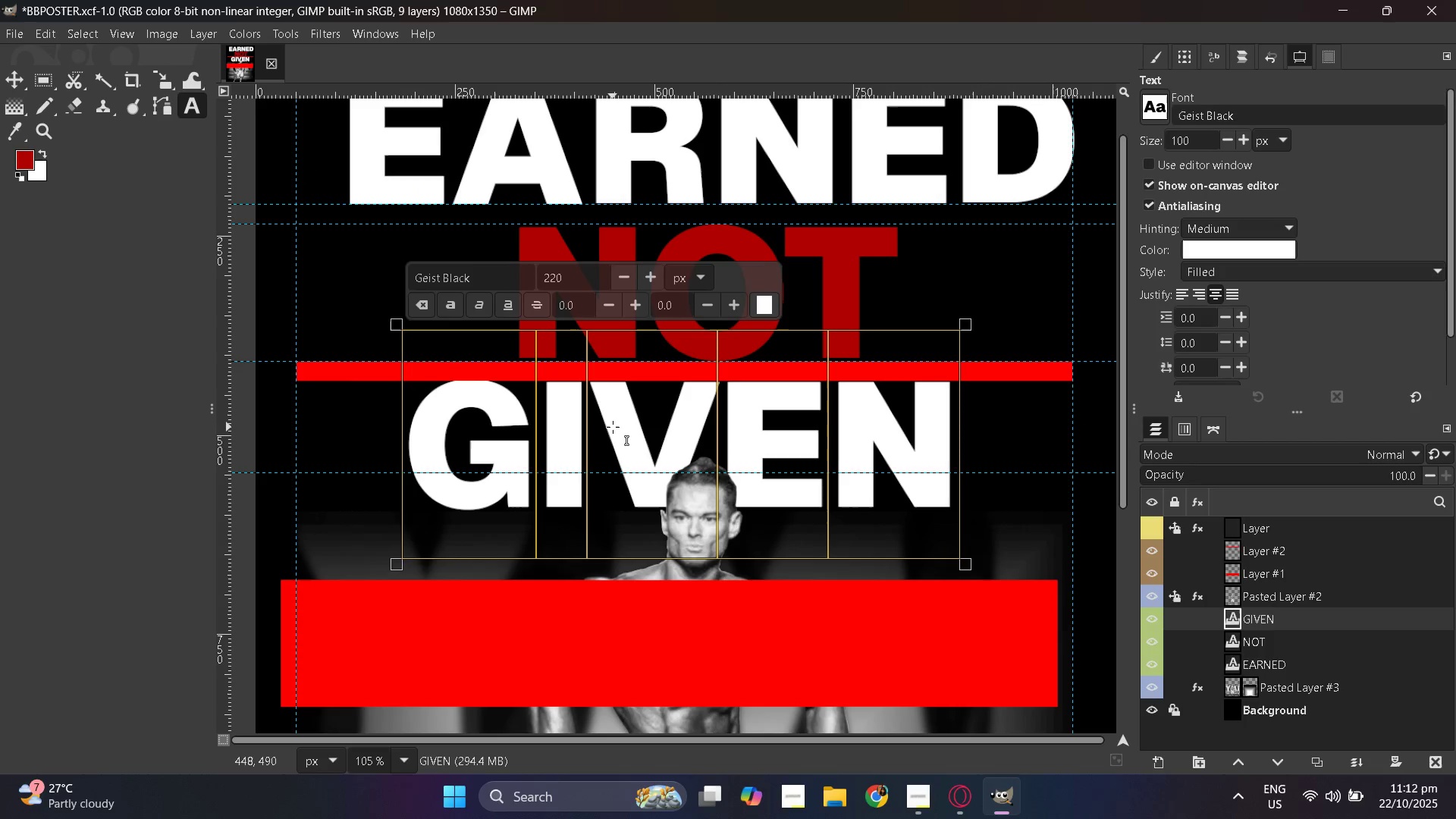 
key(Numpad2)
 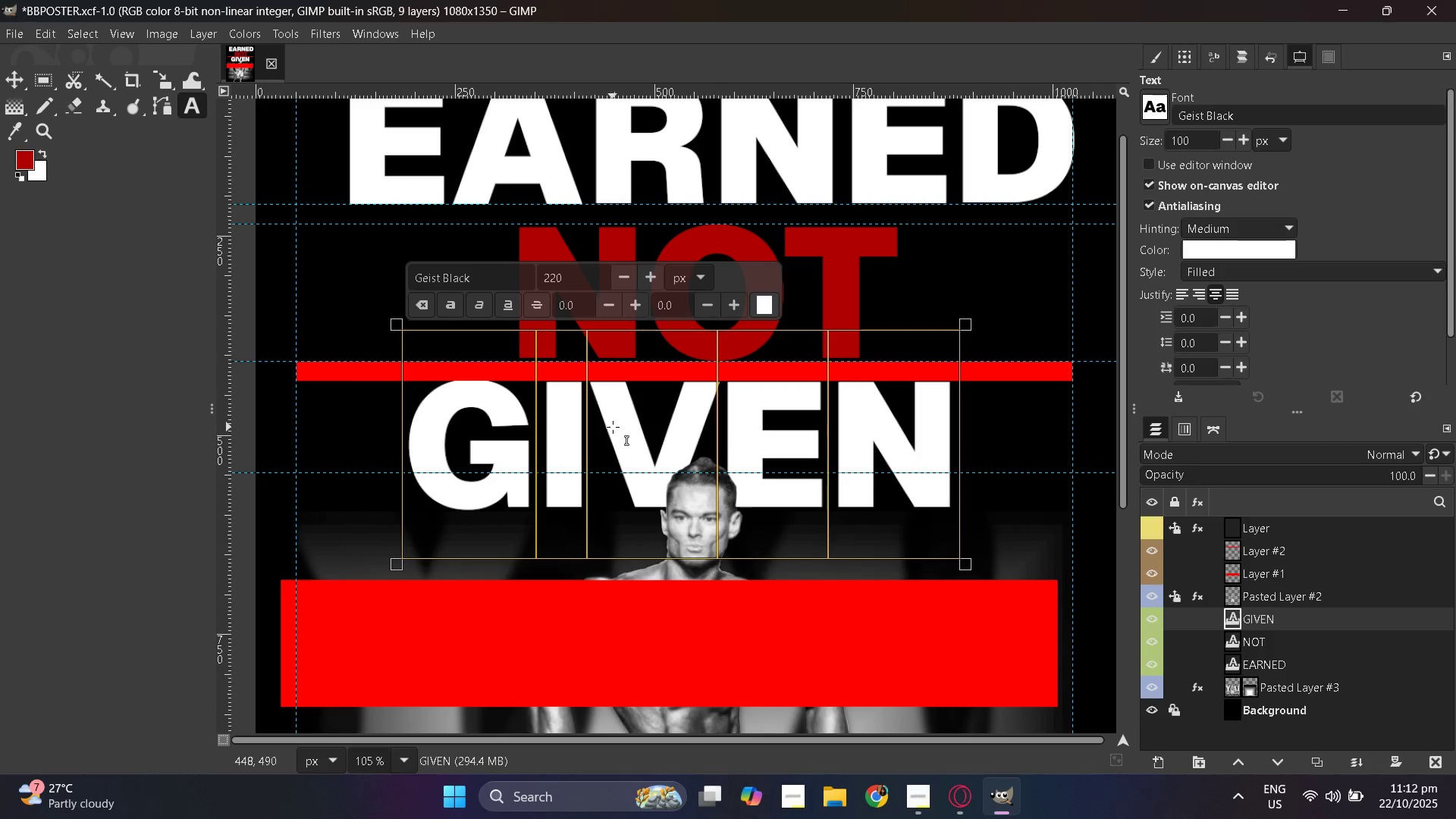 
key(Numpad3)
 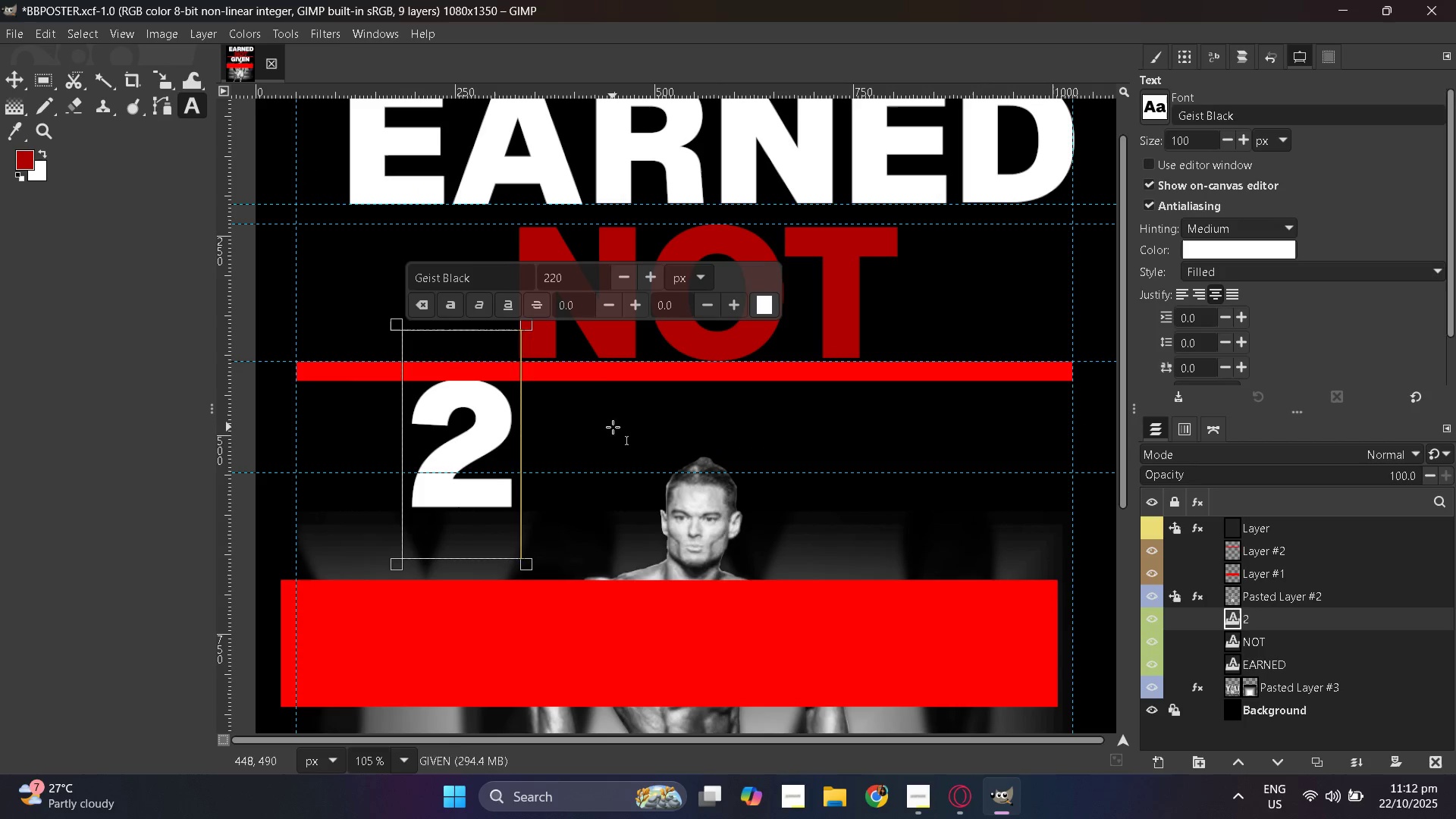 
key(Numpad0)
 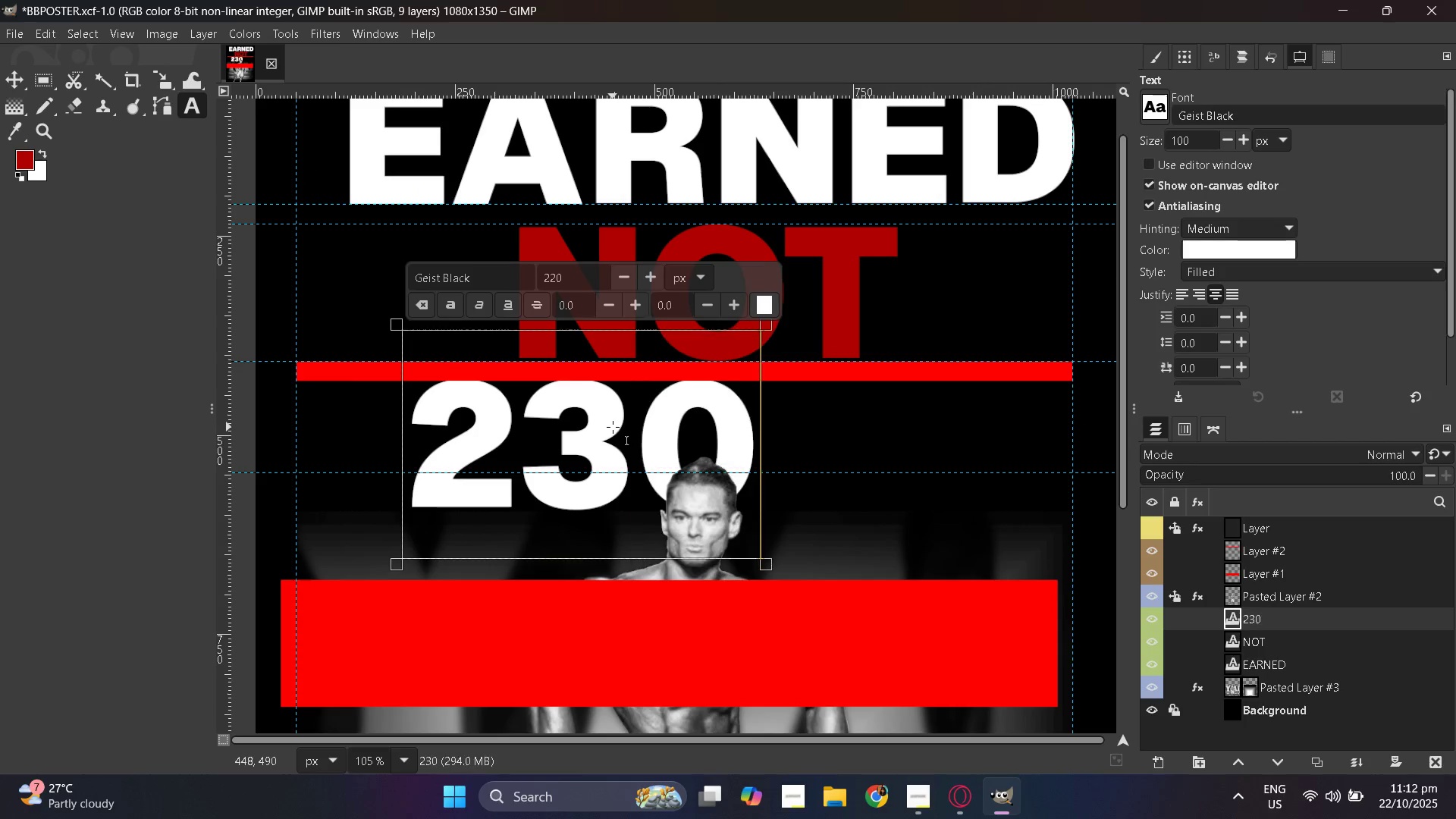 
key(NumpadEnter)
 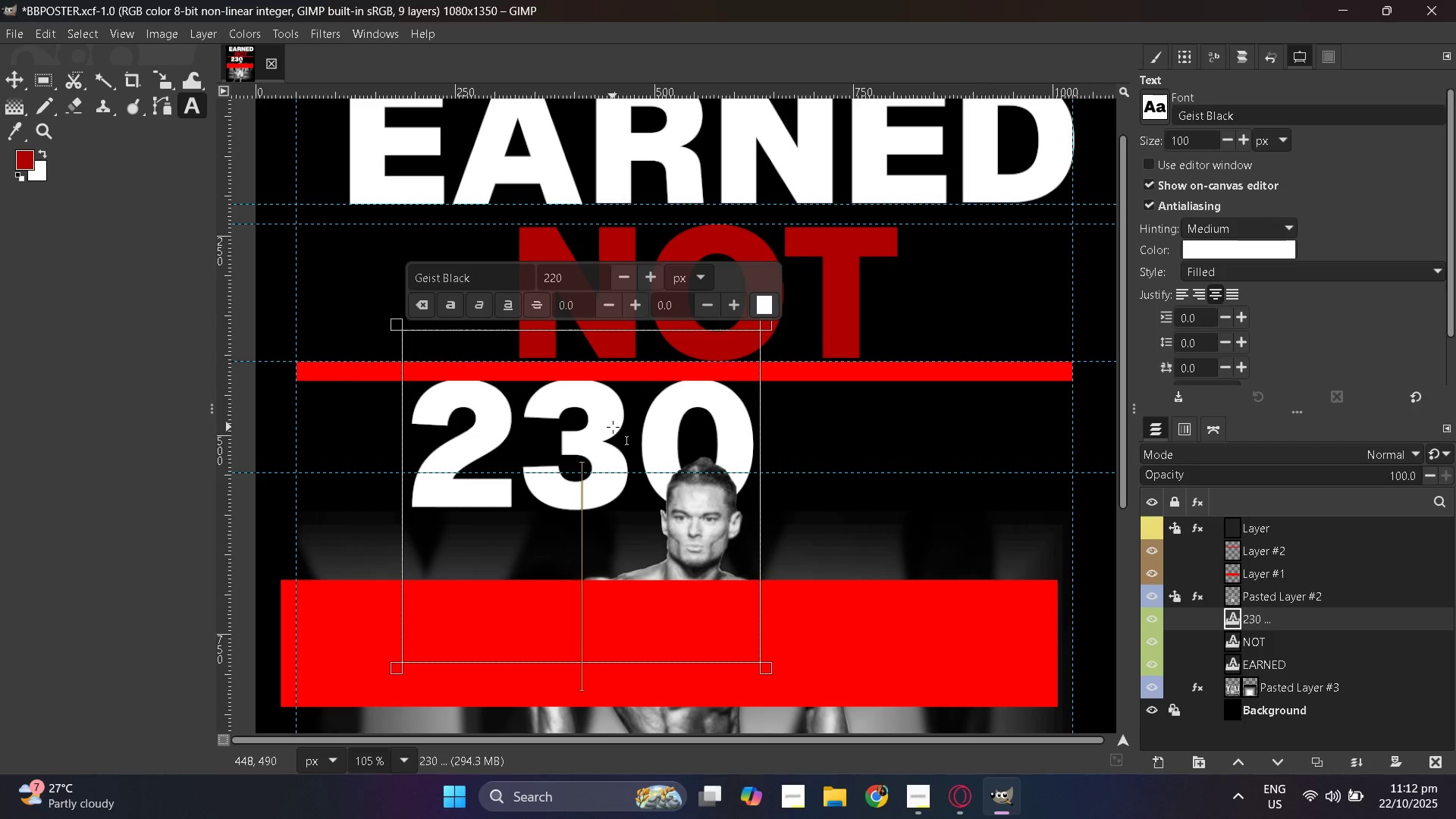 
key(Control+Z)
 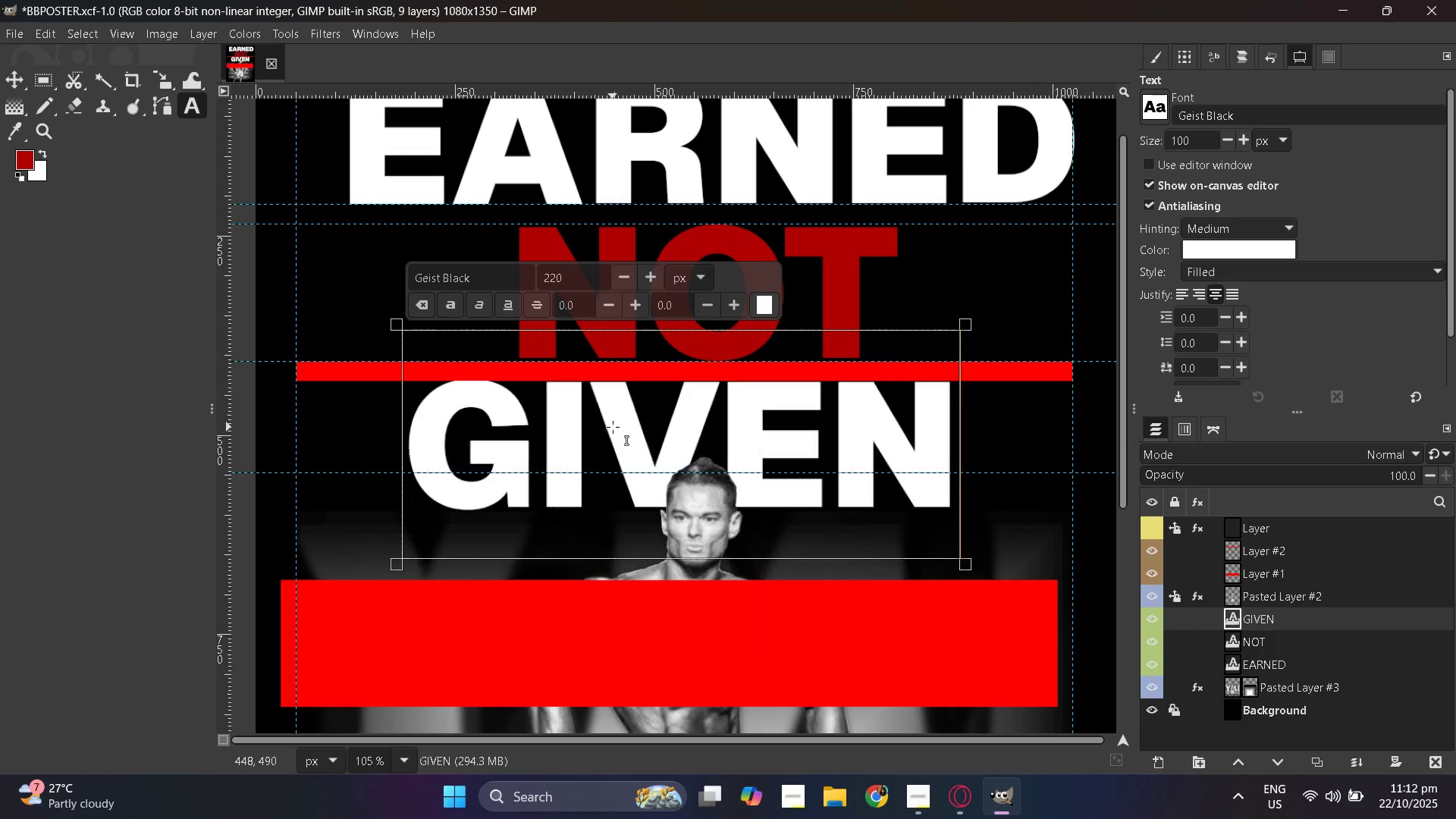 
key(Control+Z)
 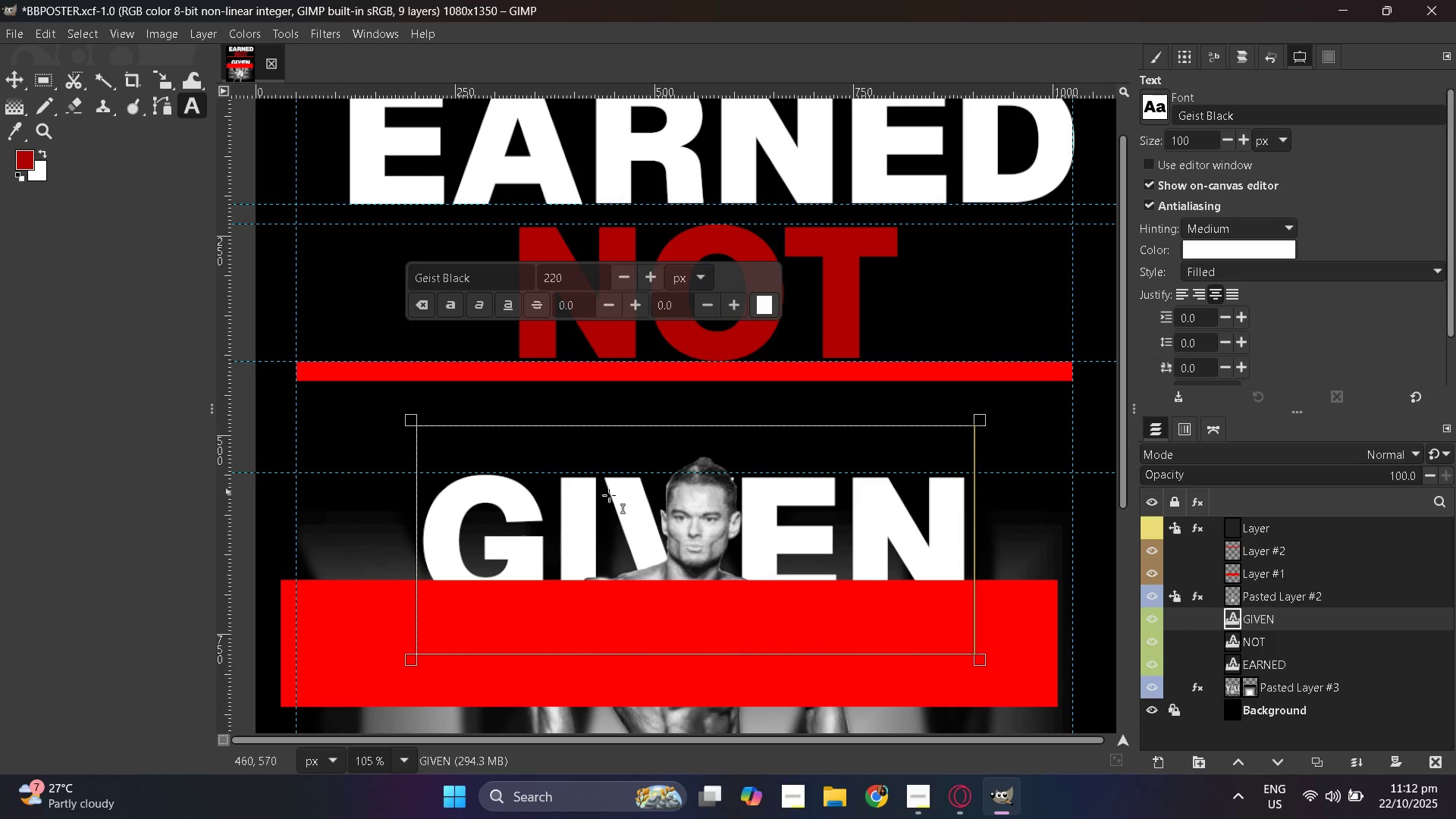 
double_click([583, 516])
 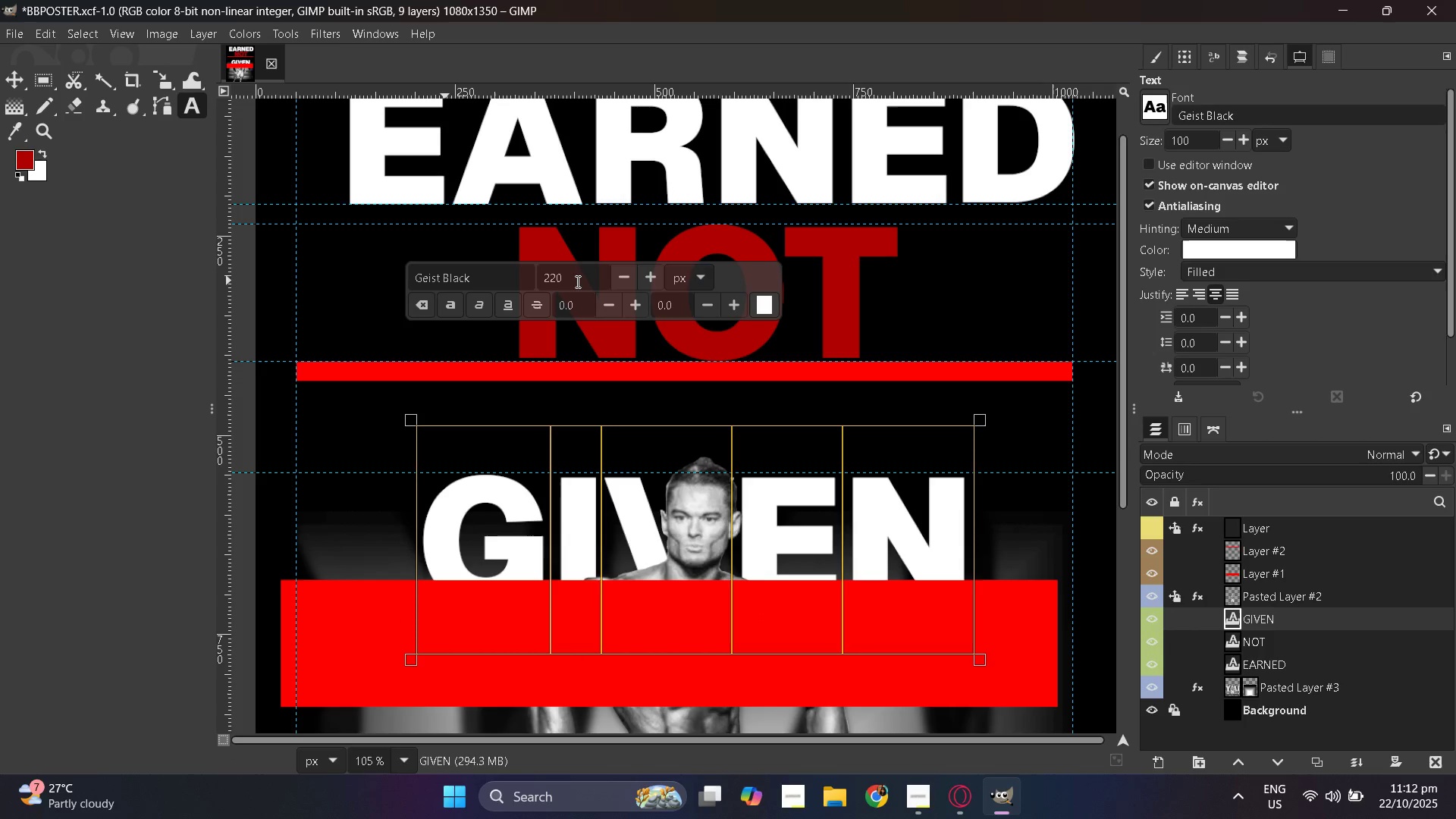 
double_click([576, 281])
 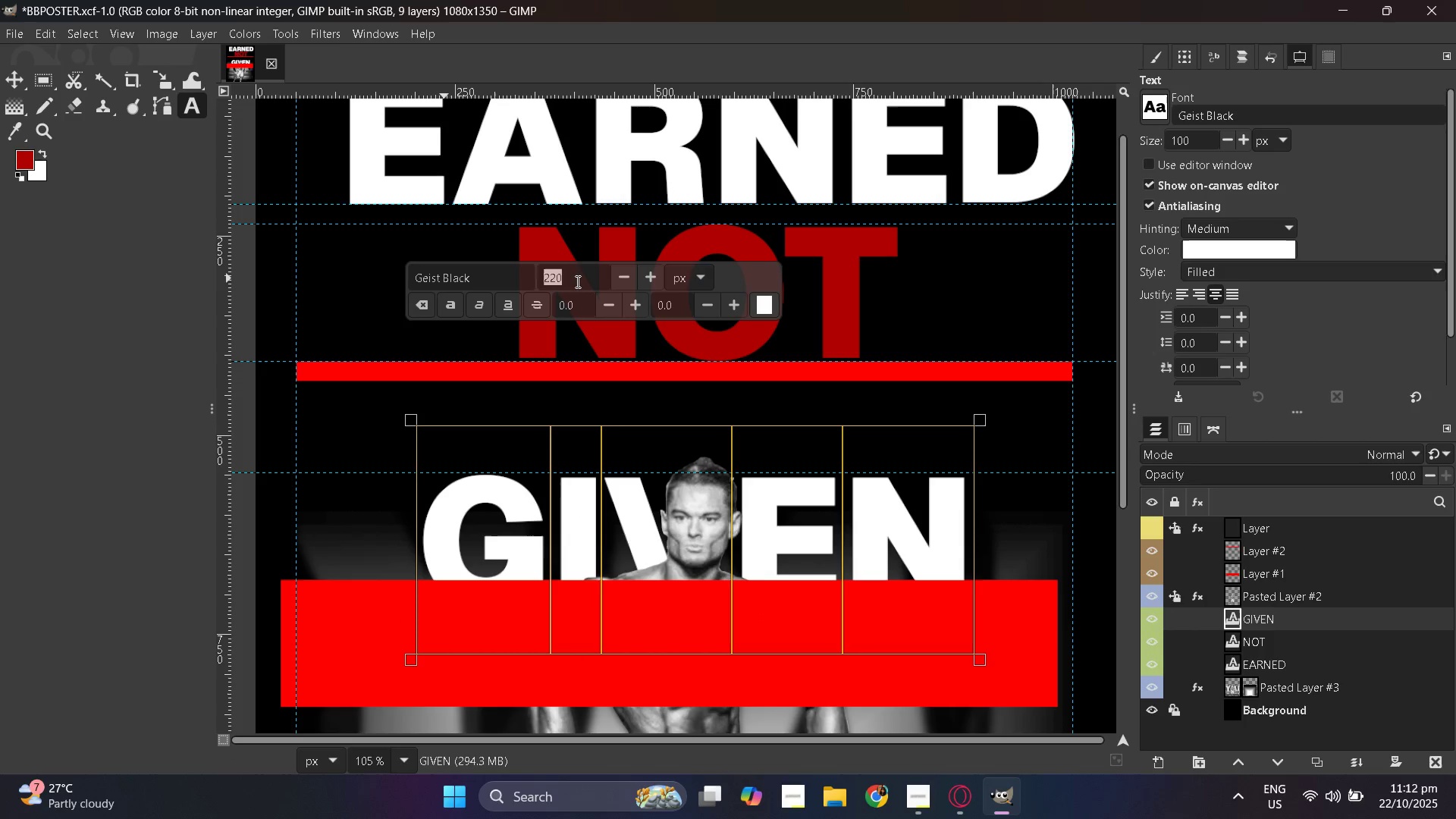 
key(Numpad2)
 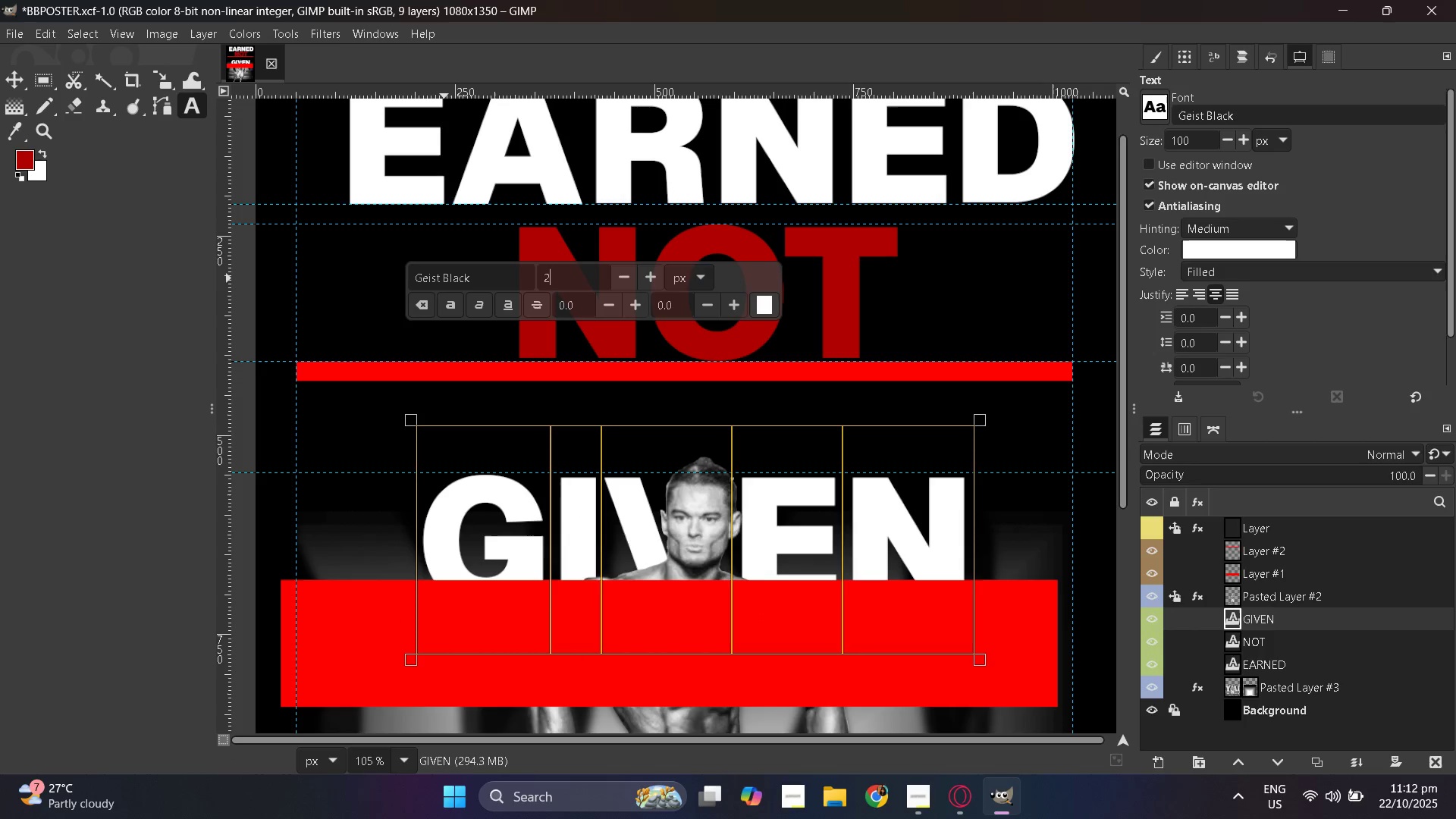 
key(Numpad3)
 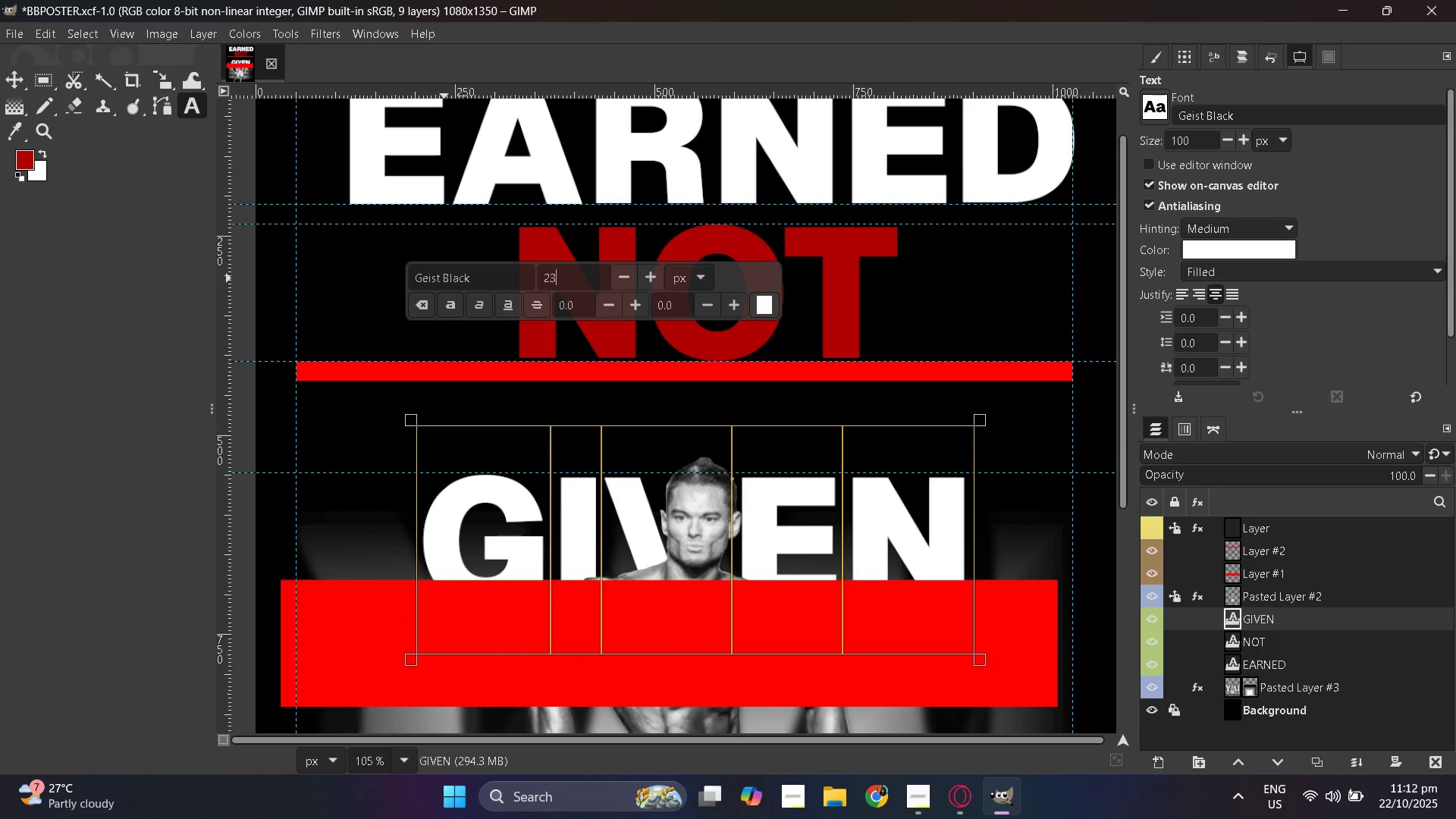 
key(Numpad0)
 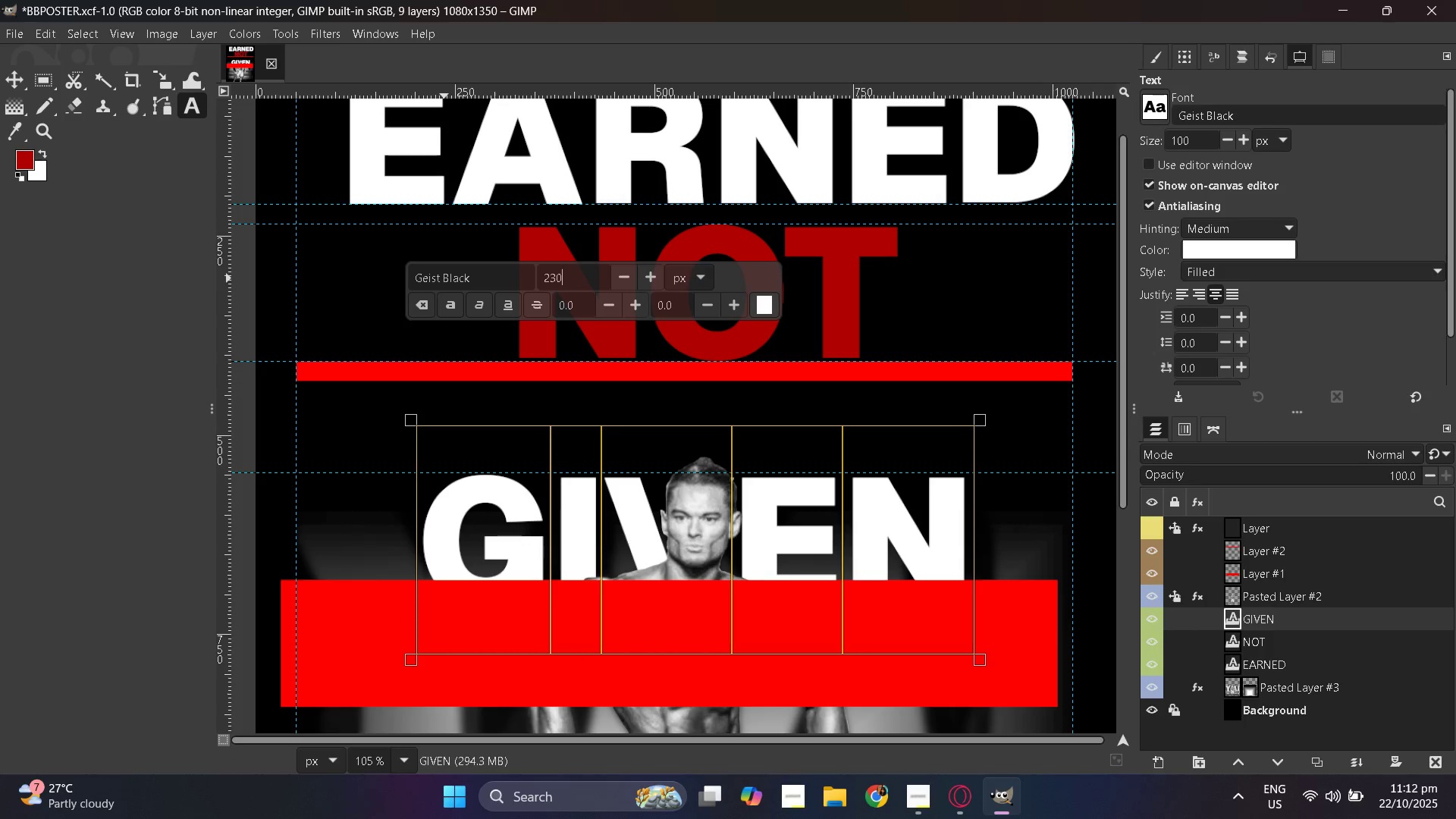 
key(NumpadEnter)
 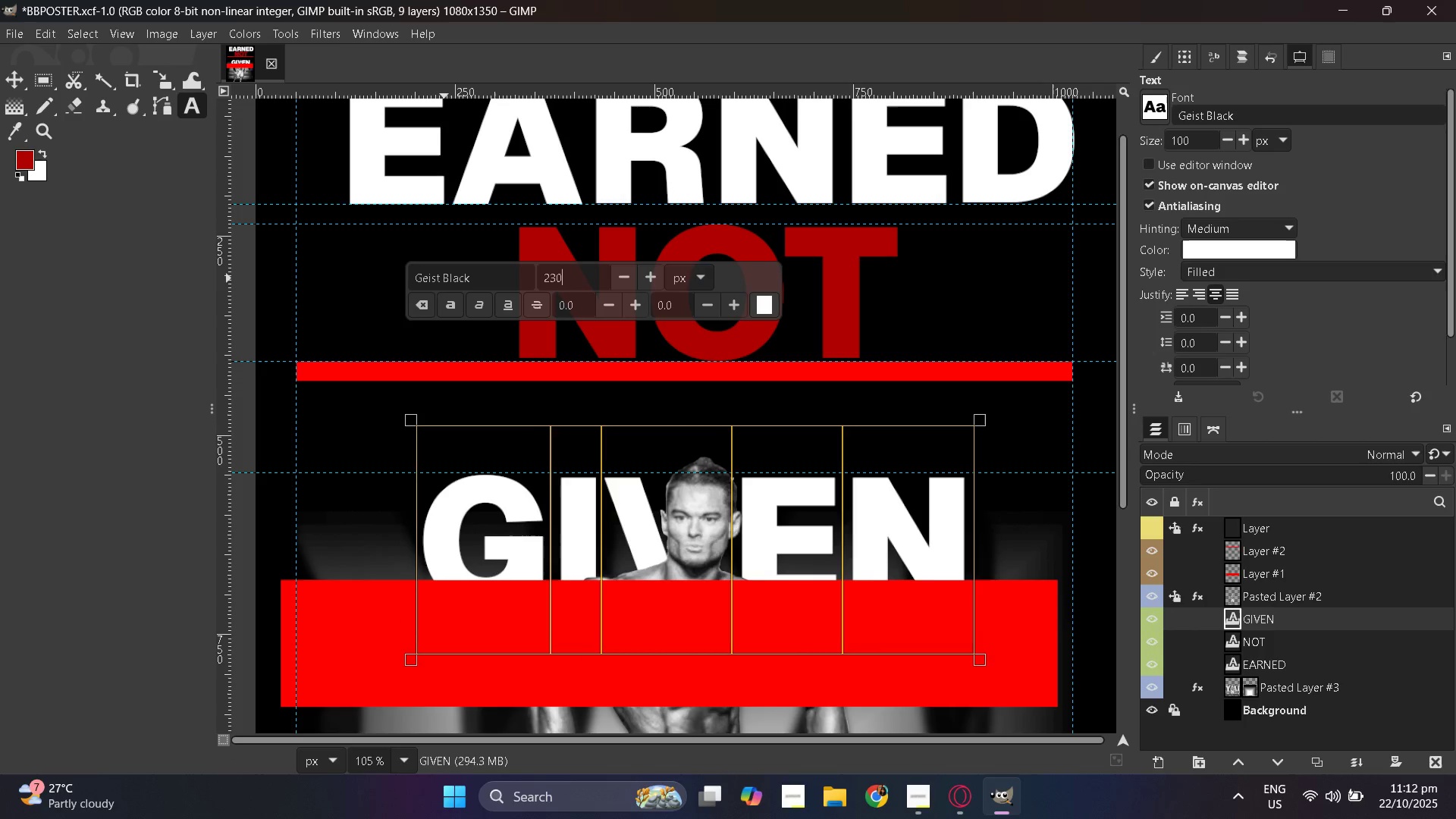 
key(NumpadEnter)
 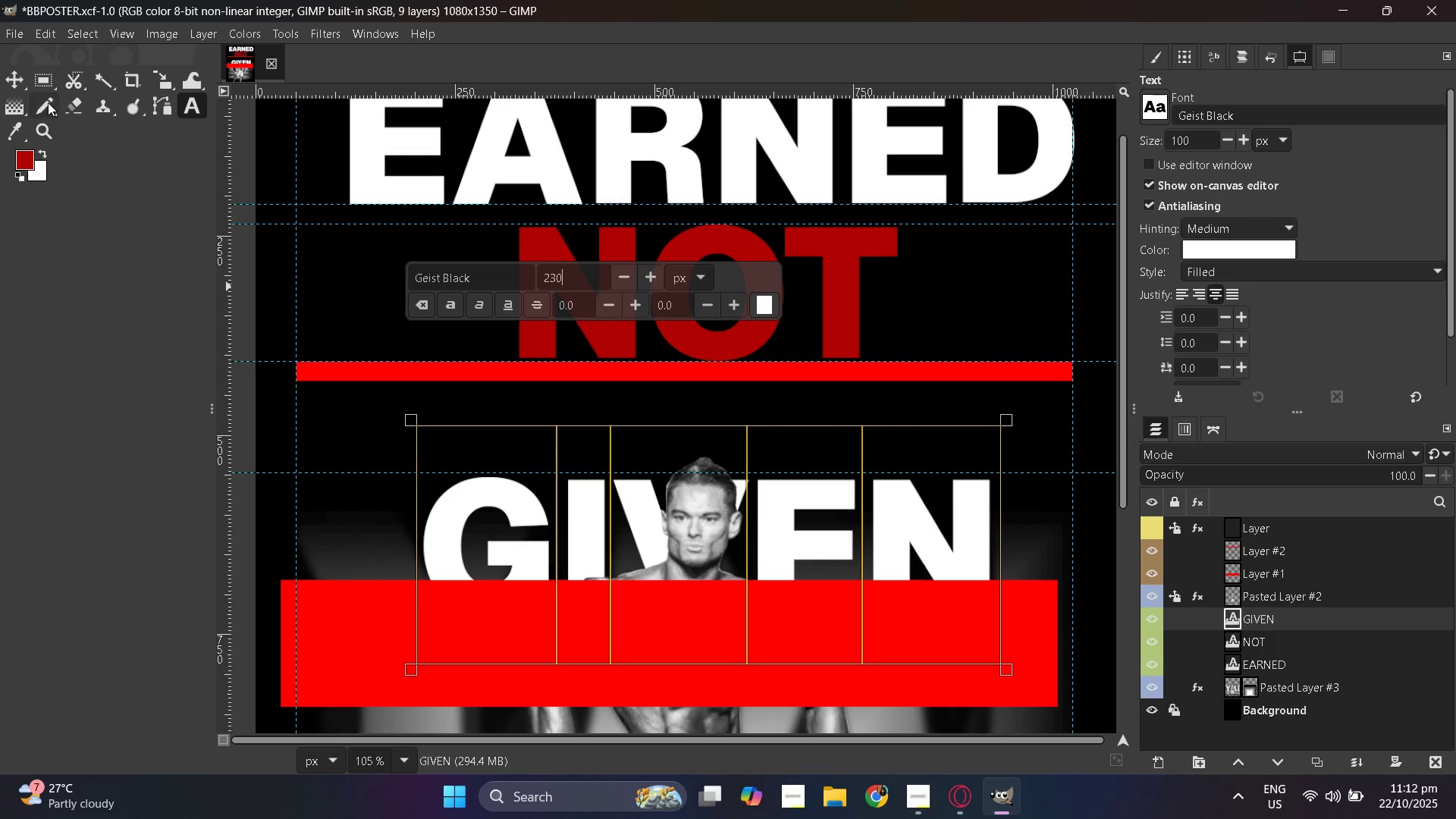 
left_click([11, 75])
 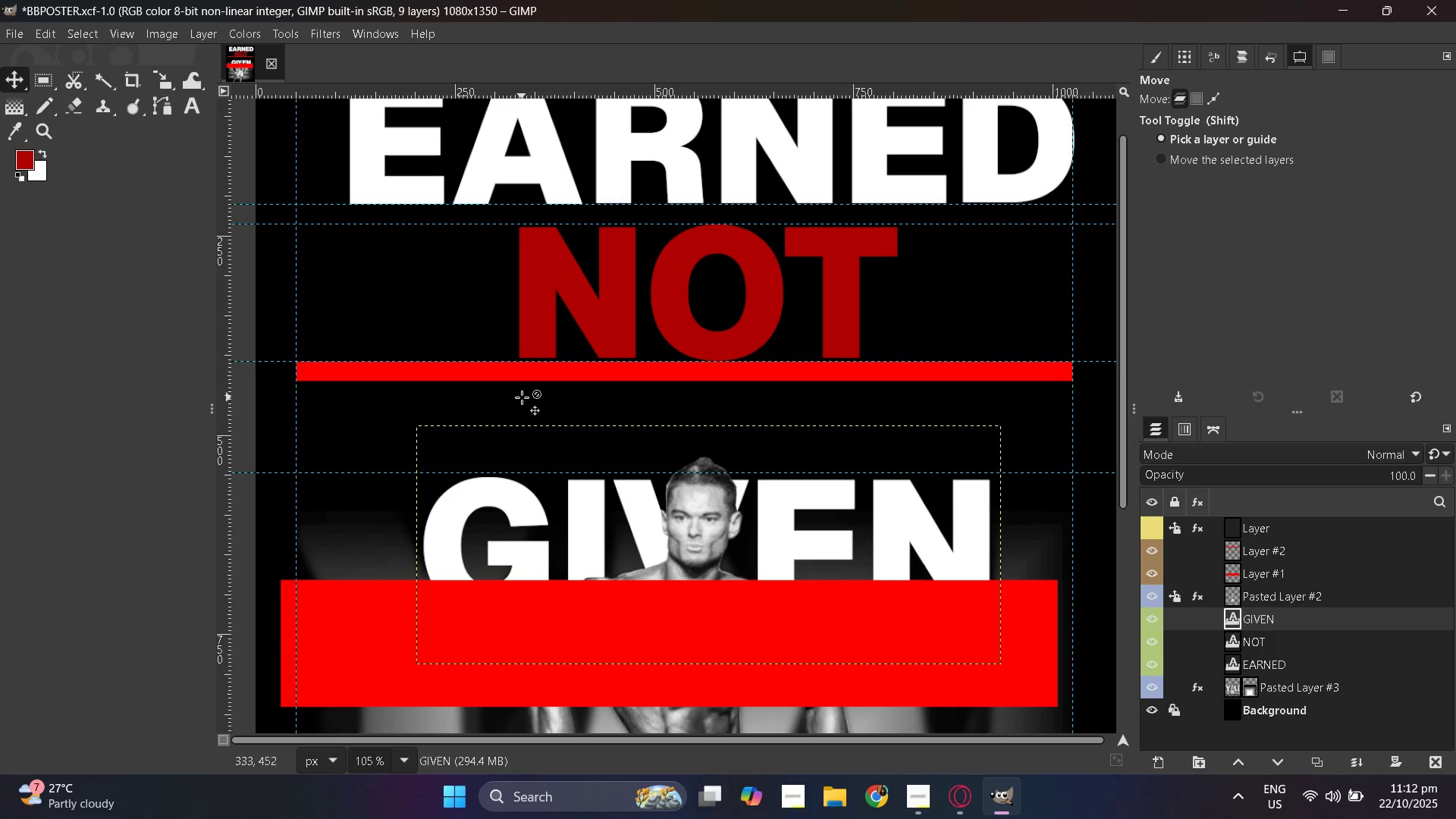 
scroll: coordinate [522, 397], scroll_direction: down, amount: 1.0
 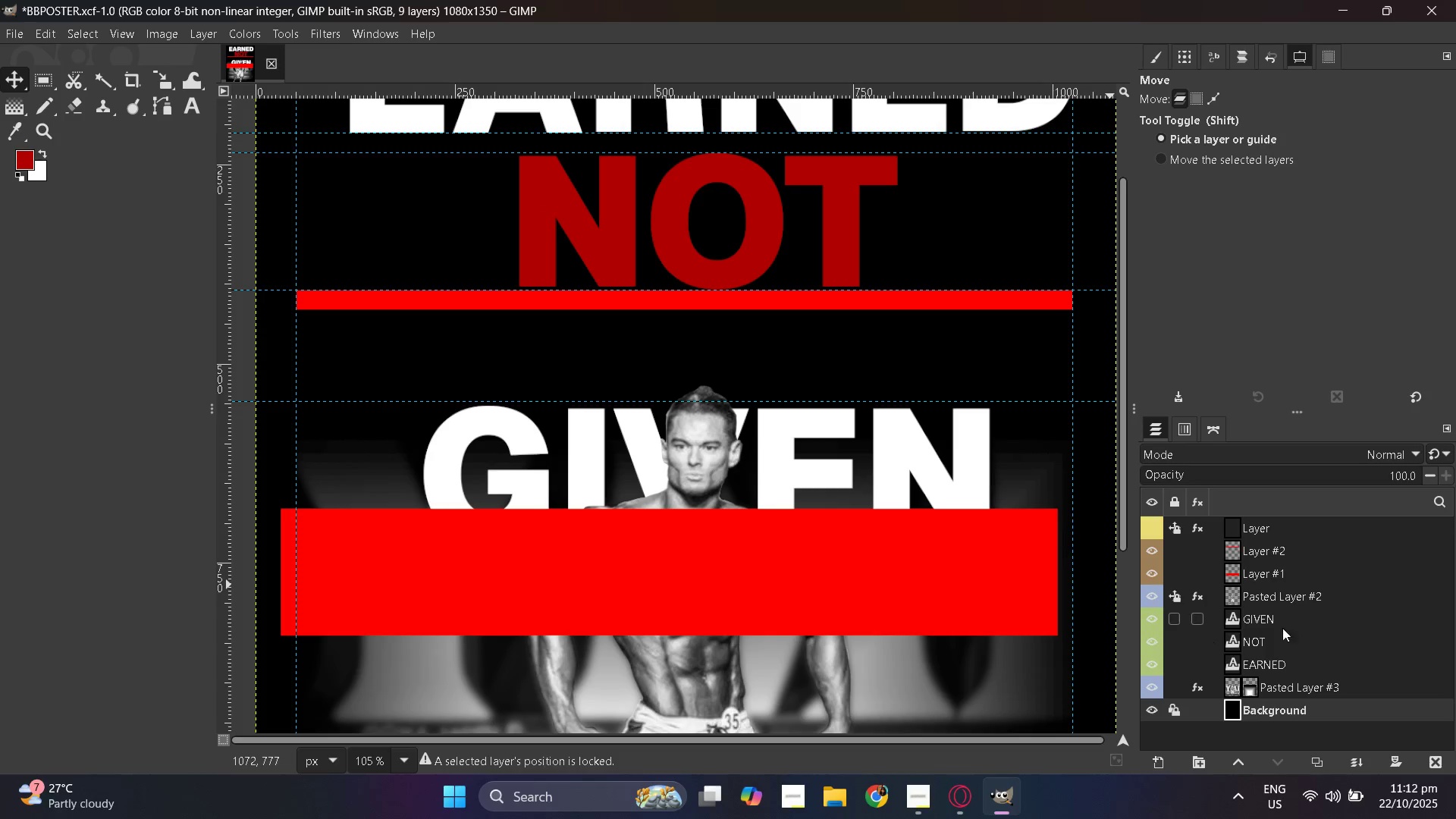 
wait(6.26)
 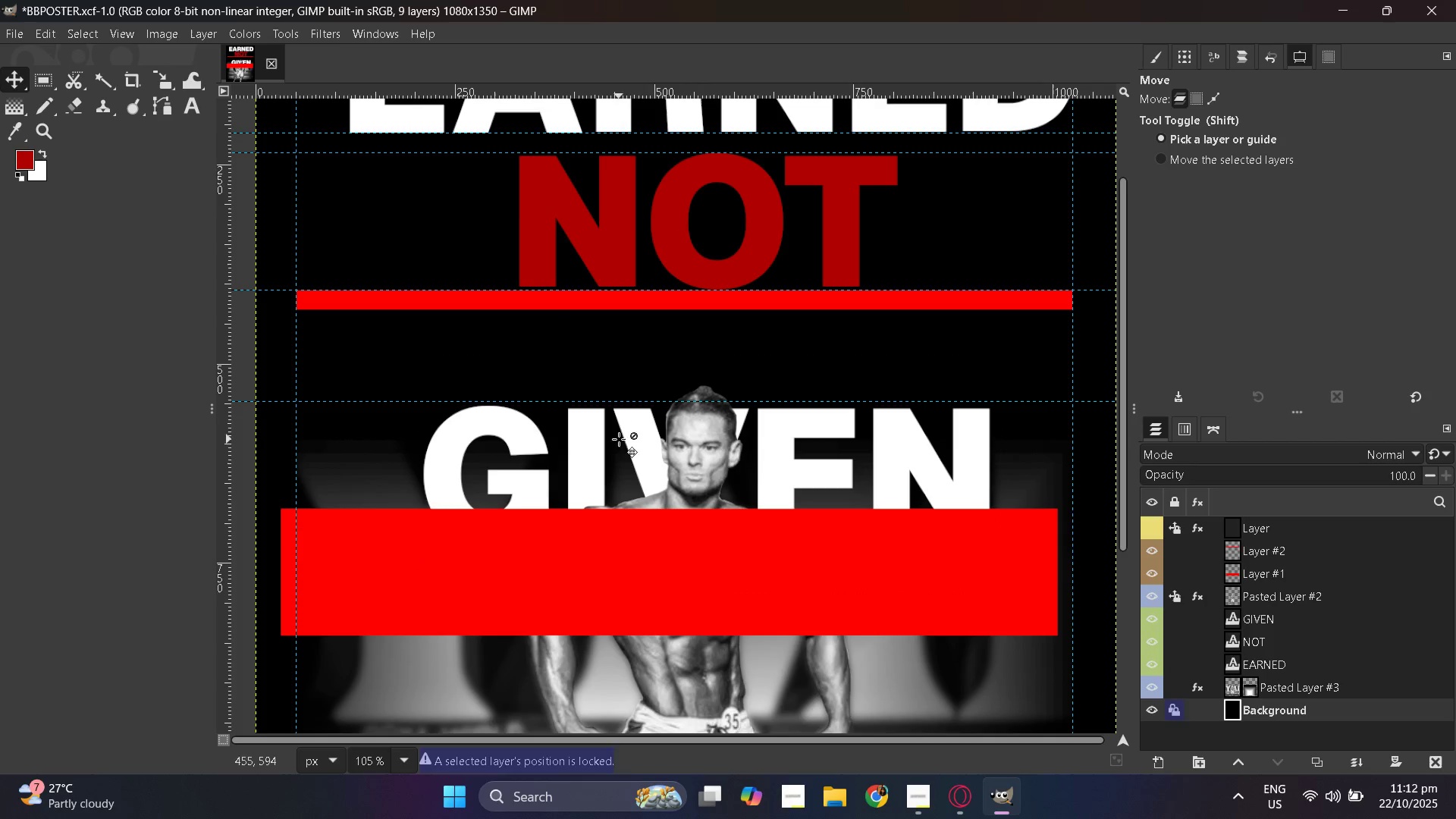 
left_click([1224, 637])
 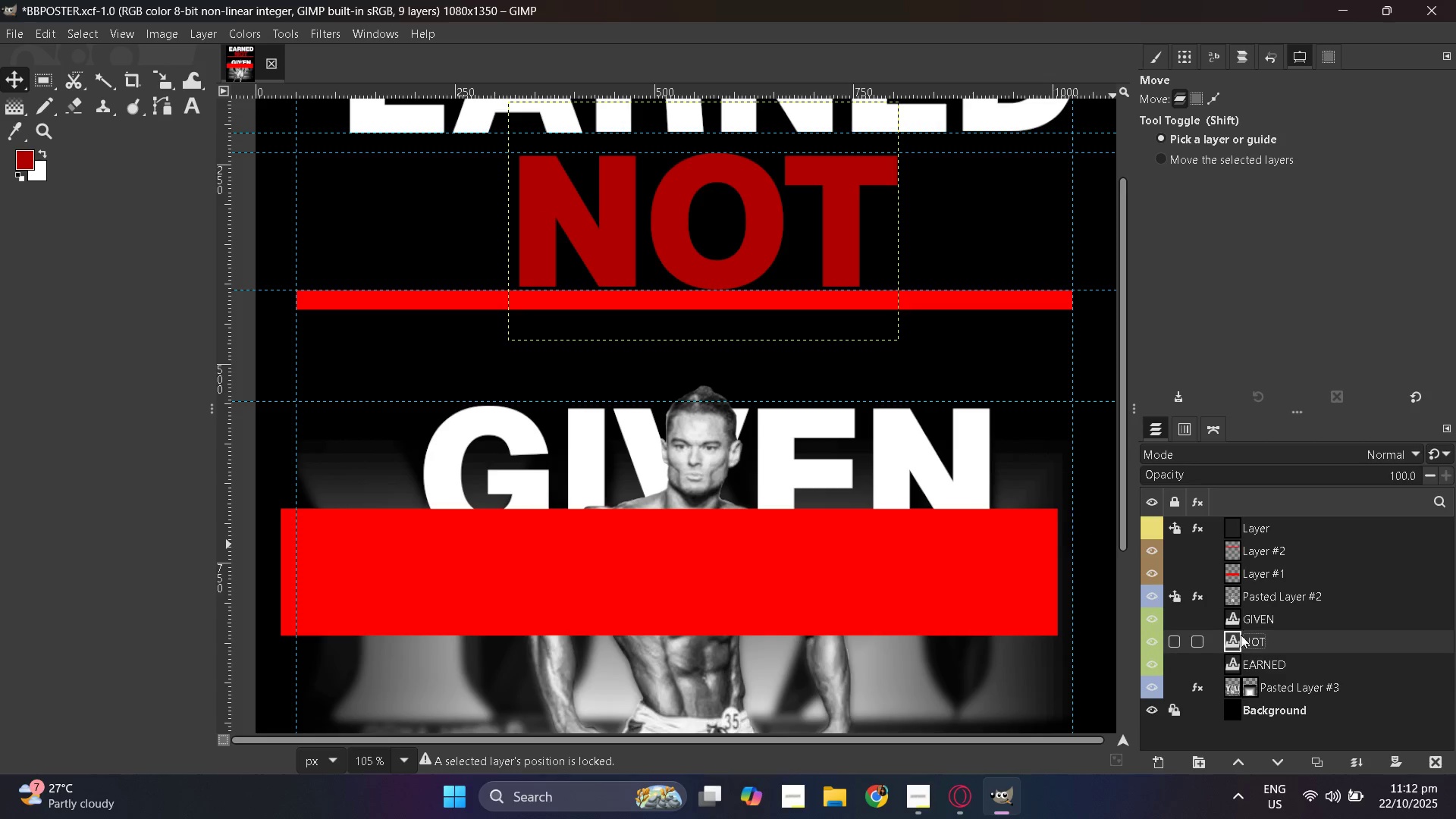 
left_click([1238, 635])
 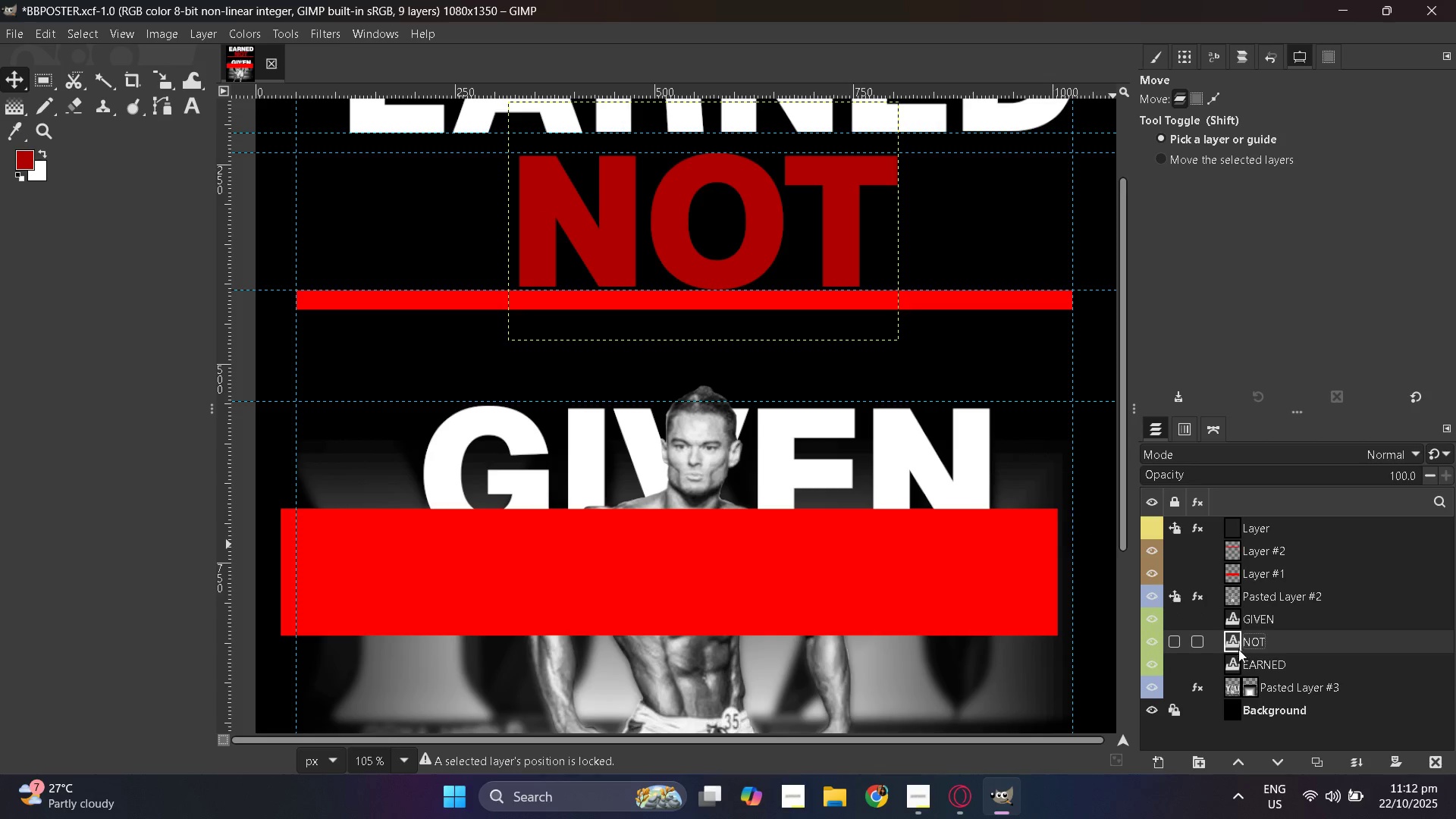 
left_click([1239, 662])
 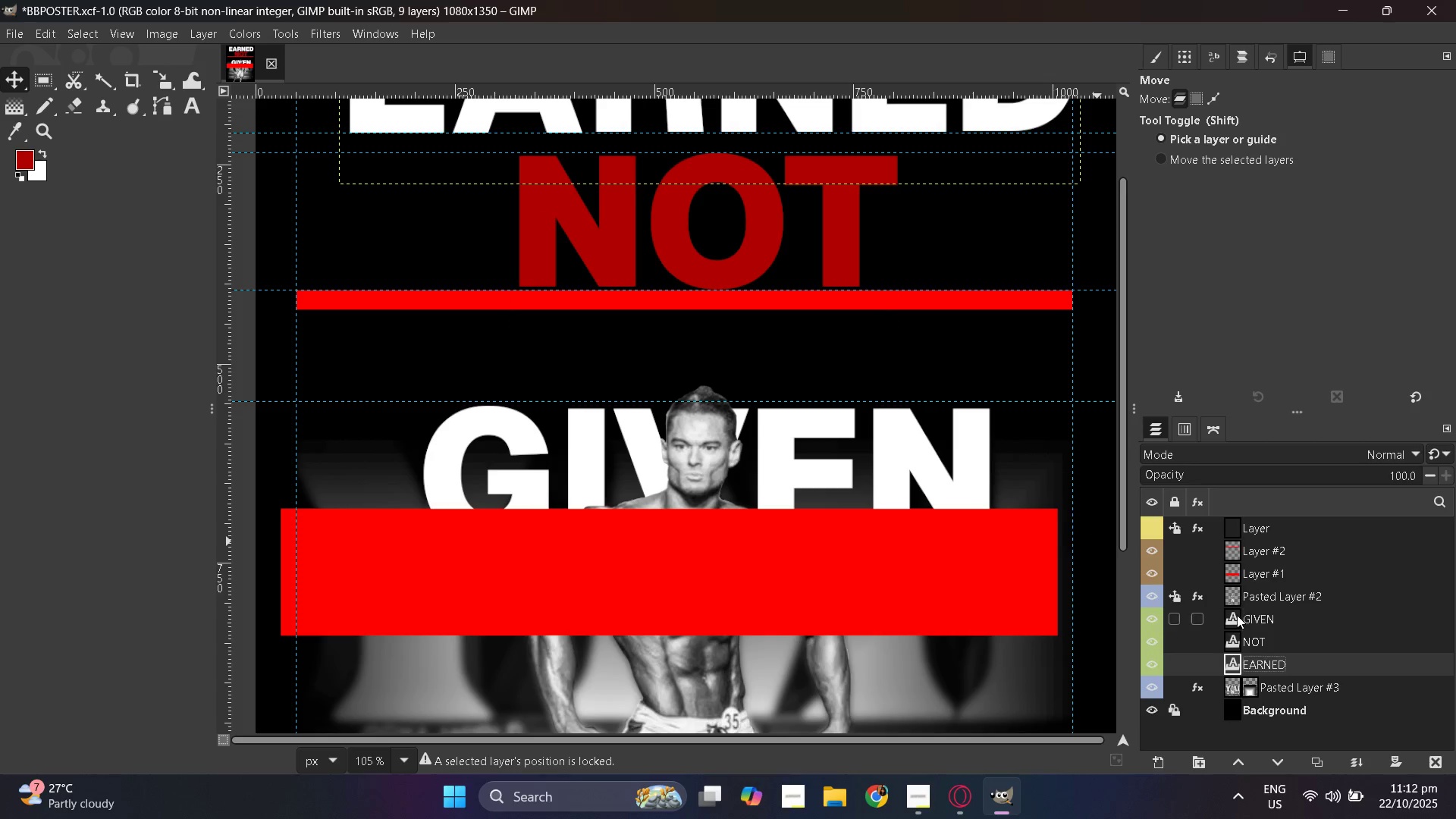 
left_click([1235, 617])
 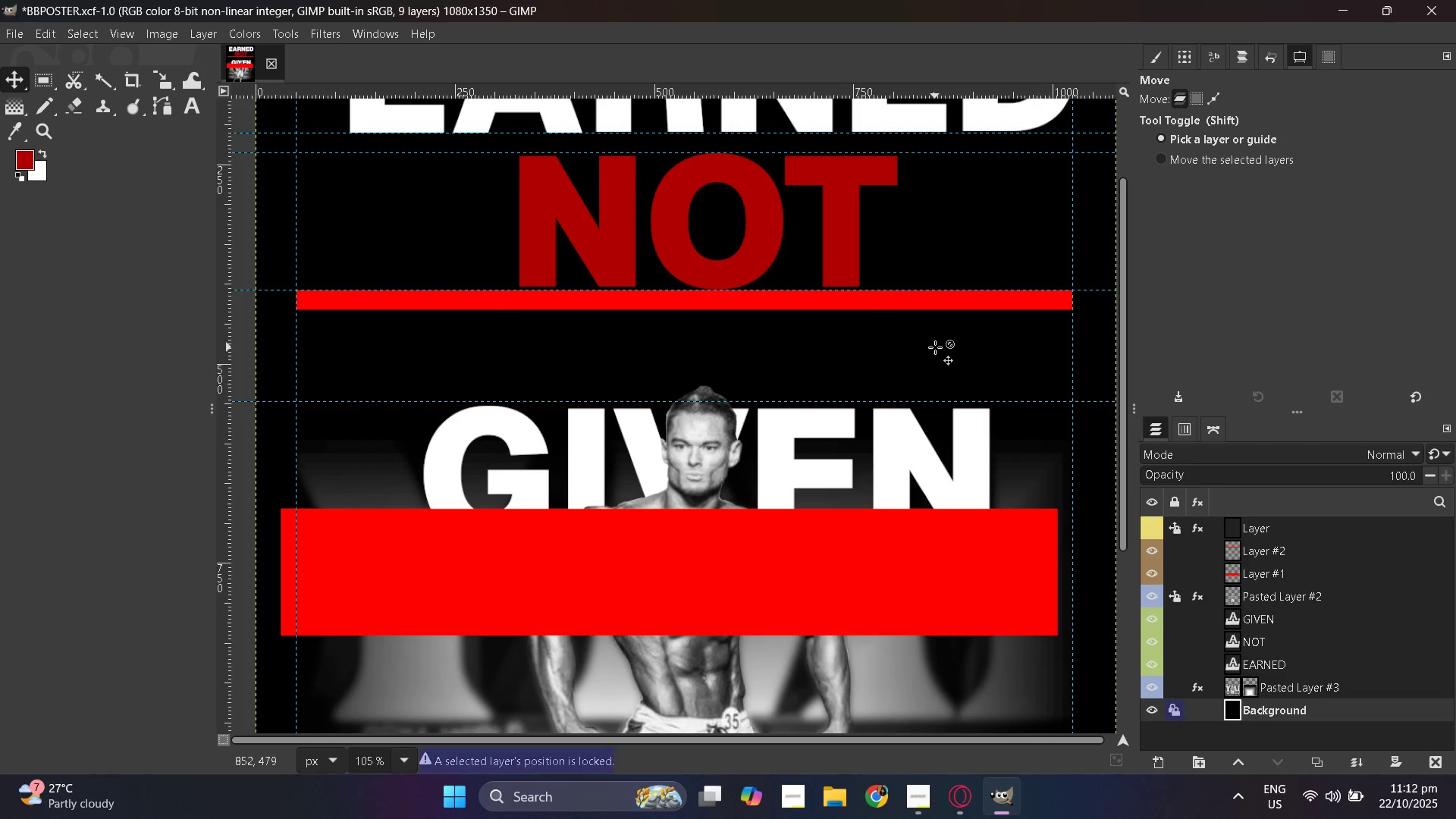 
hold_key(key=ControlLeft, duration=0.42)
scroll: coordinate [937, 471], scroll_direction: up, amount: 3.0
 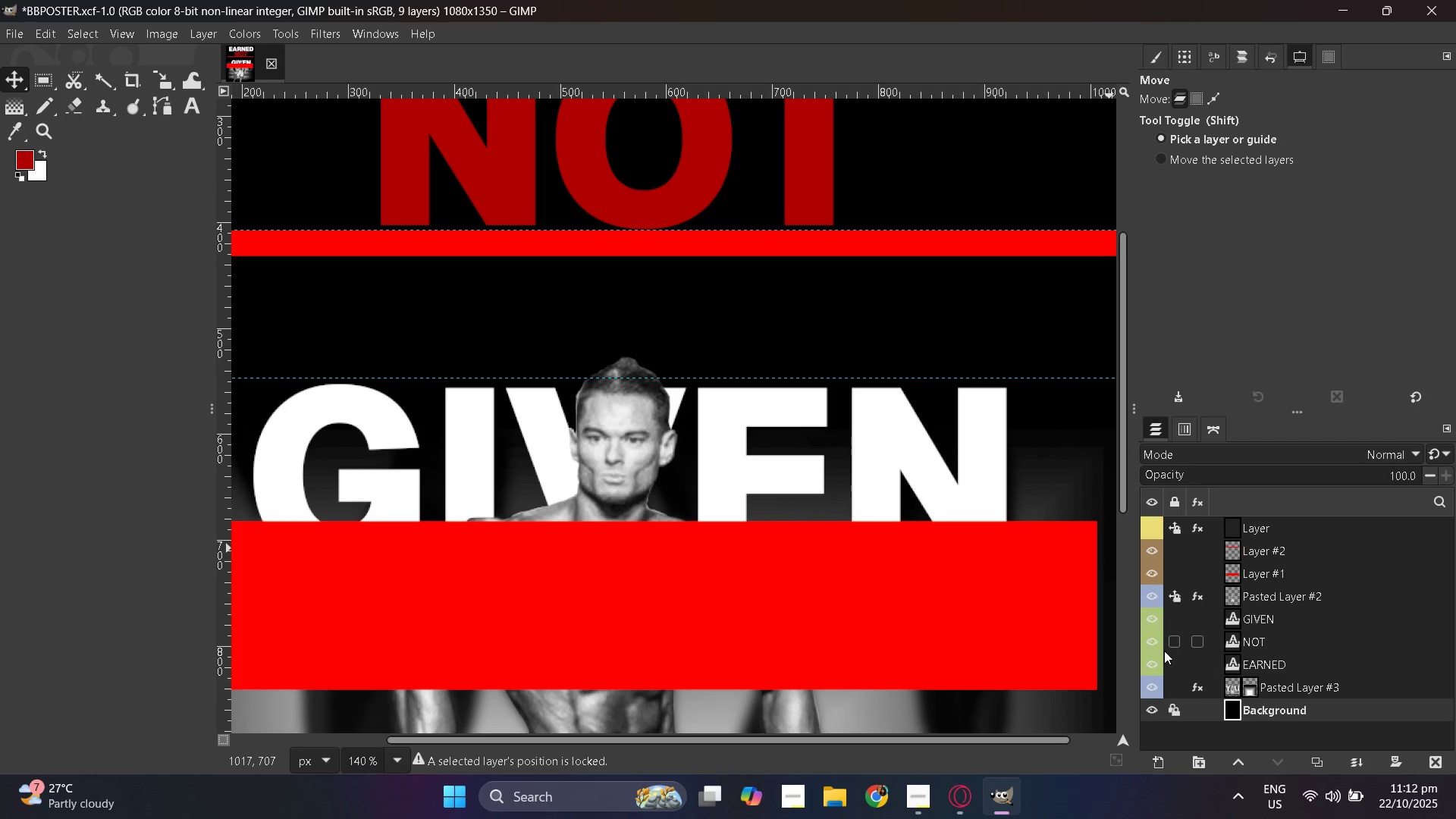 
scroll: coordinate [751, 342], scroll_direction: down, amount: 8.0
 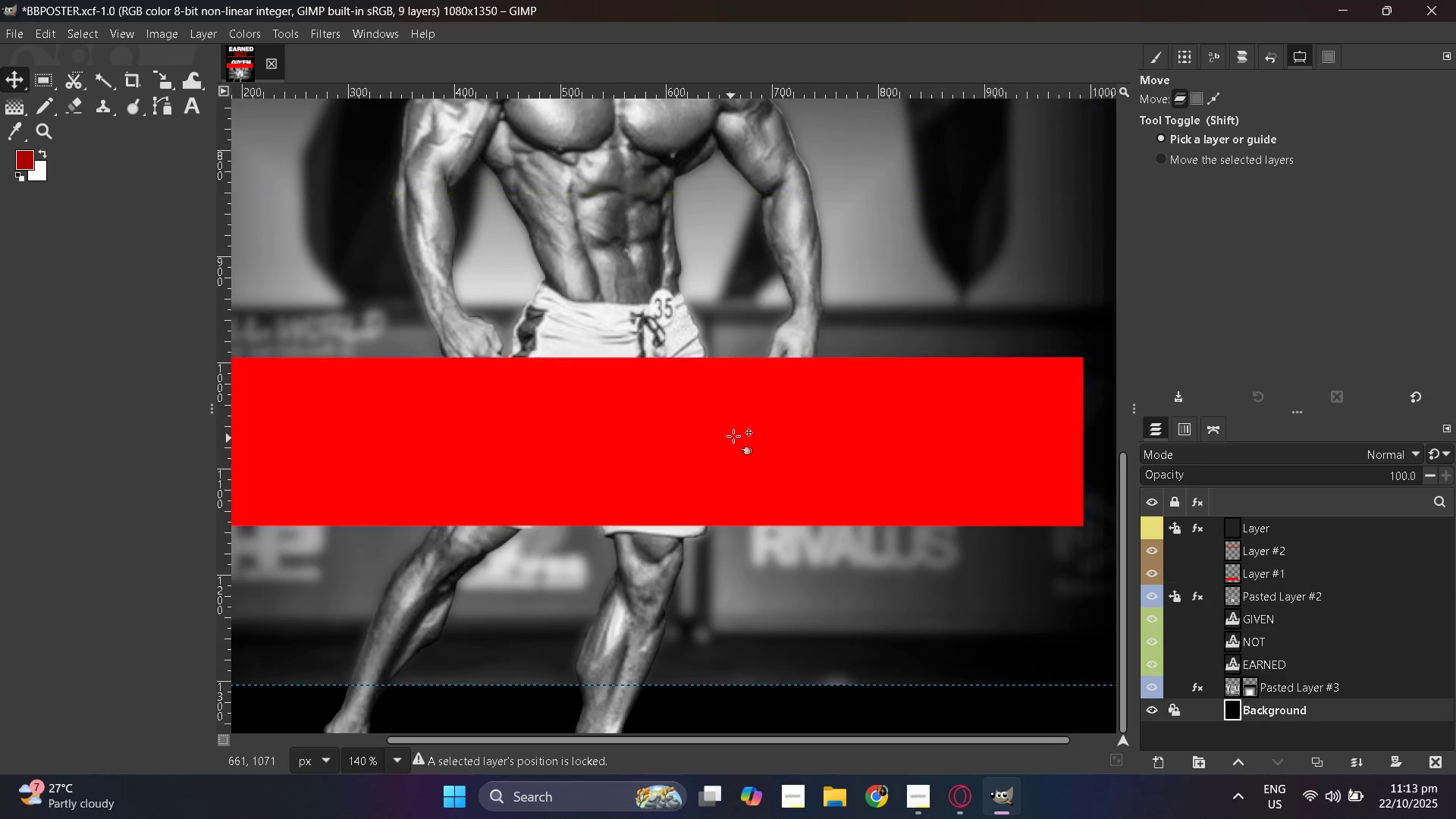 
scroll: coordinate [735, 436], scroll_direction: up, amount: 4.0
 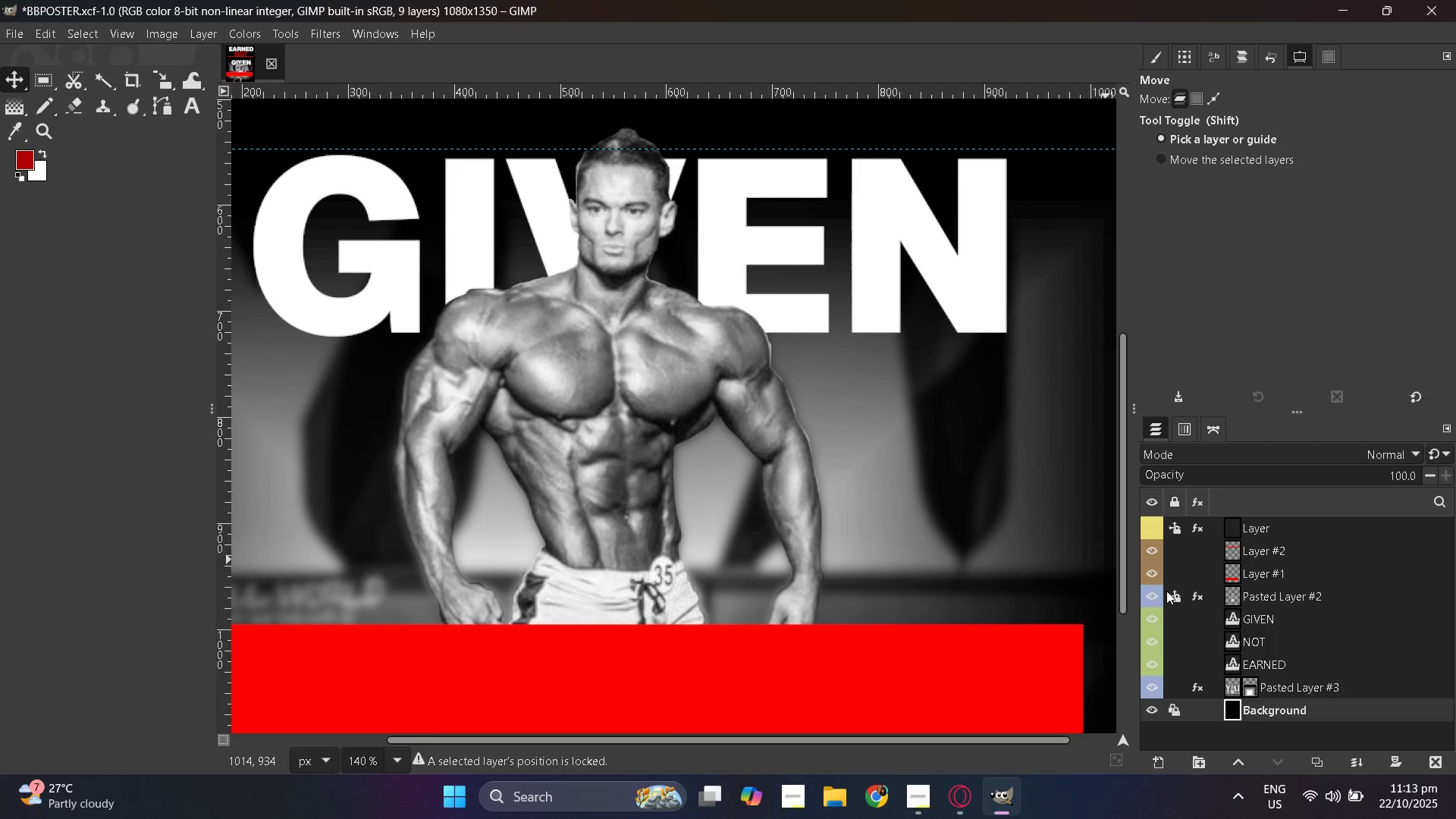 
left_click([1156, 591])
 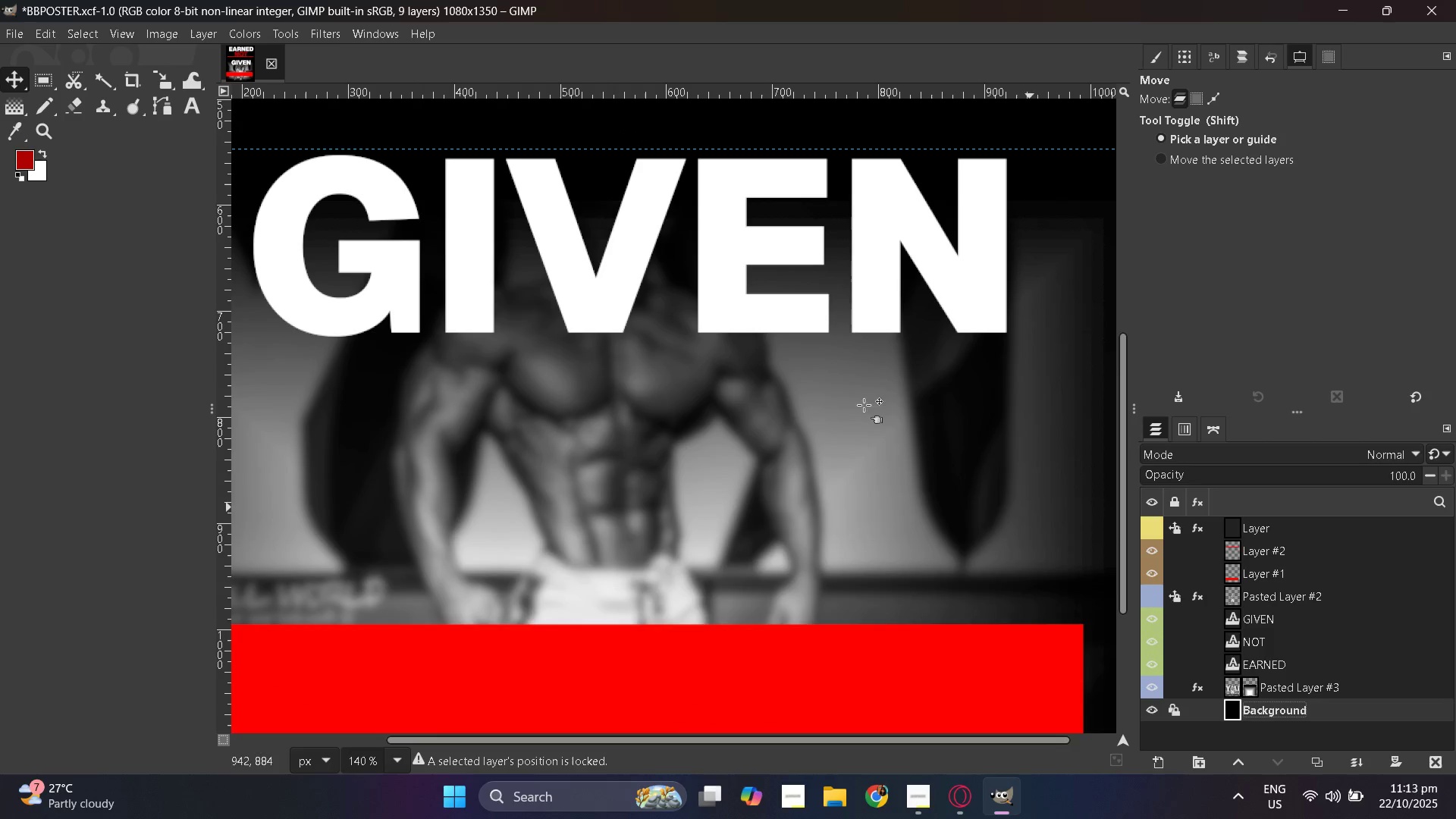 
scroll: coordinate [823, 393], scroll_direction: up, amount: 3.0
 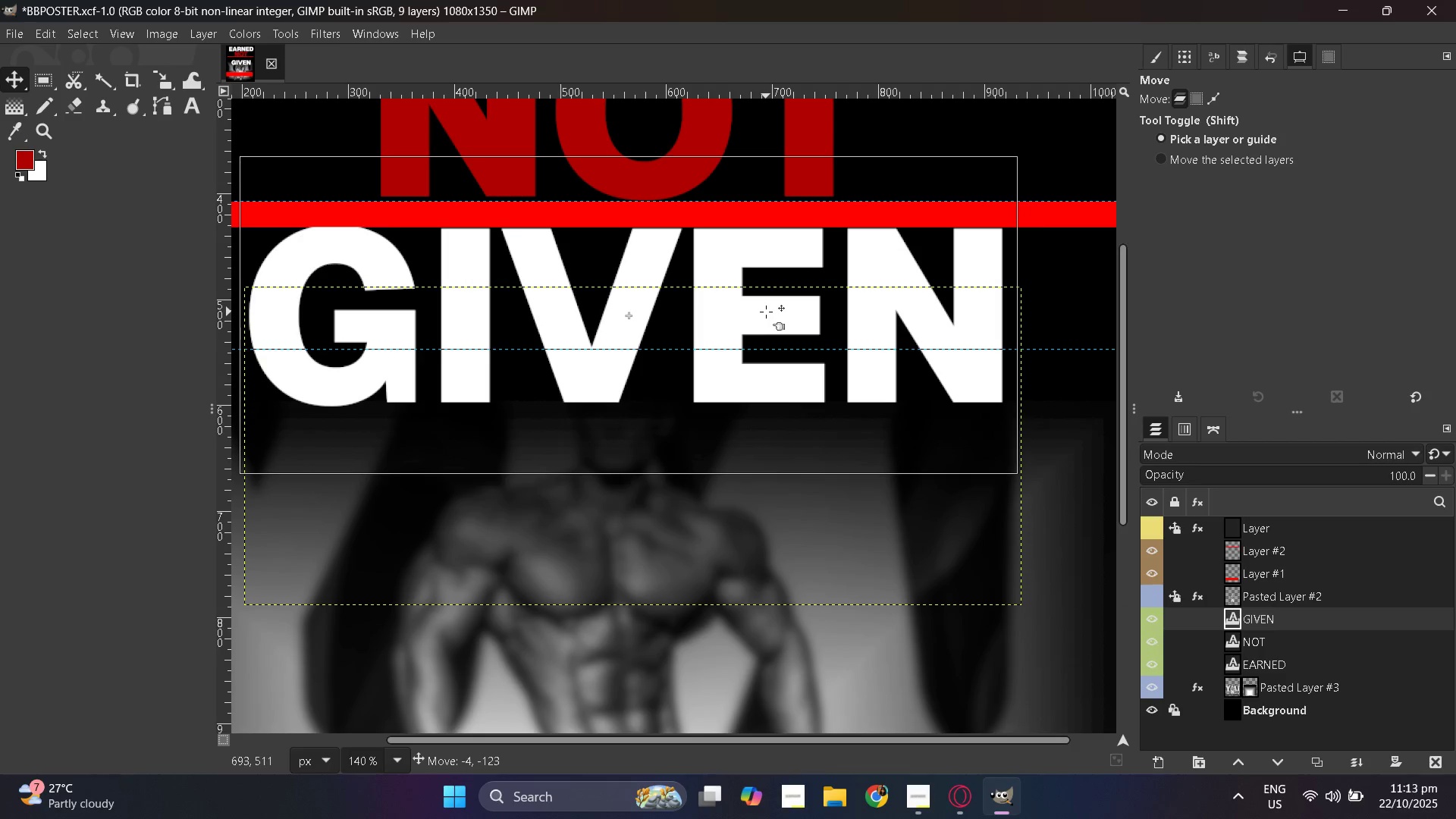 
hold_key(key=ControlLeft, duration=1.5)
scroll: coordinate [797, 350], scroll_direction: down, amount: 4.0
 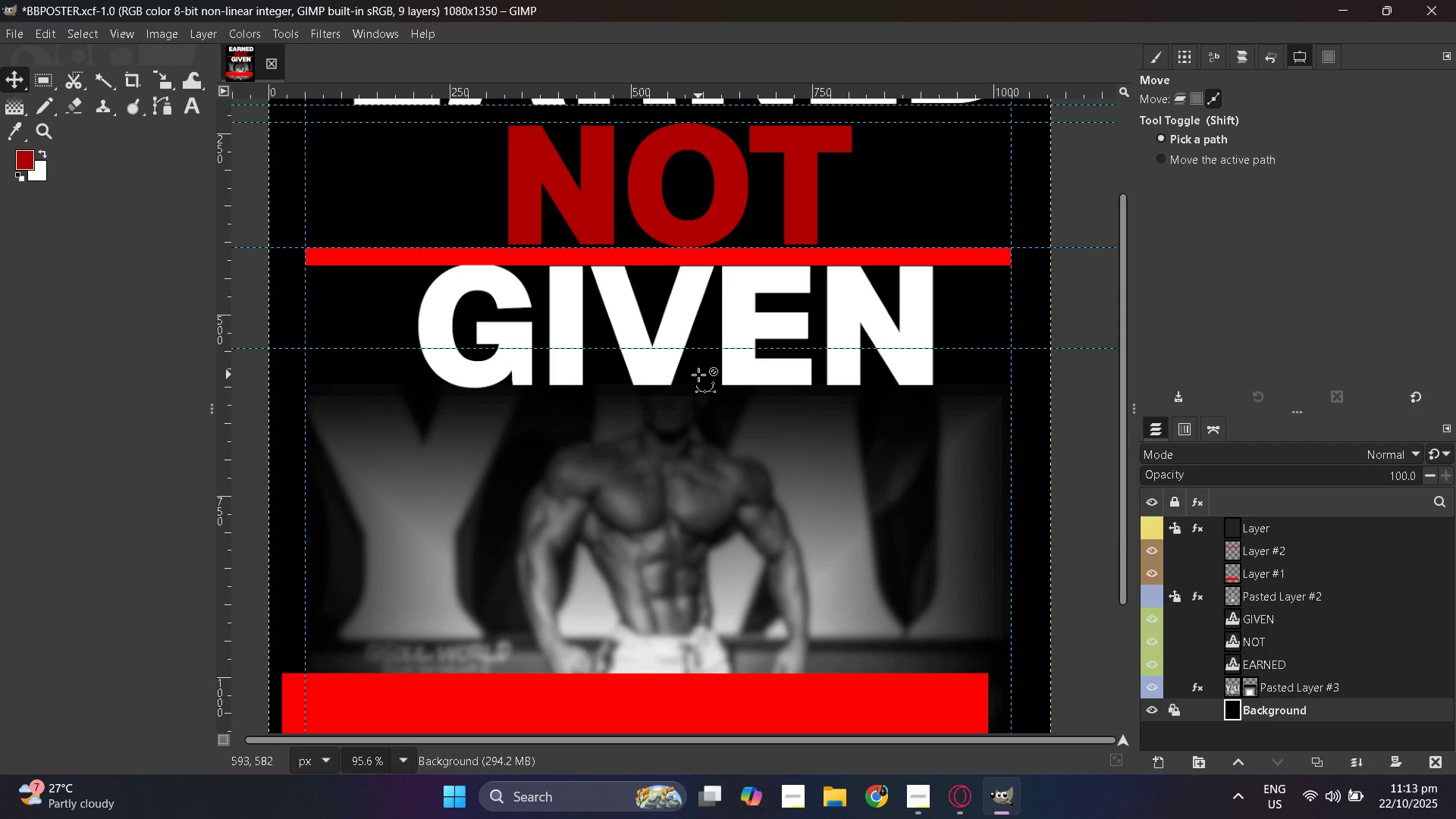 
scroll: coordinate [698, 375], scroll_direction: up, amount: 4.0
 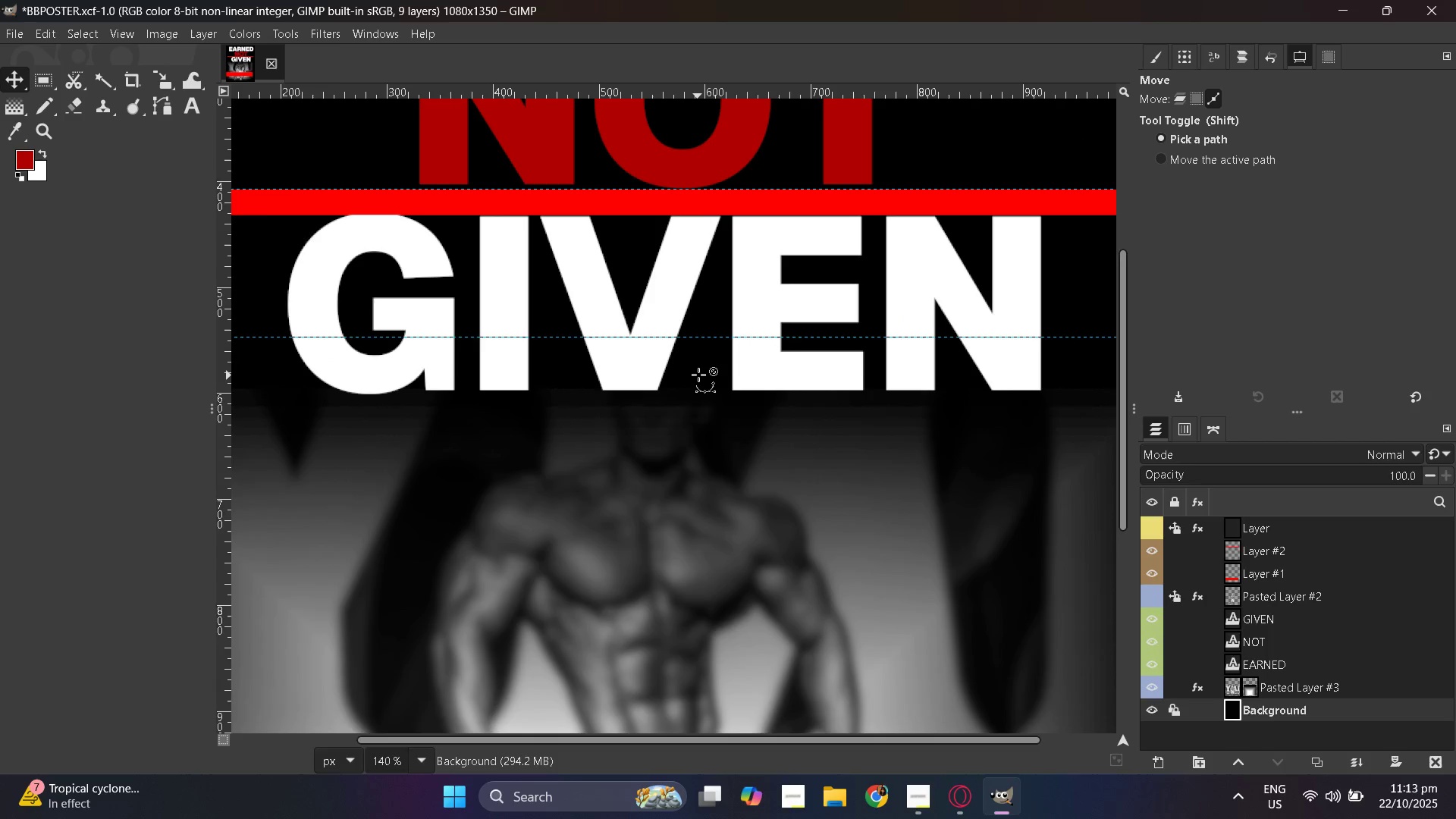 
hold_key(key=ControlLeft, duration=0.59)
 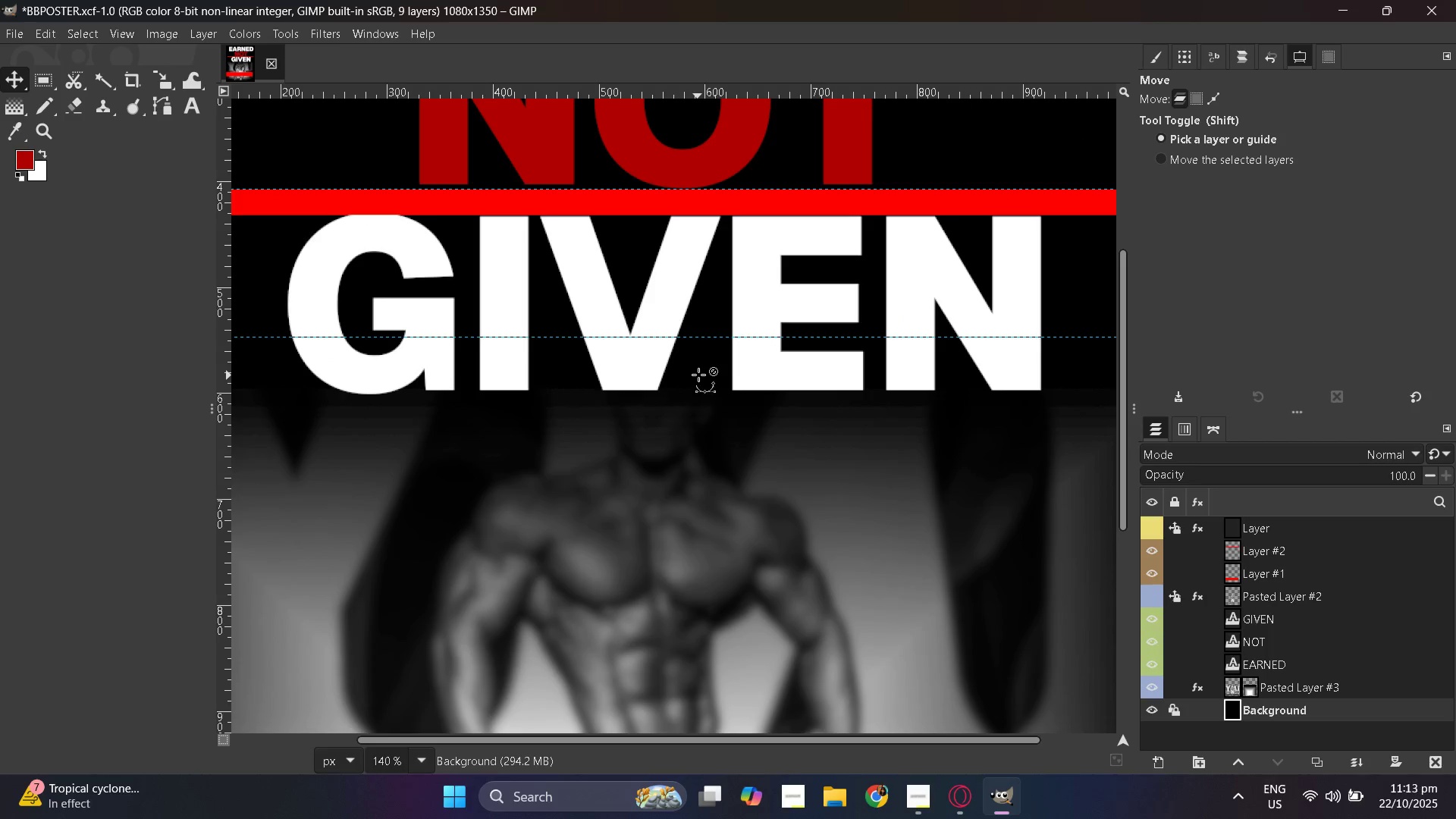 
hold_key(key=ControlLeft, duration=0.35)
 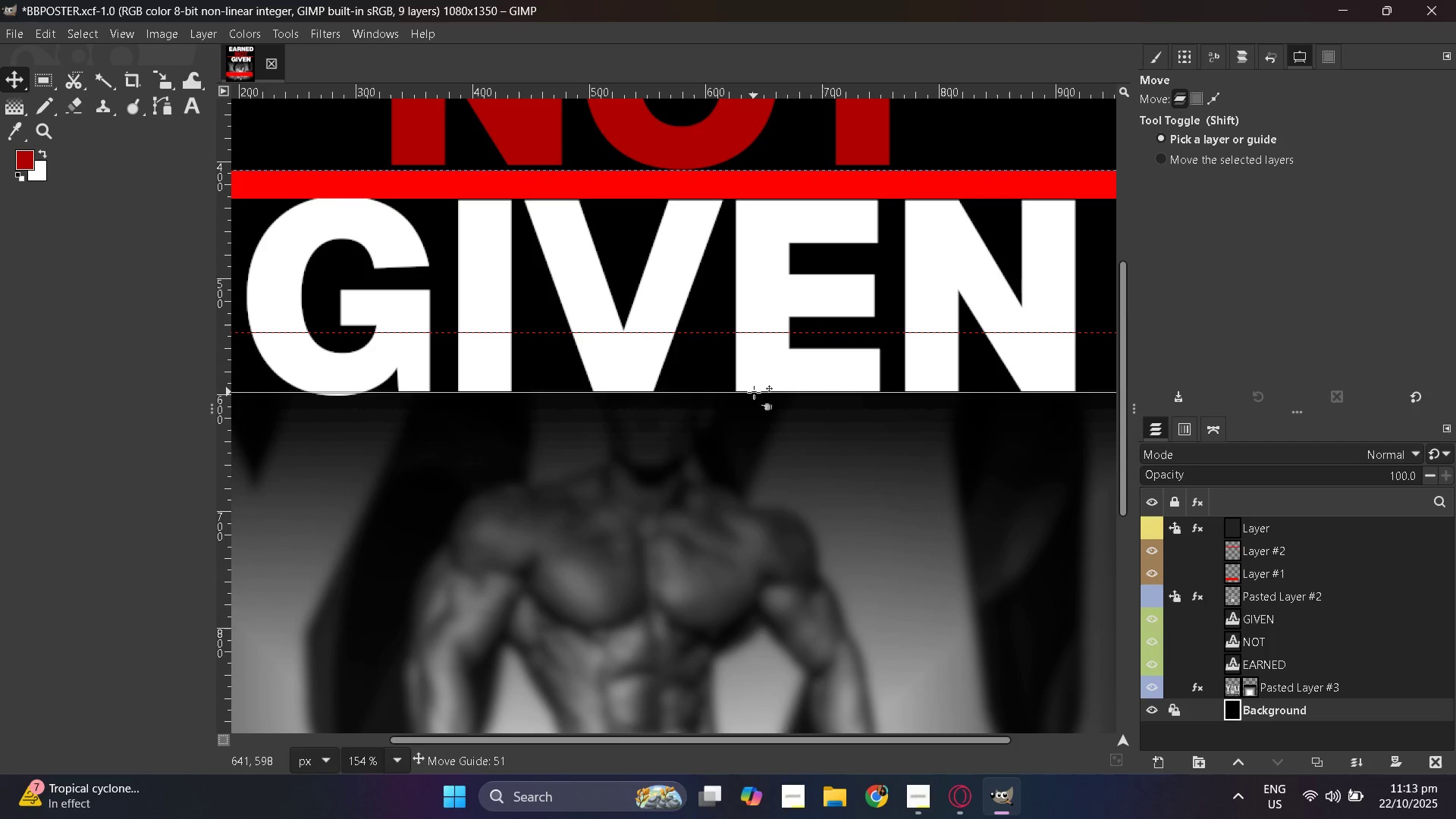 
hold_key(key=ControlLeft, duration=1.5)
scroll: coordinate [760, 400], scroll_direction: up, amount: 9.0
 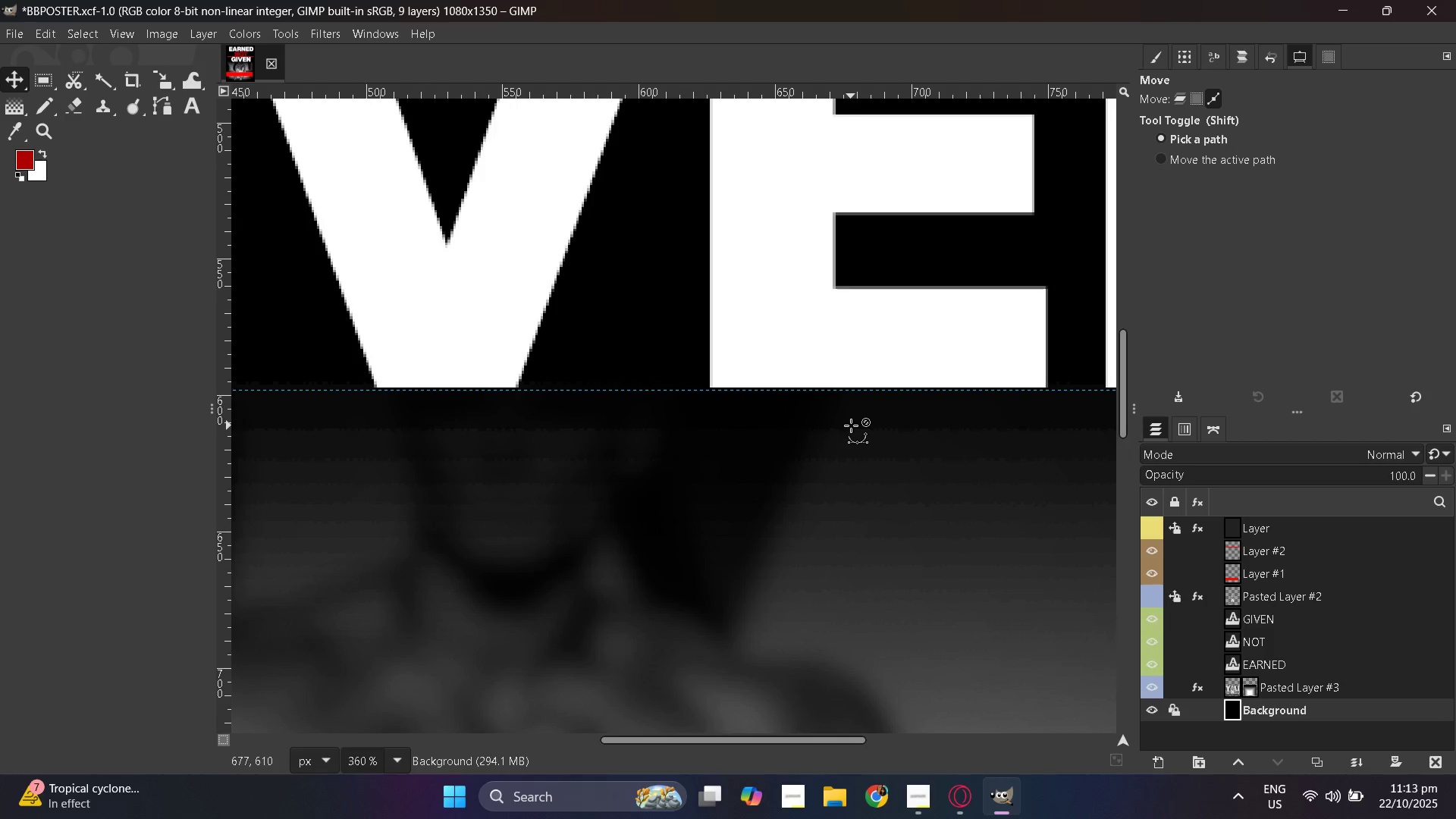 
scroll: coordinate [851, 425], scroll_direction: down, amount: 5.0
 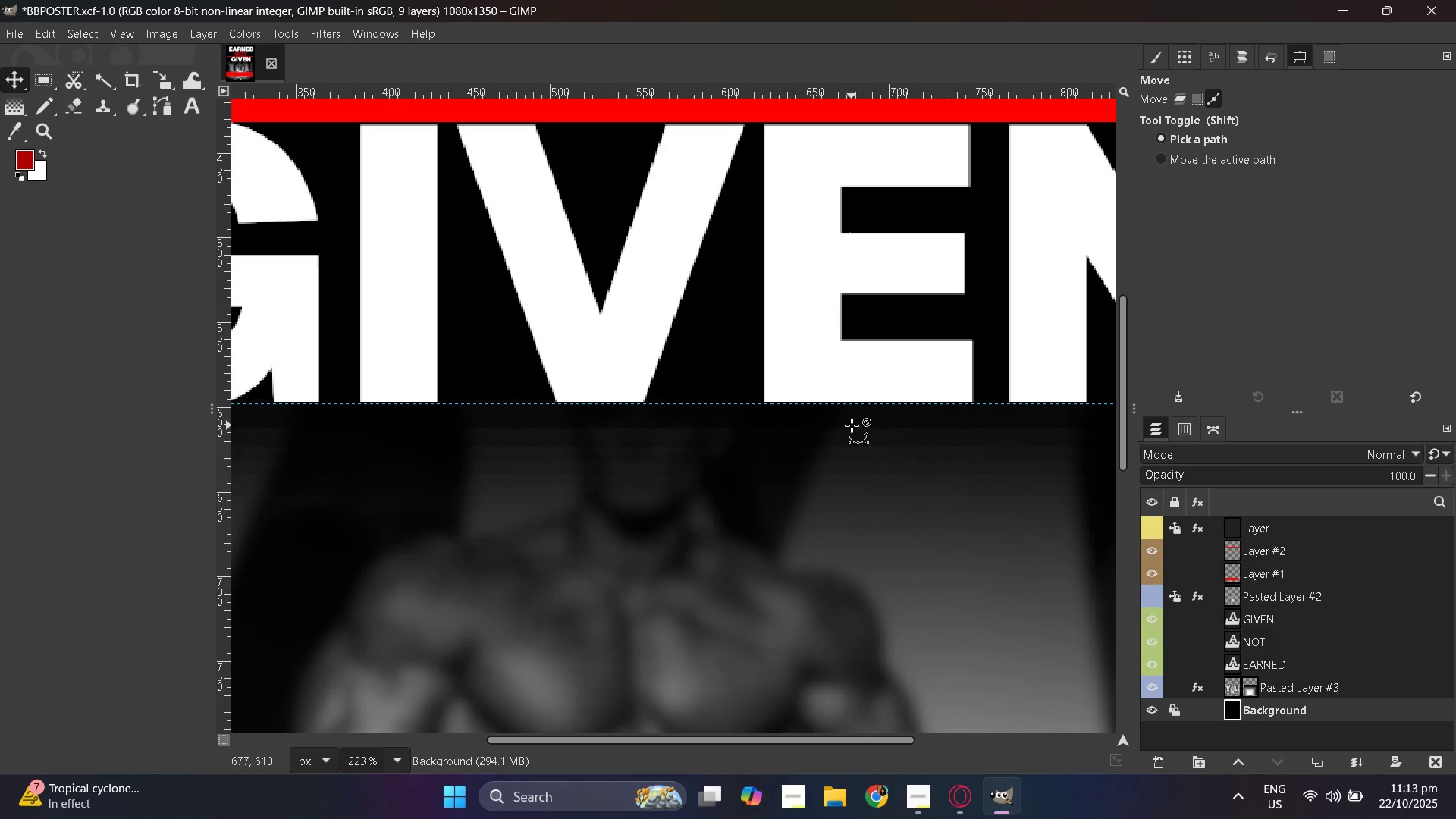 
hold_key(key=ControlLeft, duration=1.51)
scroll: coordinate [852, 425], scroll_direction: down, amount: 2.0
 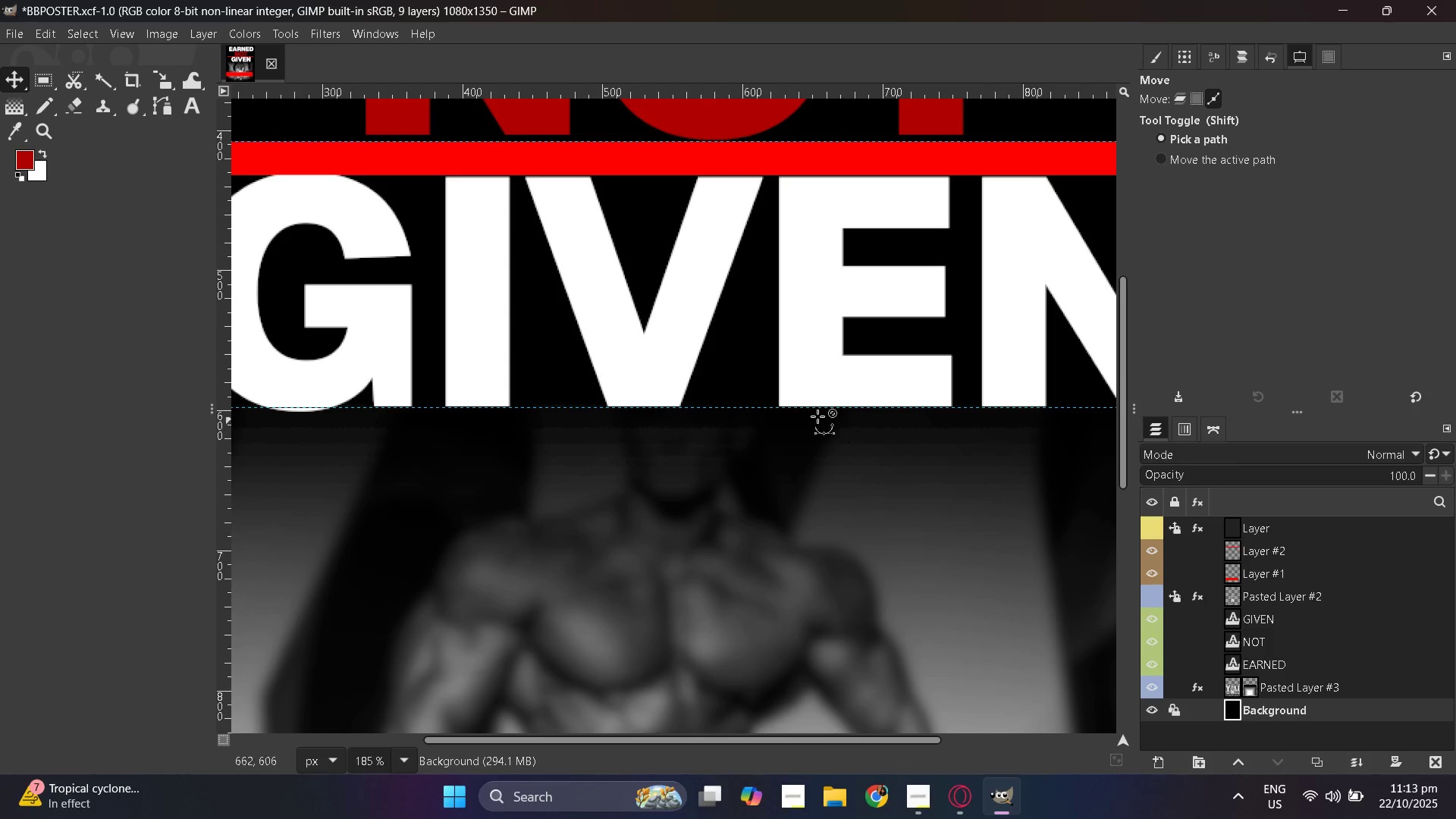 
key(Control+ControlLeft)
 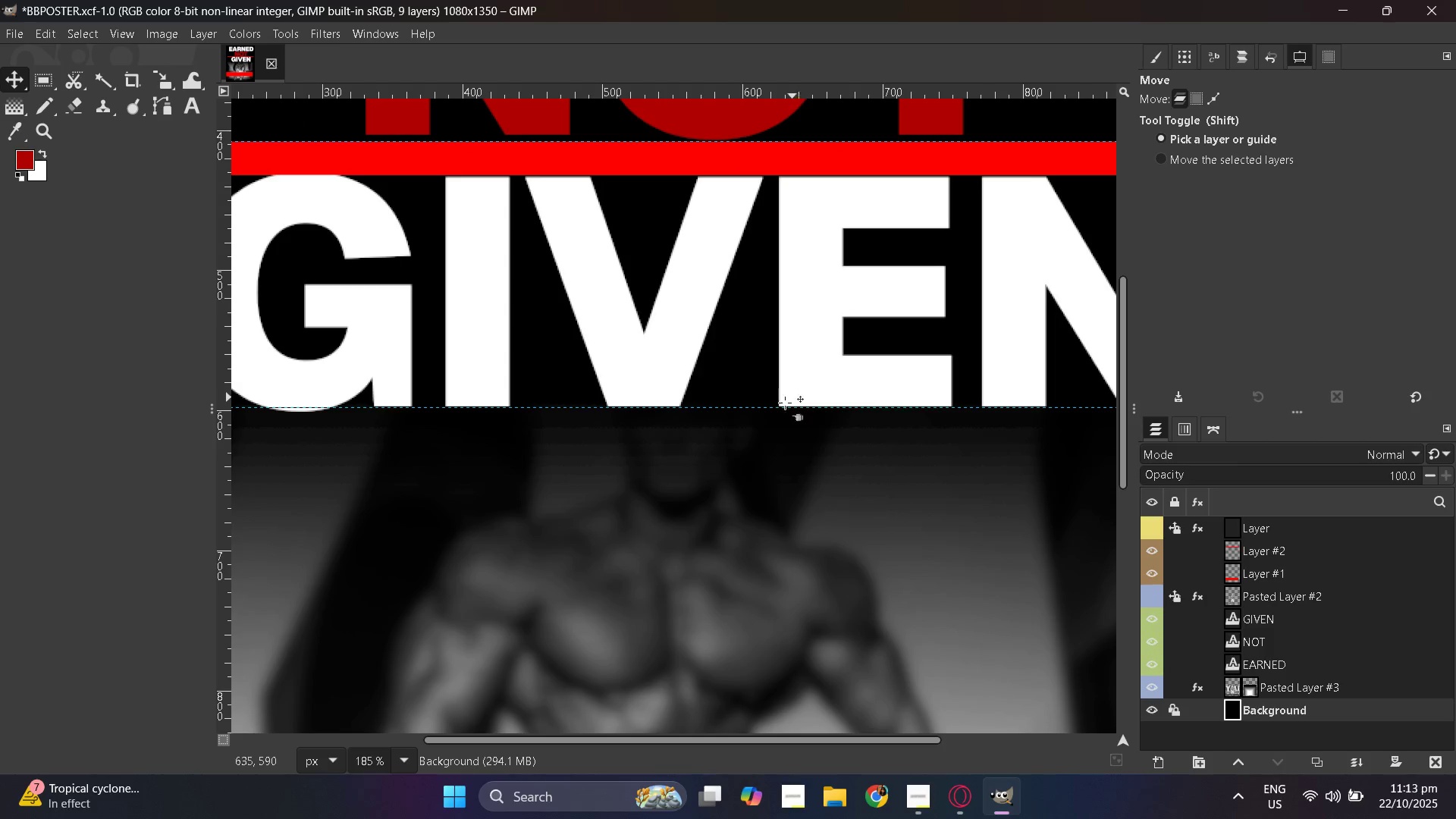 
hold_key(key=ControlLeft, duration=1.5)
scroll: coordinate [413, 447], scroll_direction: down, amount: 2.0
 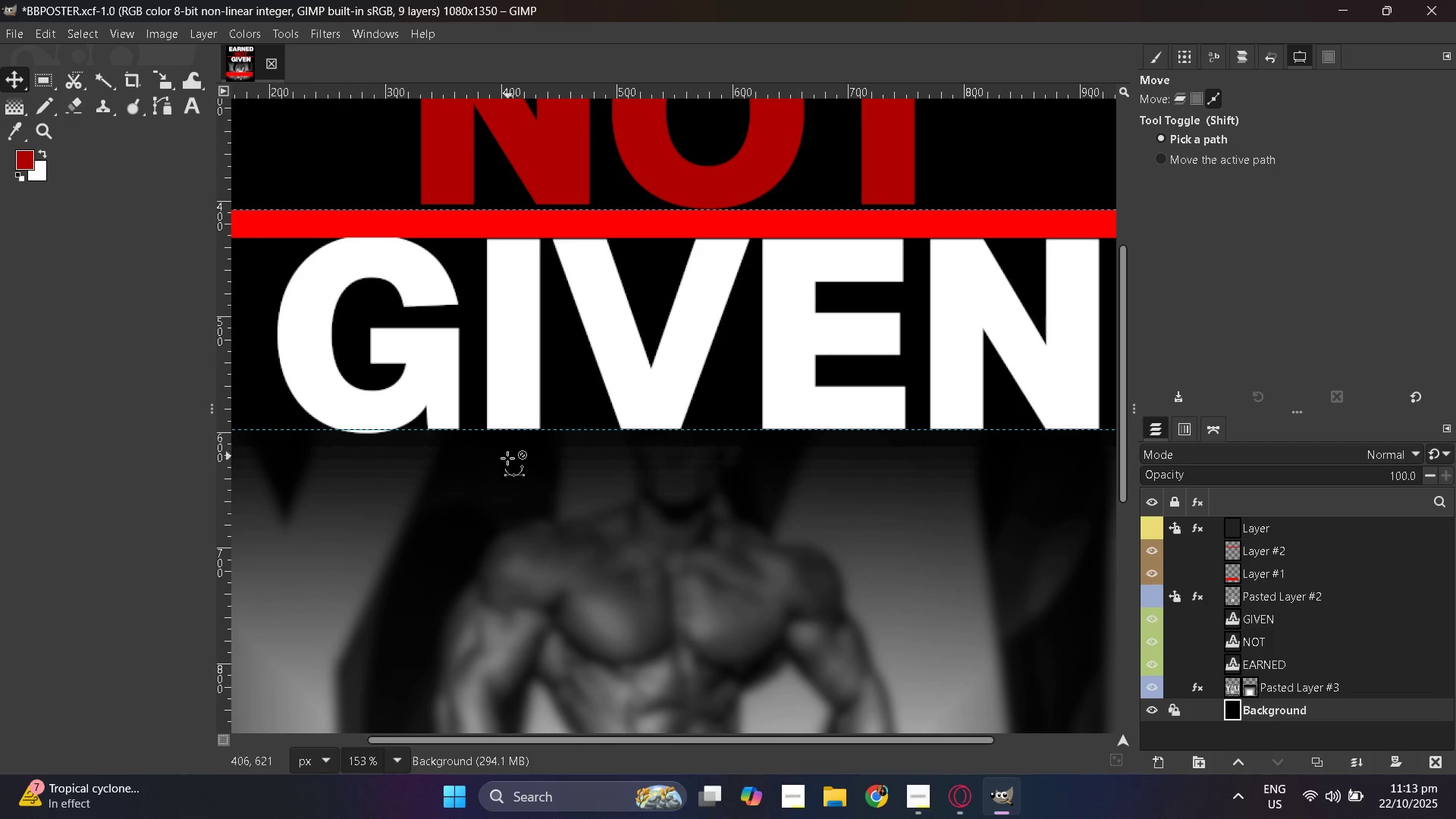 
hold_key(key=ControlLeft, duration=1.51)
 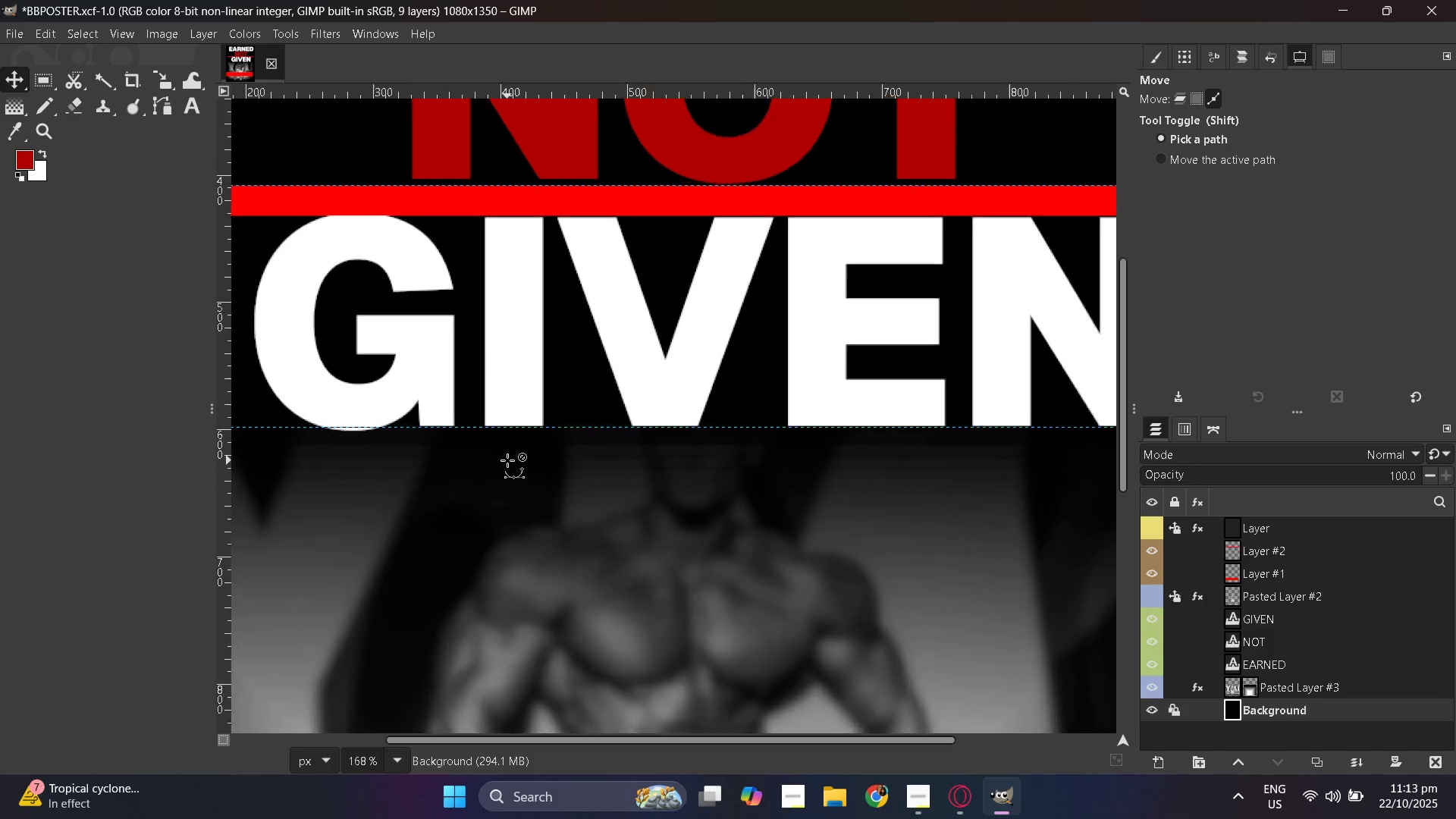 
hold_key(key=ControlLeft, duration=0.32)
scroll: coordinate [507, 460], scroll_direction: up, amount: 3.0
 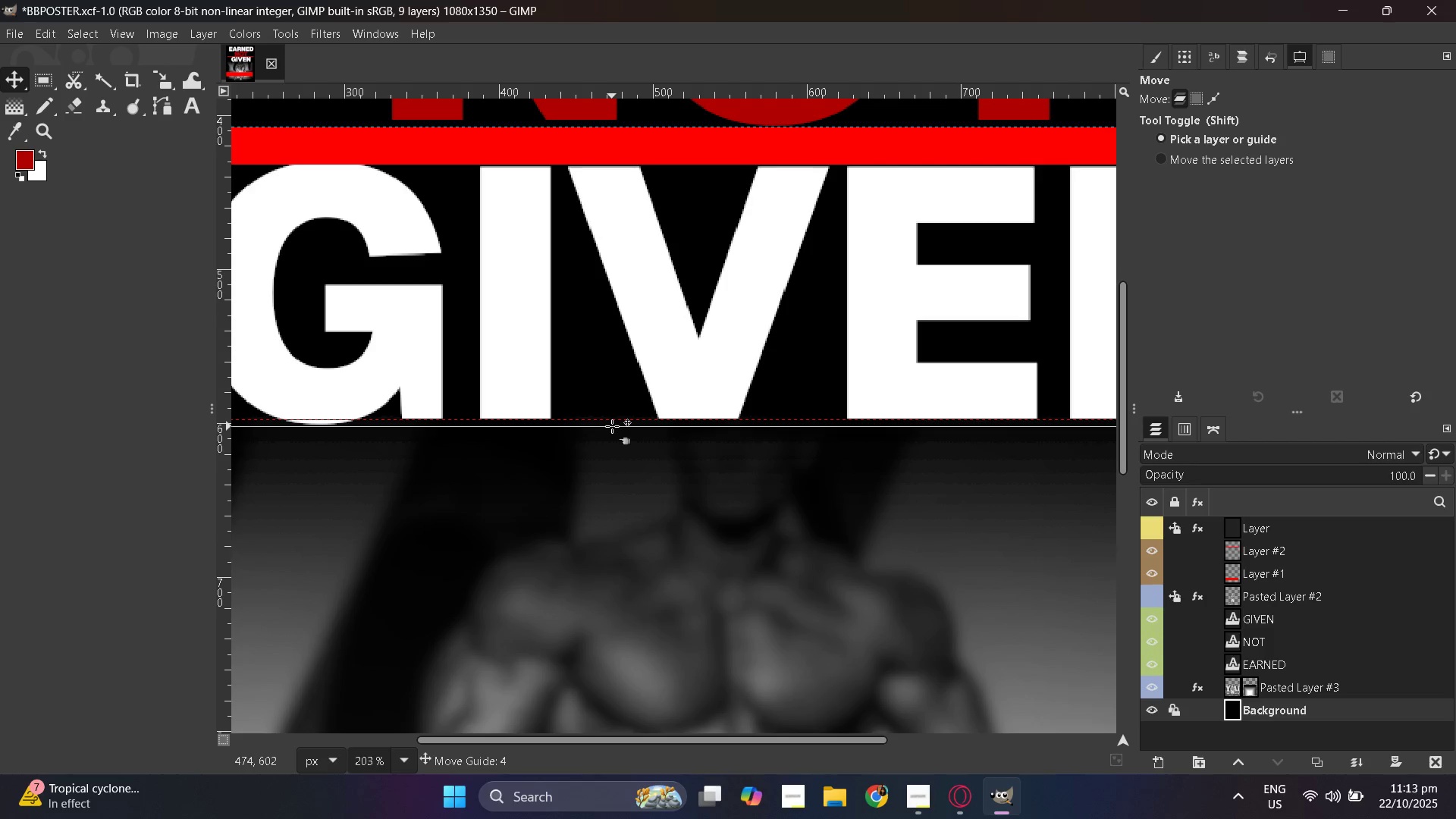 
hold_key(key=ControlLeft, duration=0.7)
scroll: coordinate [617, 438], scroll_direction: down, amount: 5.0
 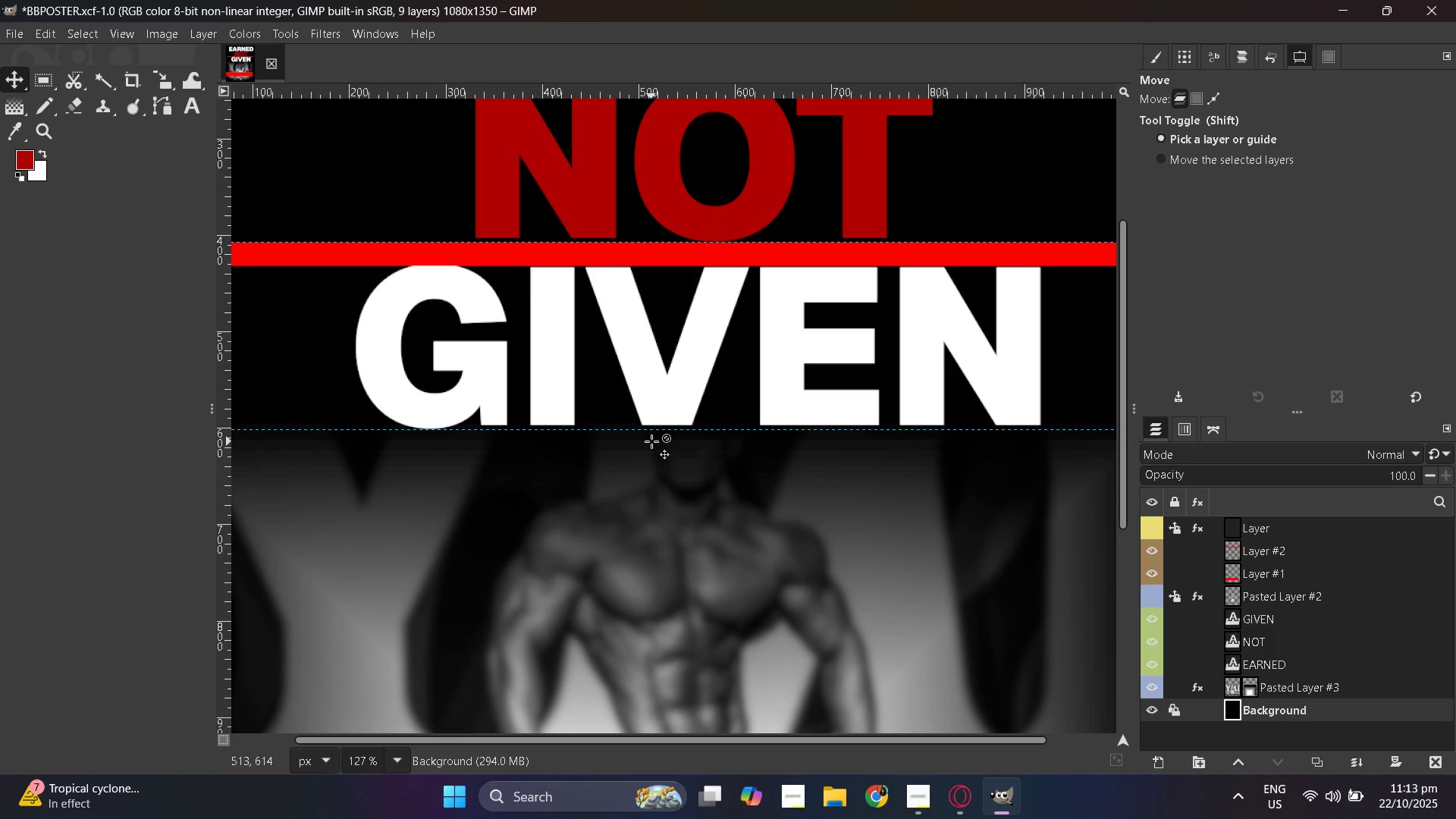 
scroll: coordinate [651, 441], scroll_direction: up, amount: 1.0
 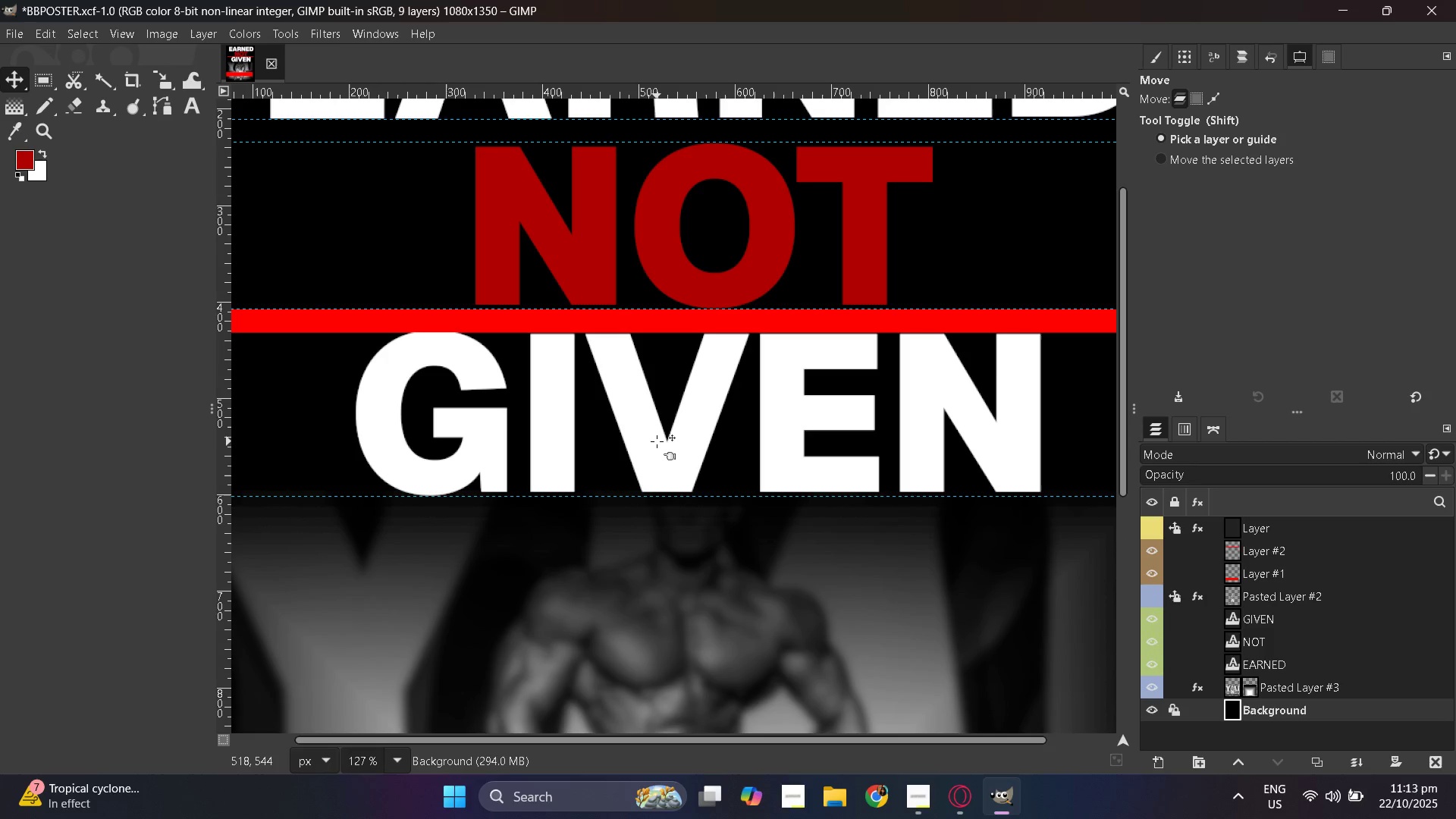 
scroll: coordinate [658, 440], scroll_direction: down, amount: 2.0
 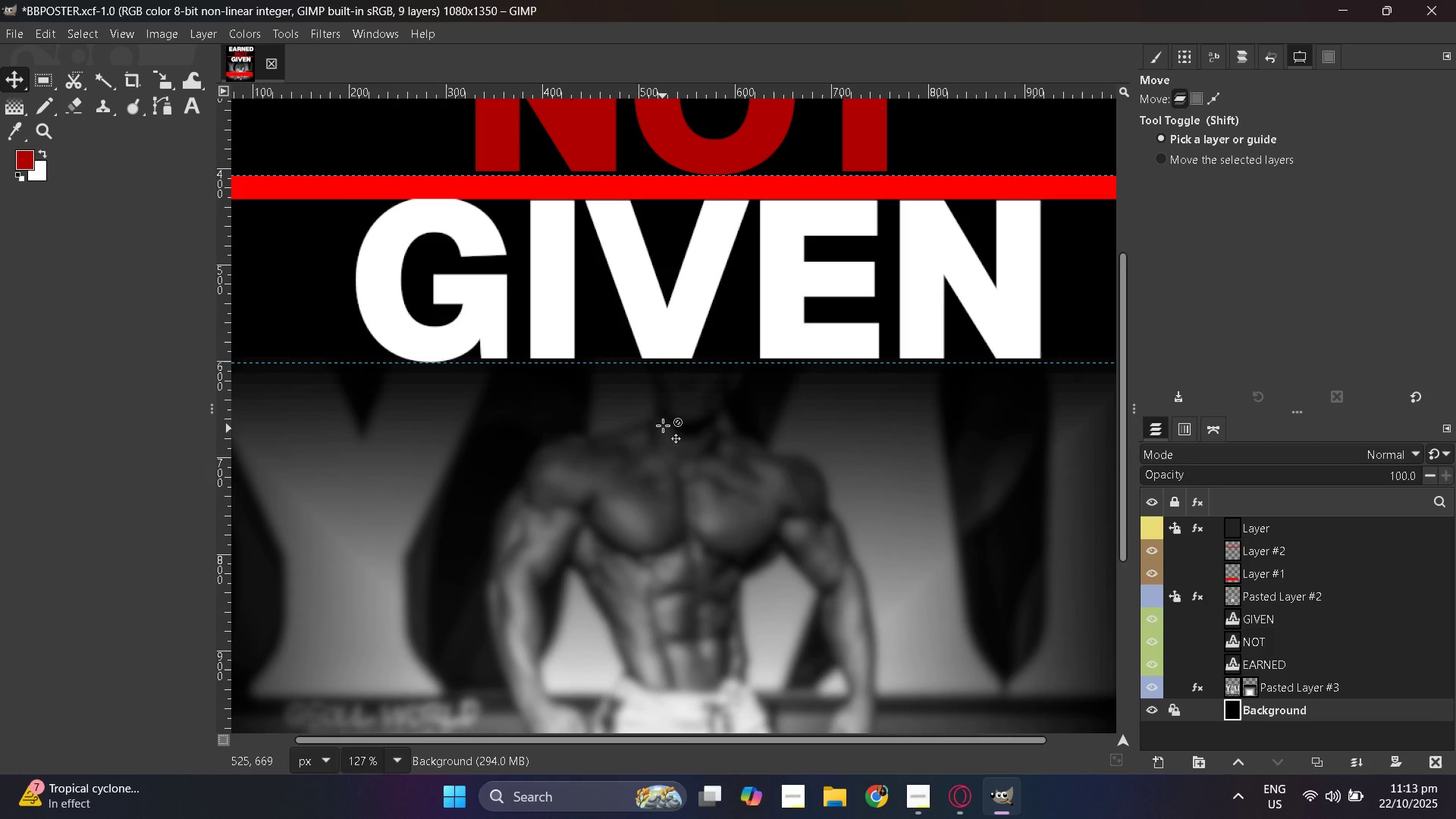 
hold_key(key=ControlLeft, duration=0.71)
scroll: coordinate [666, 423], scroll_direction: down, amount: 3.0
 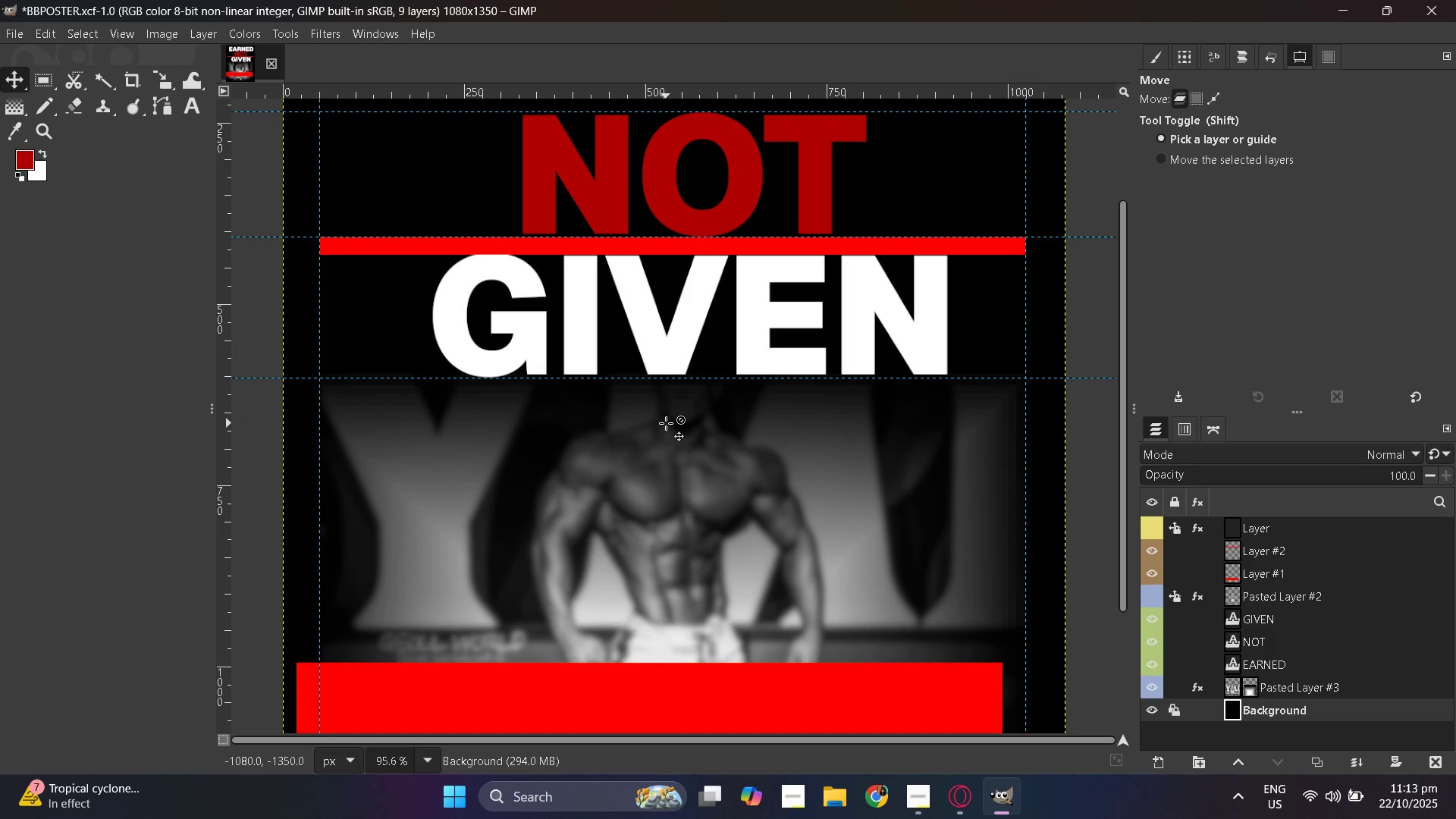 
scroll: coordinate [666, 423], scroll_direction: up, amount: 3.0
 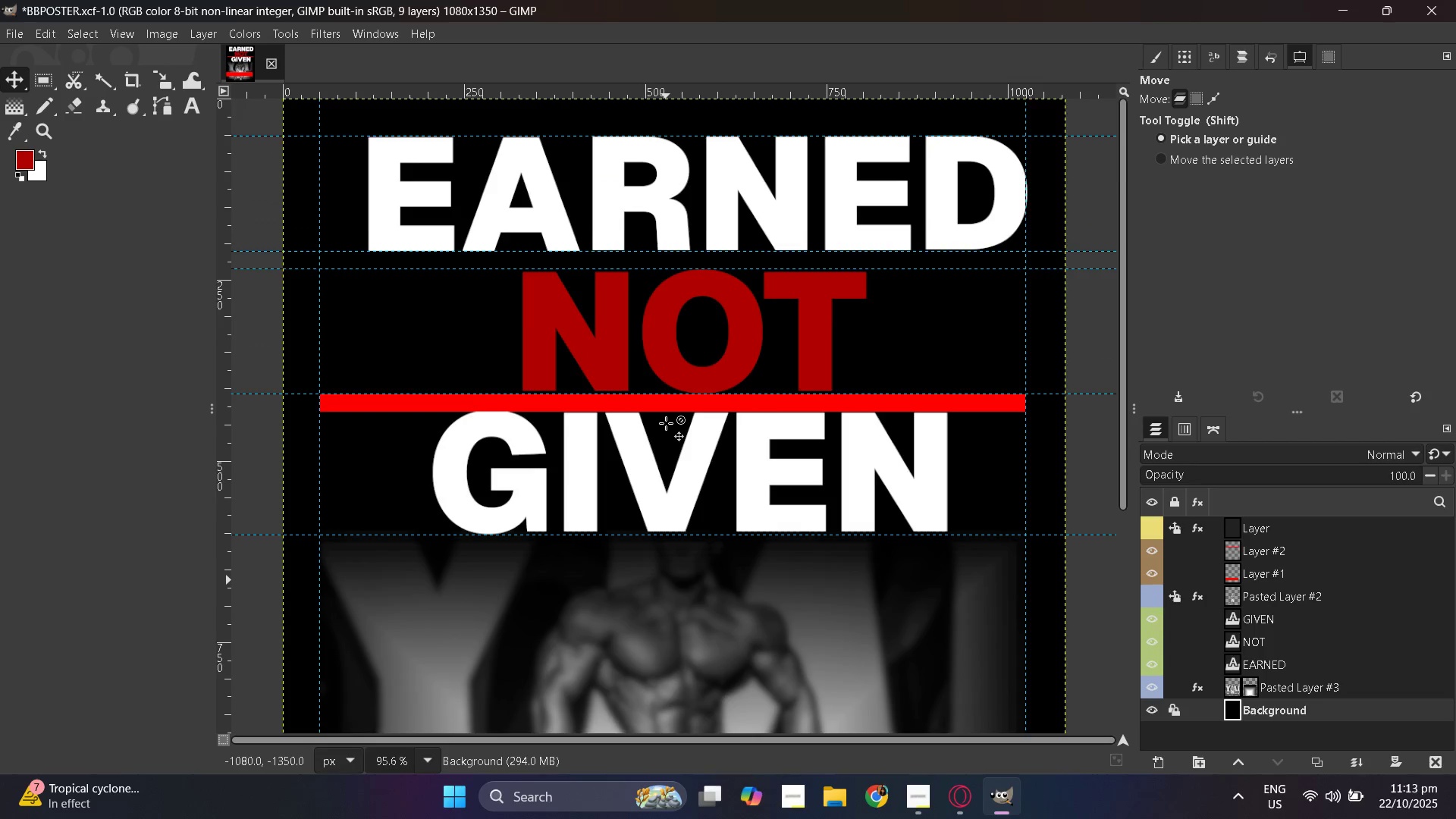 
scroll: coordinate [740, 465], scroll_direction: down, amount: 5.0
 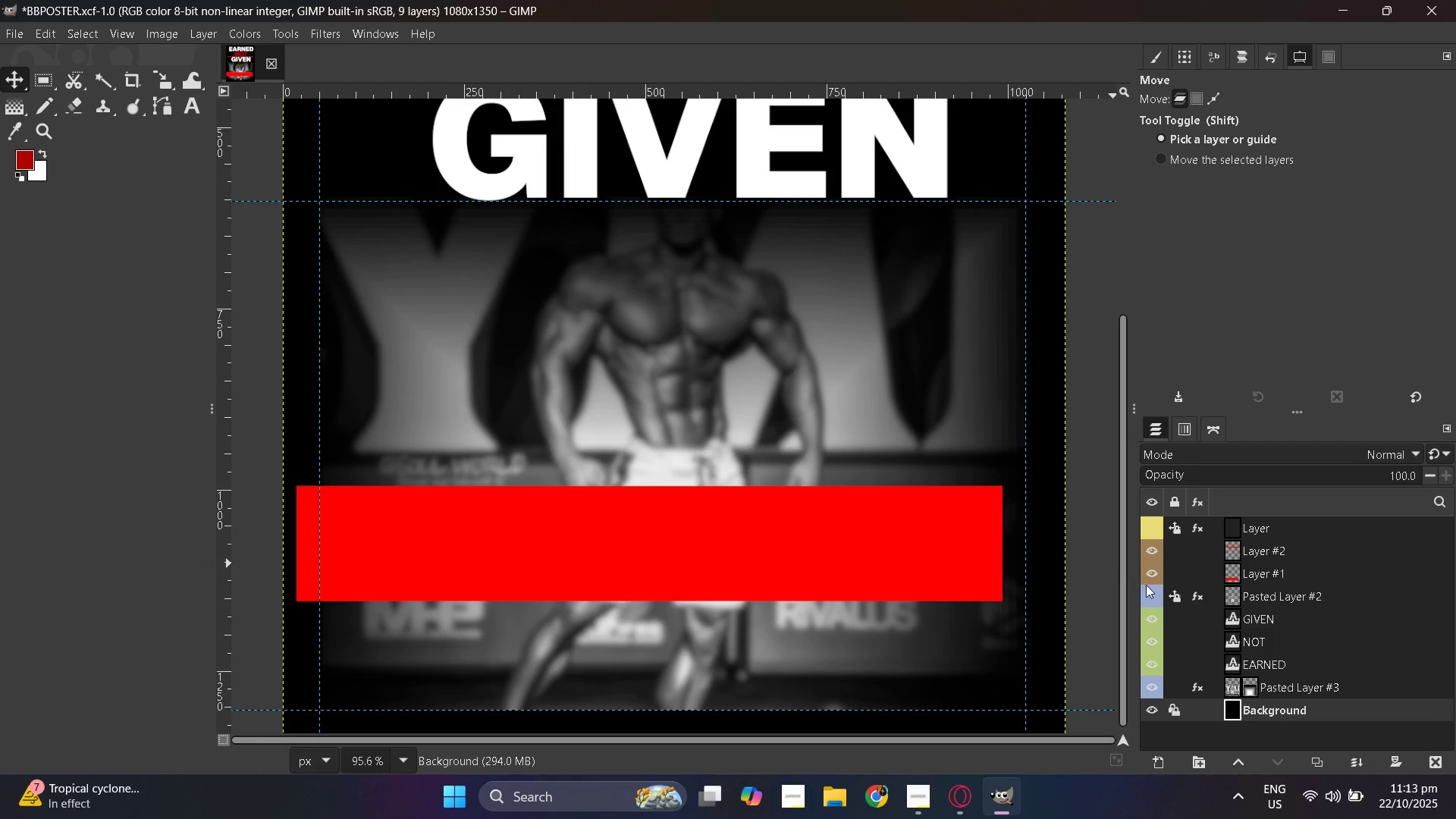 
scroll: coordinate [1207, 608], scroll_direction: up, amount: 1.0
 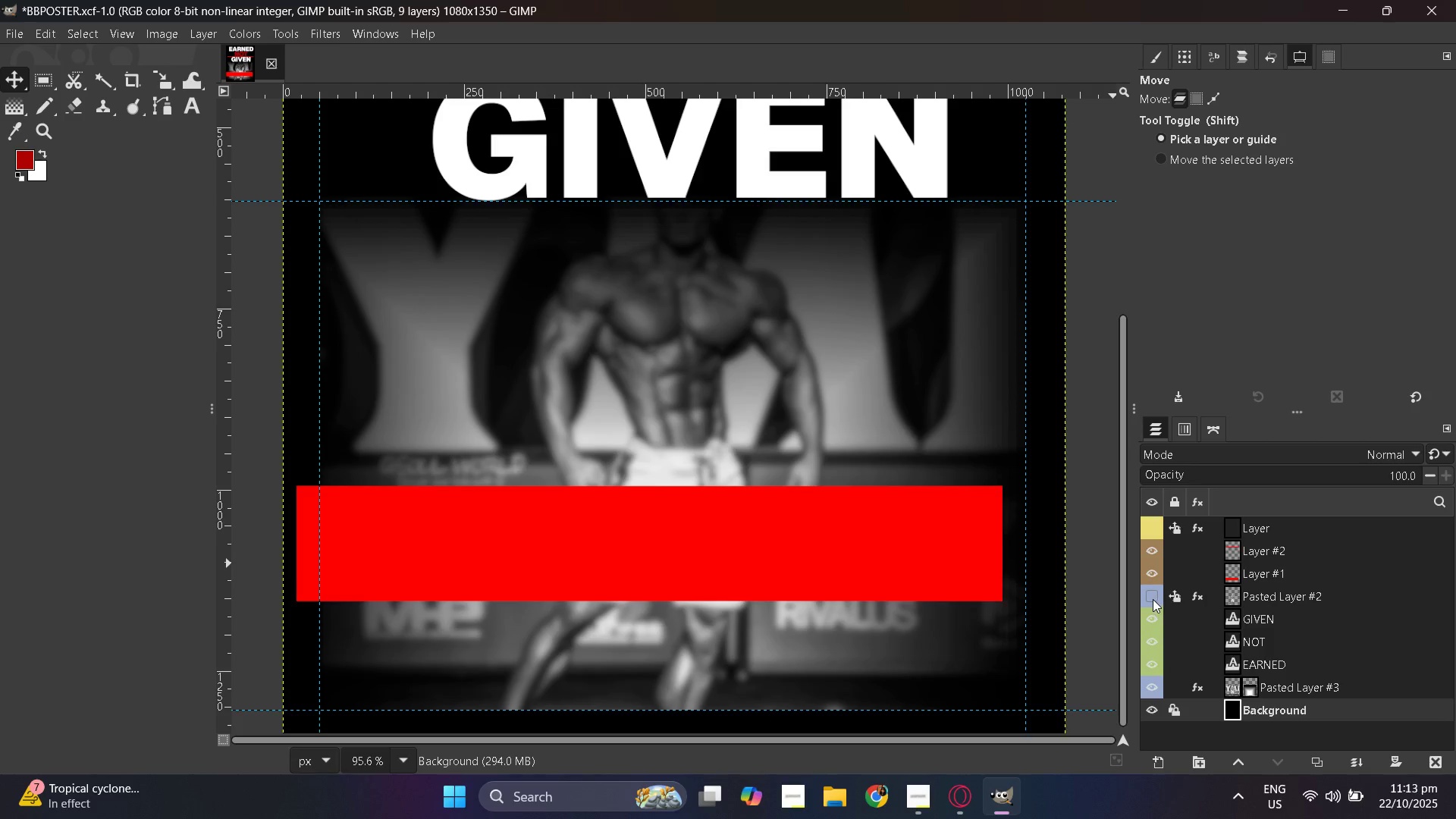 
left_click([1153, 599])
 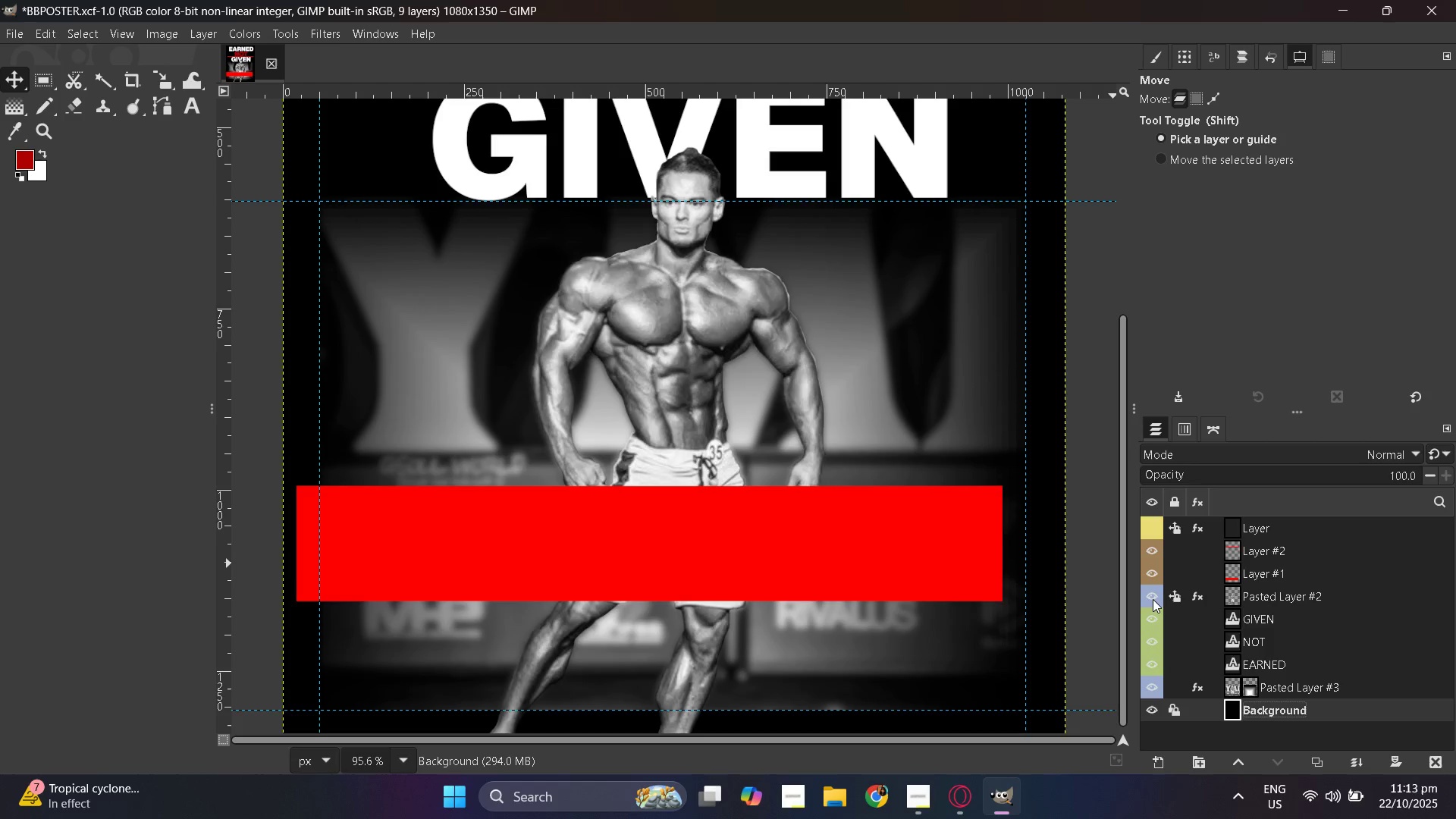 
double_click([1153, 599])
 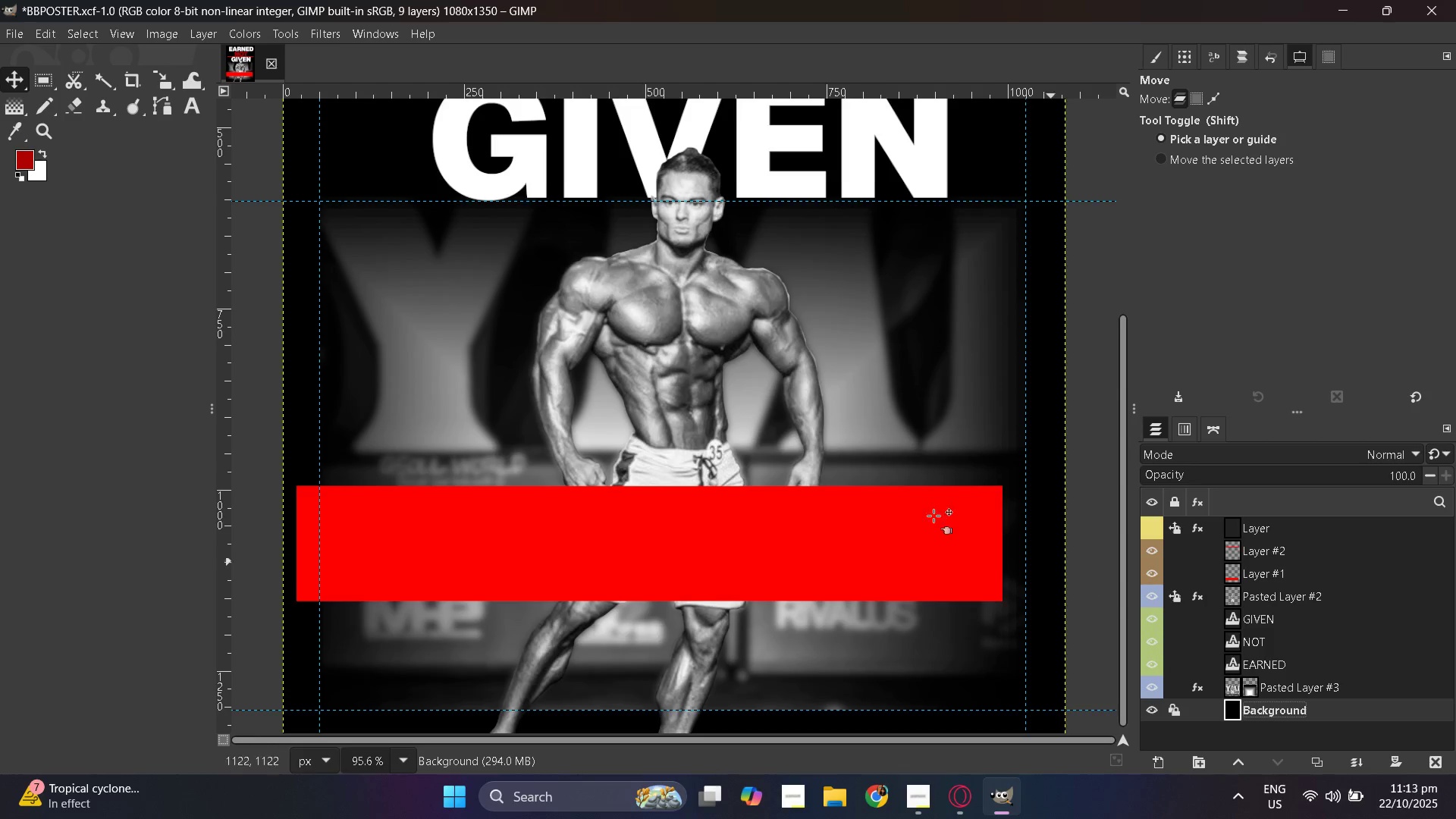 
scroll: coordinate [840, 478], scroll_direction: down, amount: 3.0
 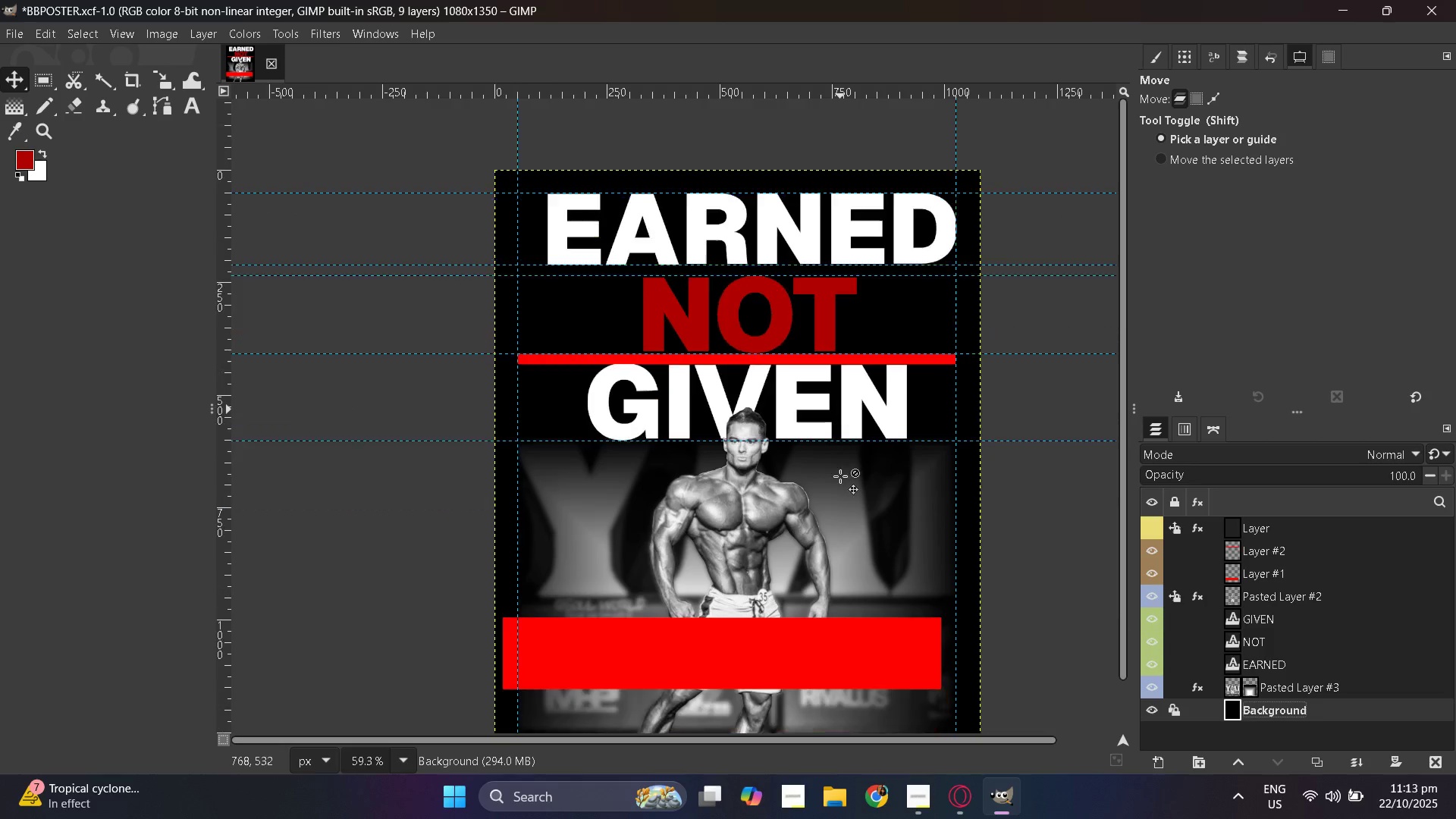 
hold_key(key=ControlLeft, duration=0.41)
 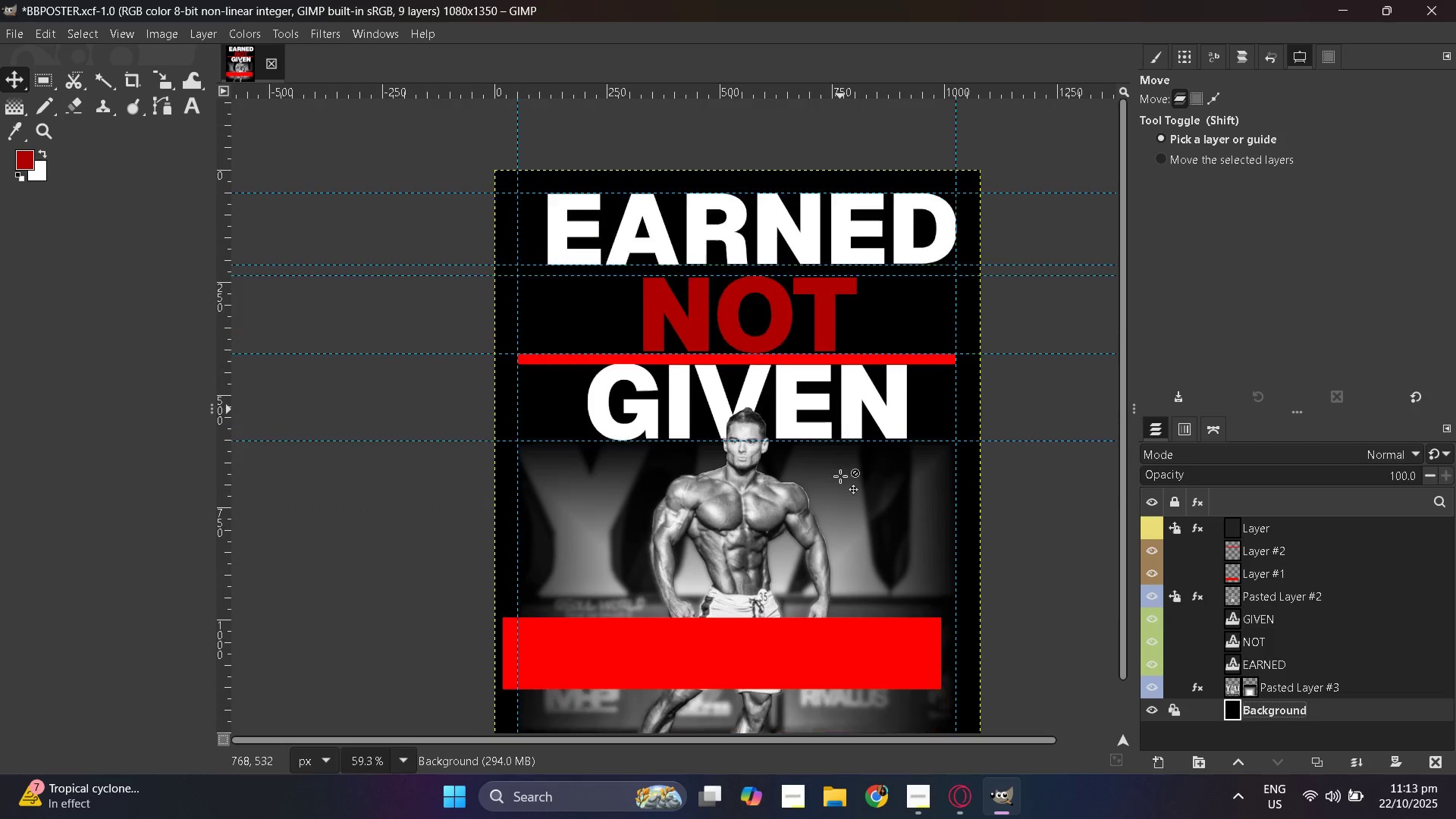 
scroll: coordinate [840, 476], scroll_direction: down, amount: 1.0
 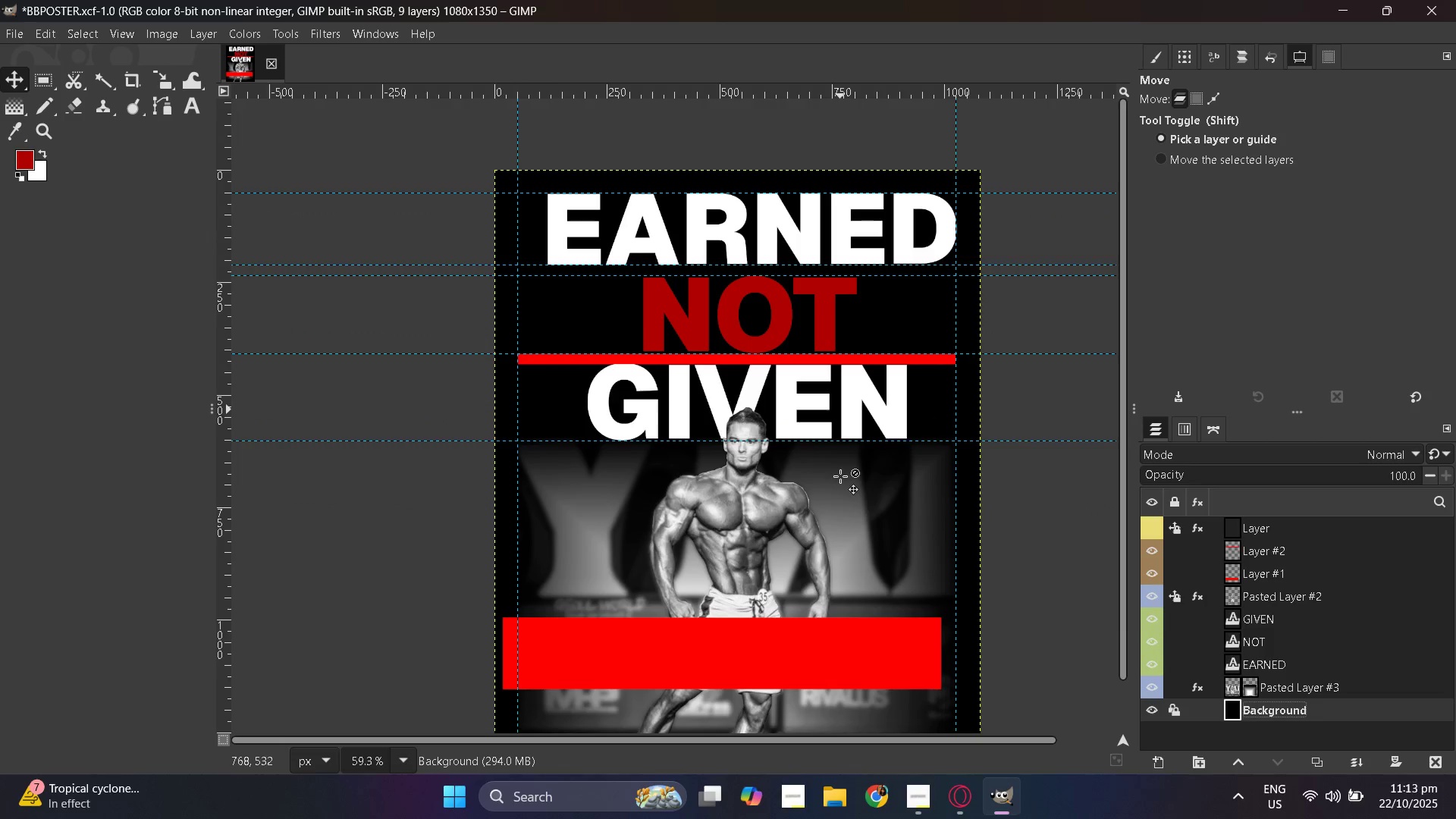 
wait(5.81)
 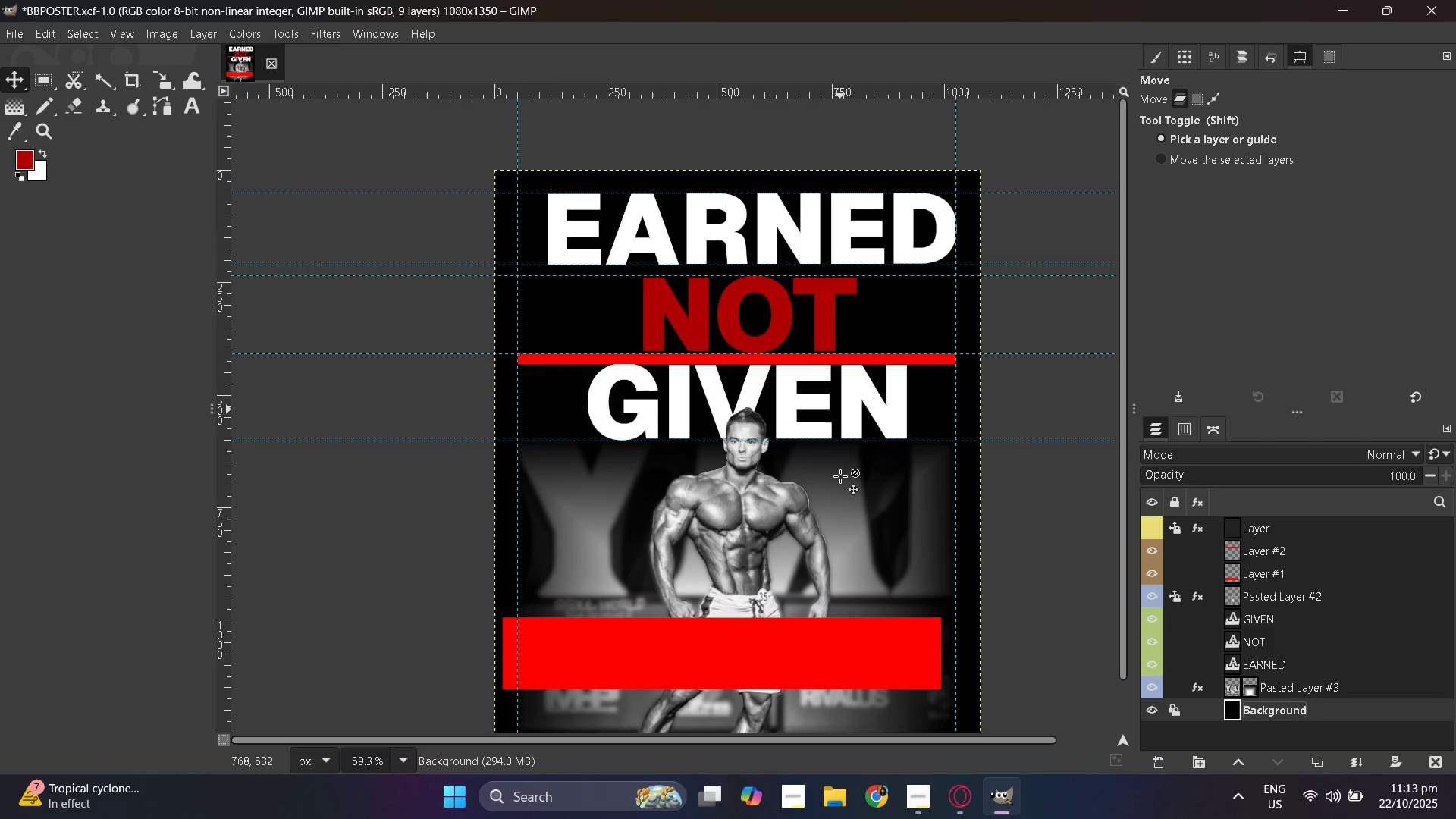 
hold_key(key=ControlLeft, duration=0.38)
scroll: coordinate [626, 377], scroll_direction: up, amount: 6.0
 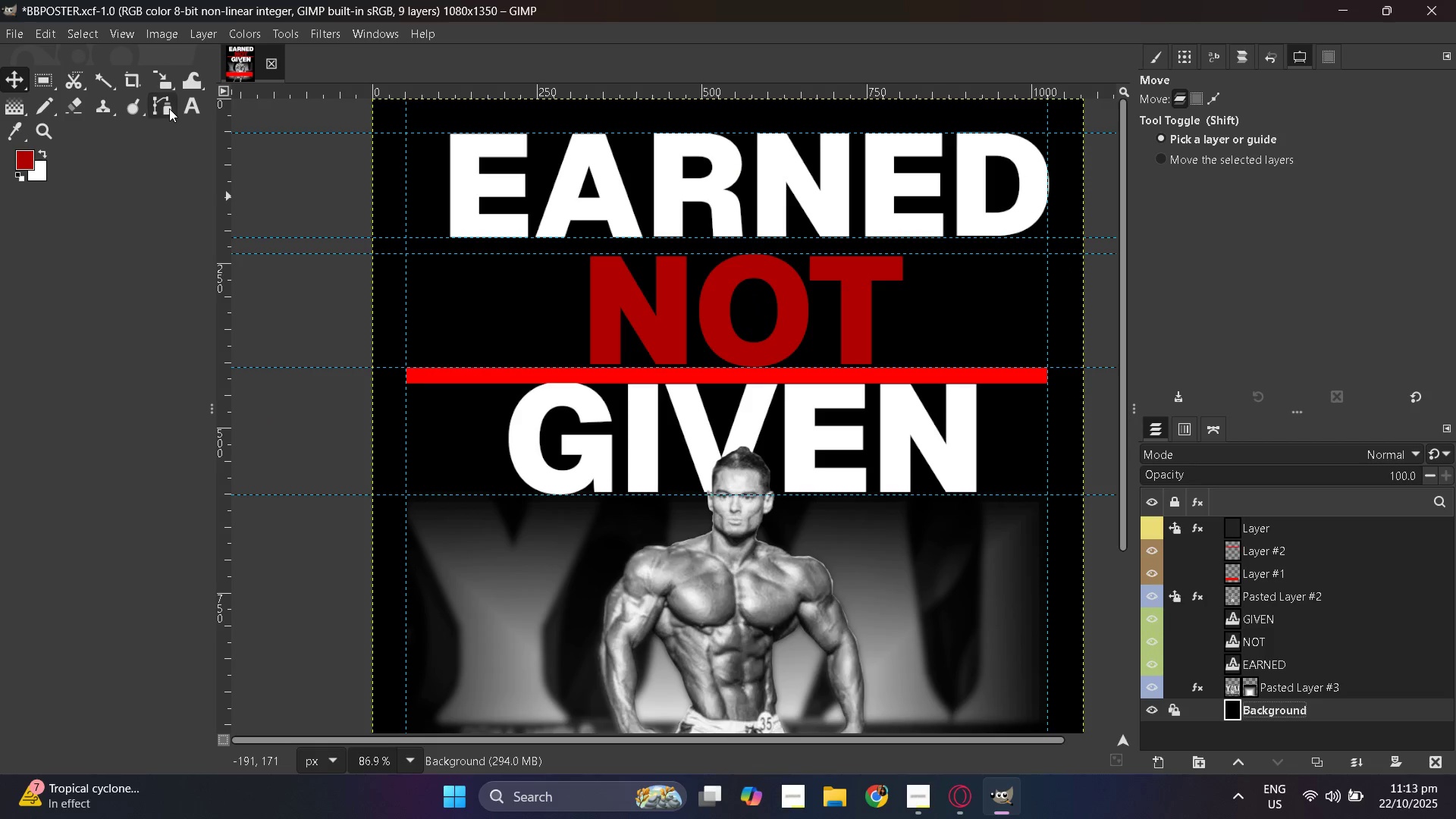 
left_click([183, 103])
 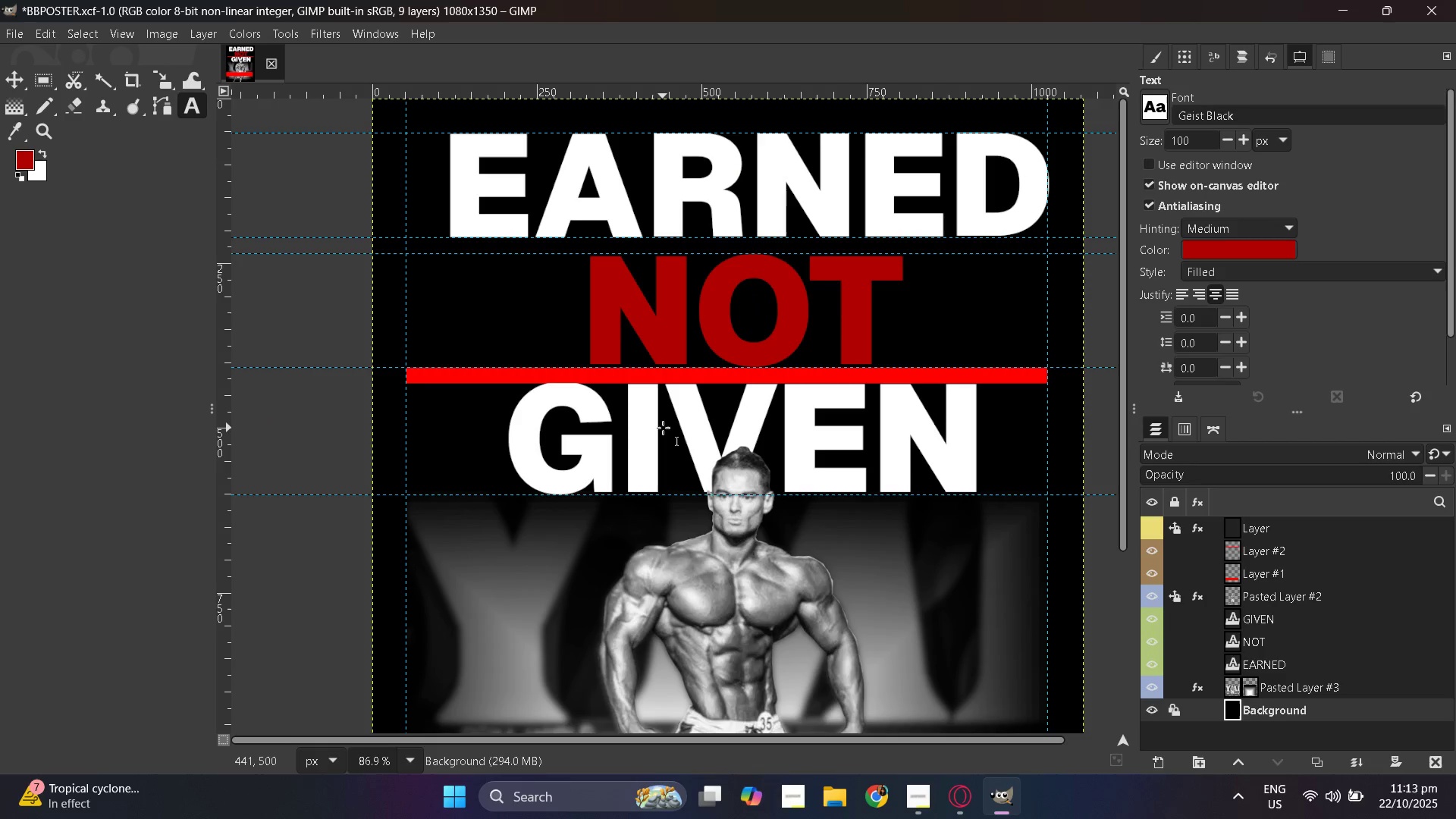 
left_click([663, 428])
 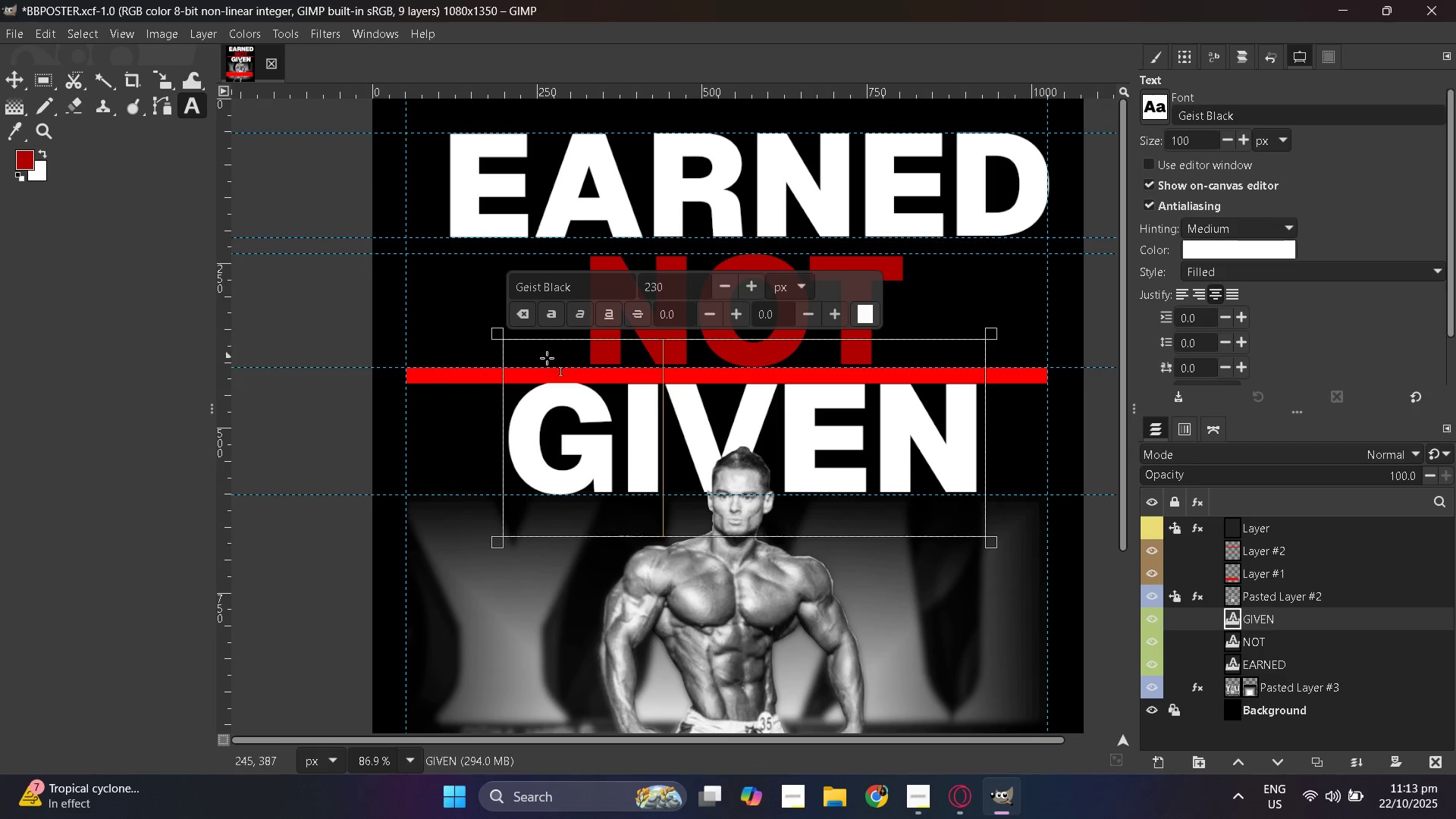 
left_click([497, 337])
 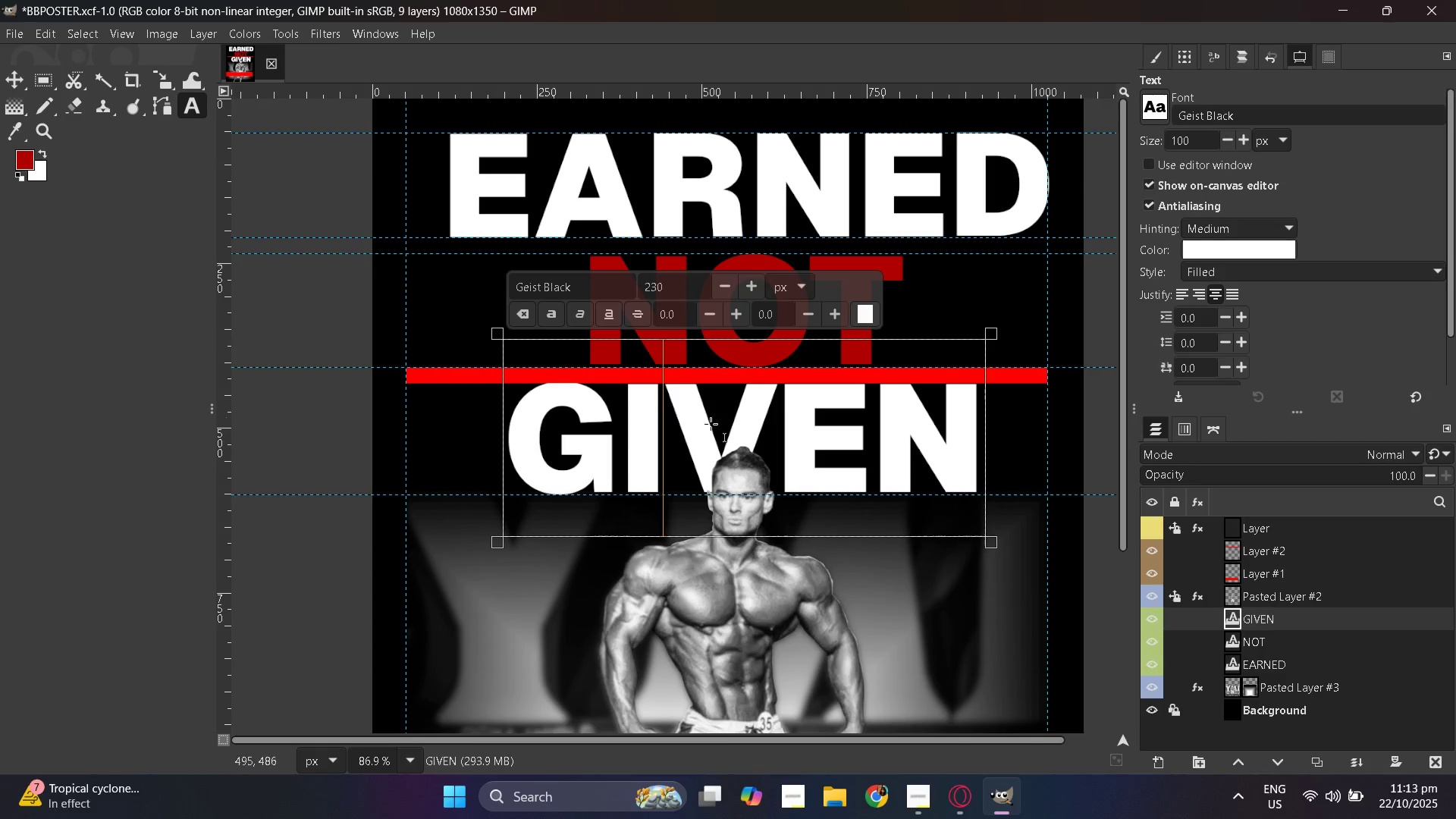 
left_click([711, 424])
 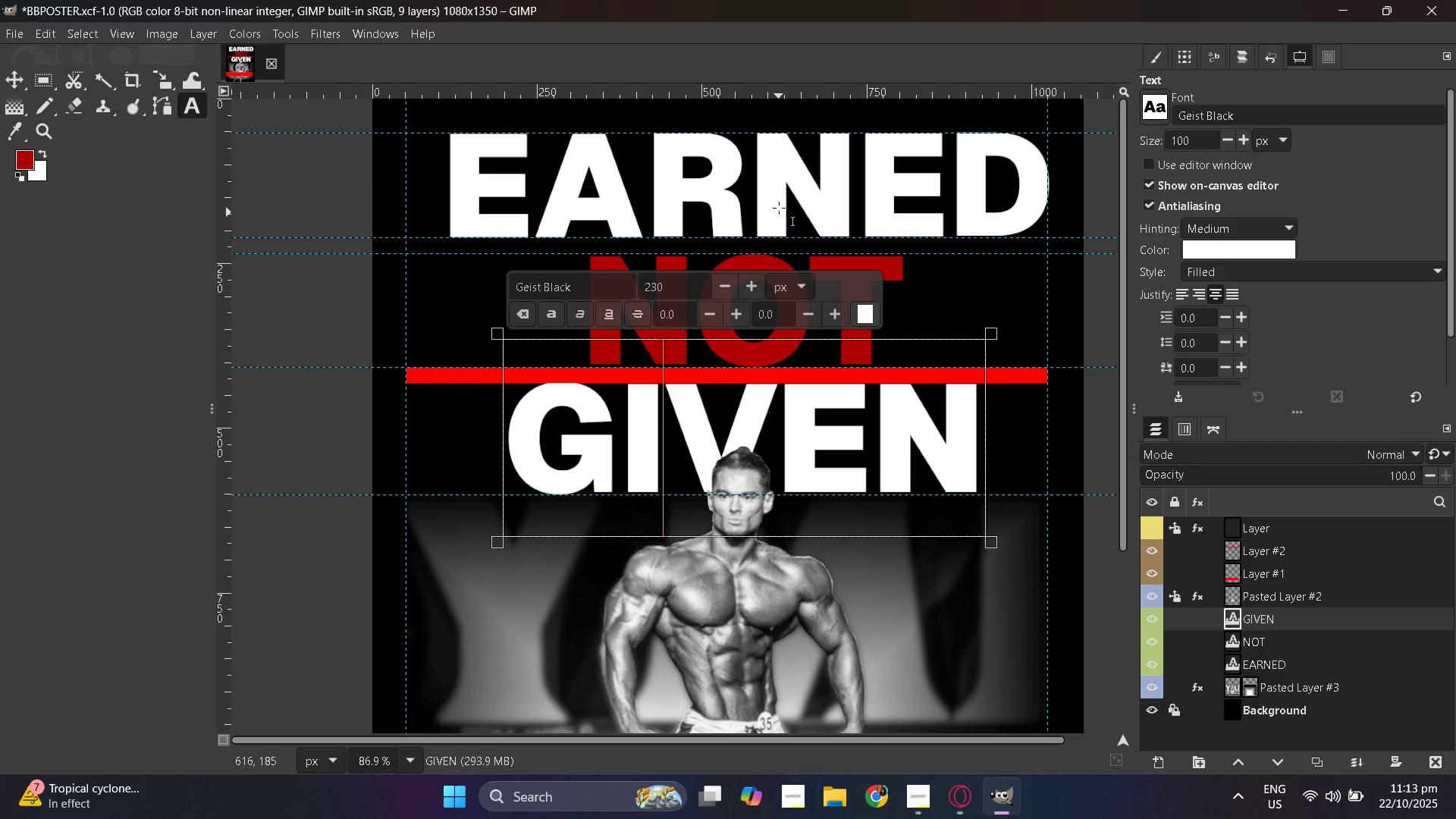 
left_click([779, 207])
 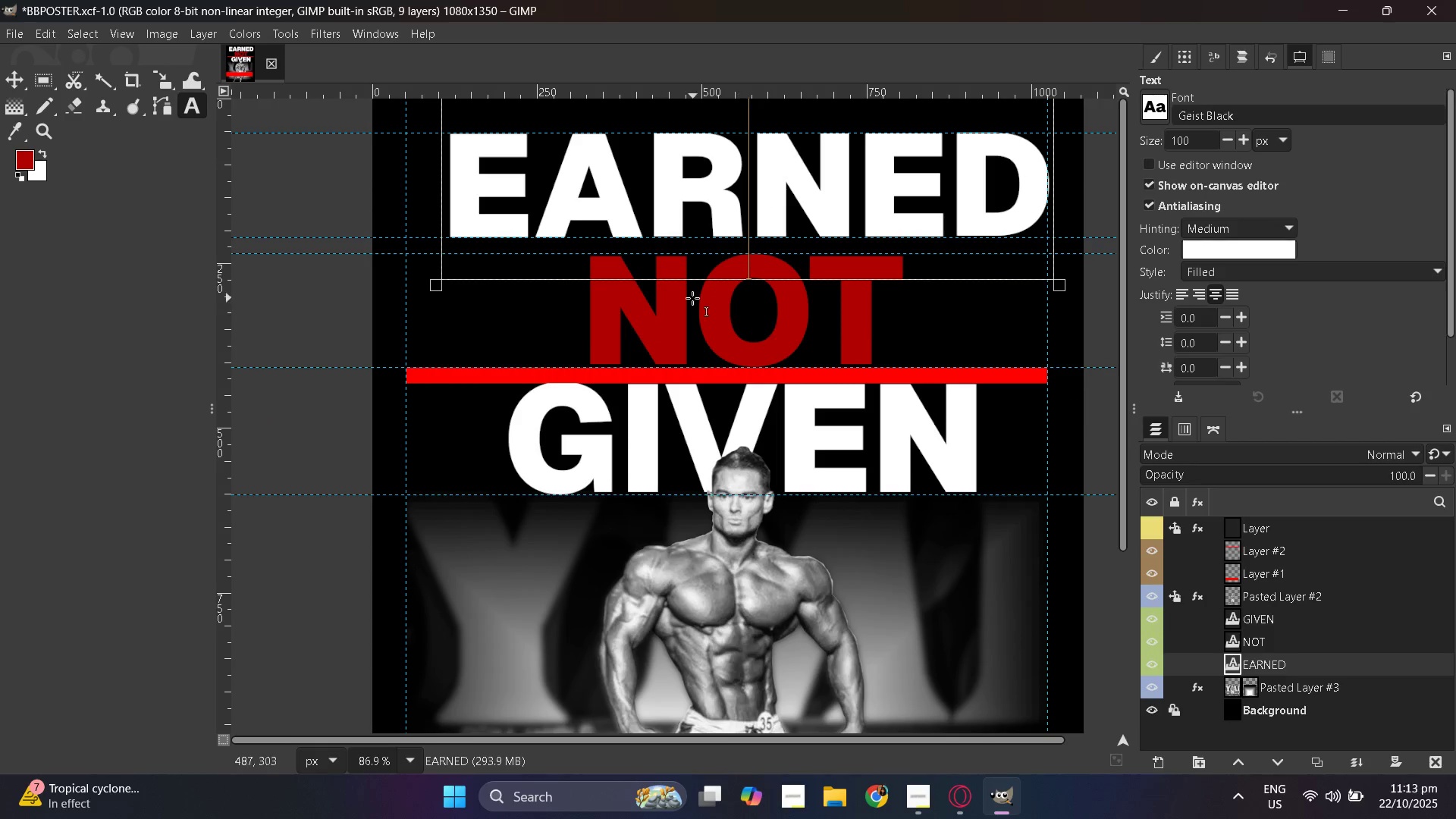 
left_click([689, 306])
 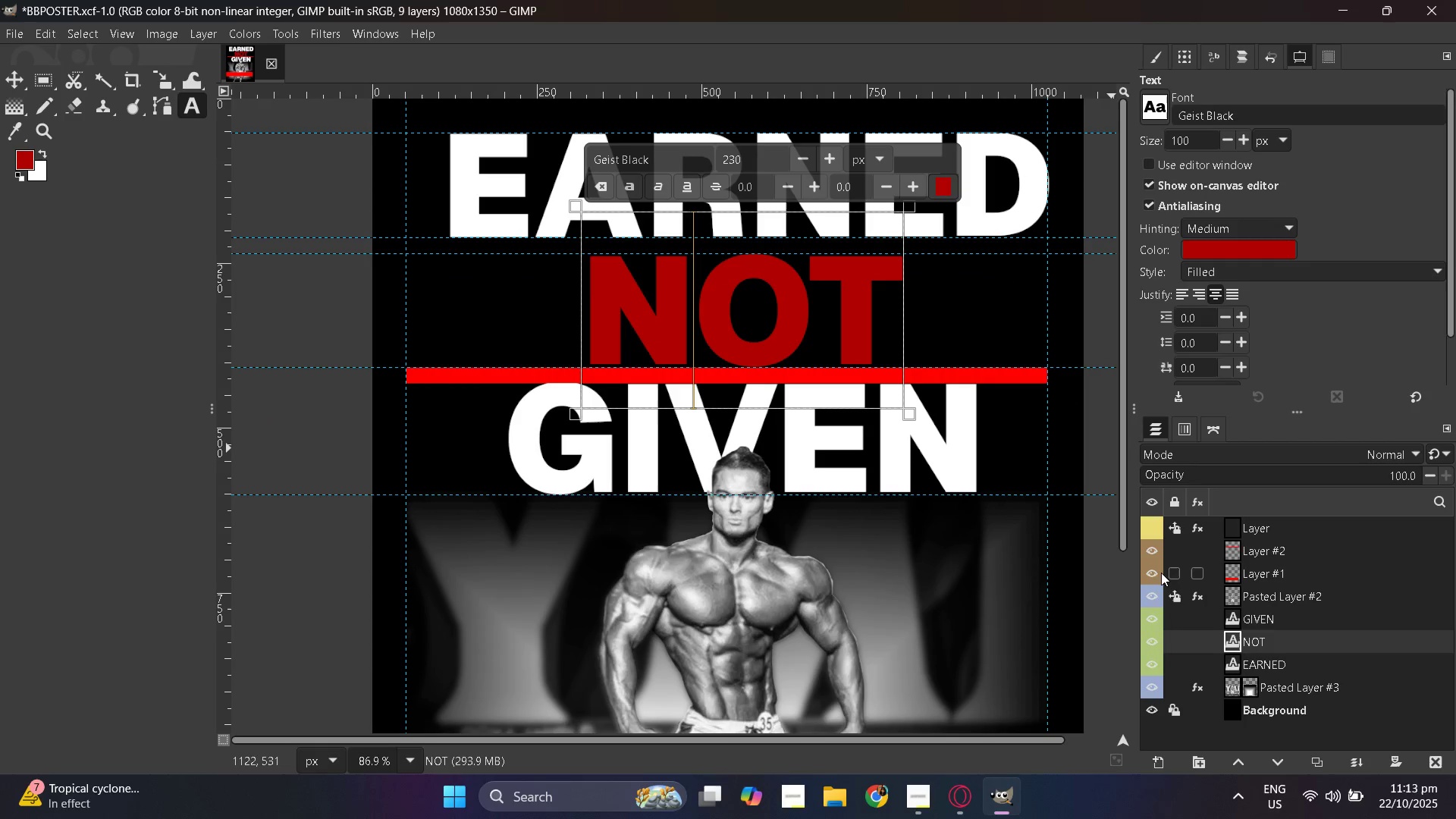 
left_click([1152, 575])
 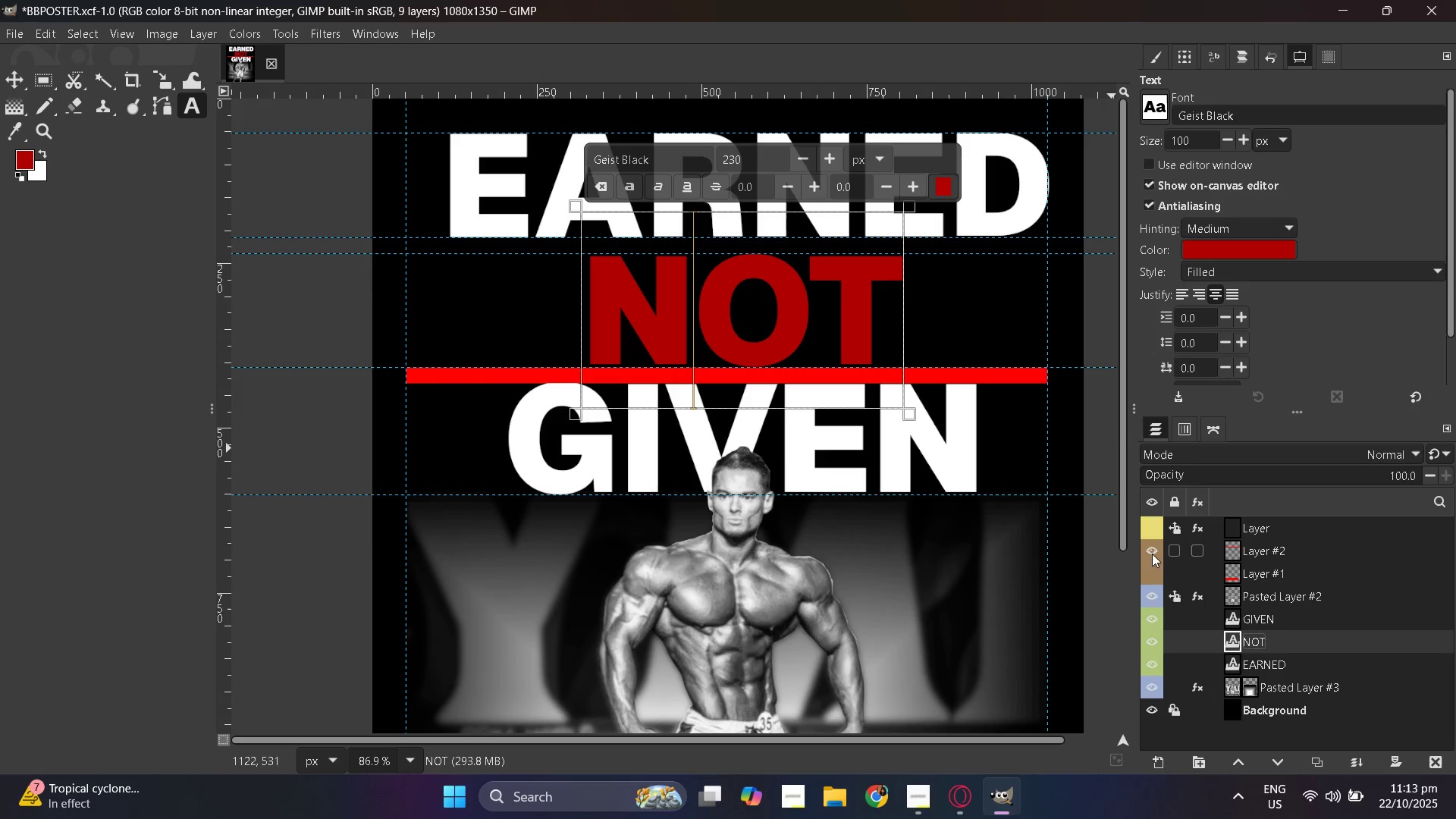 
left_click([1152, 551])
 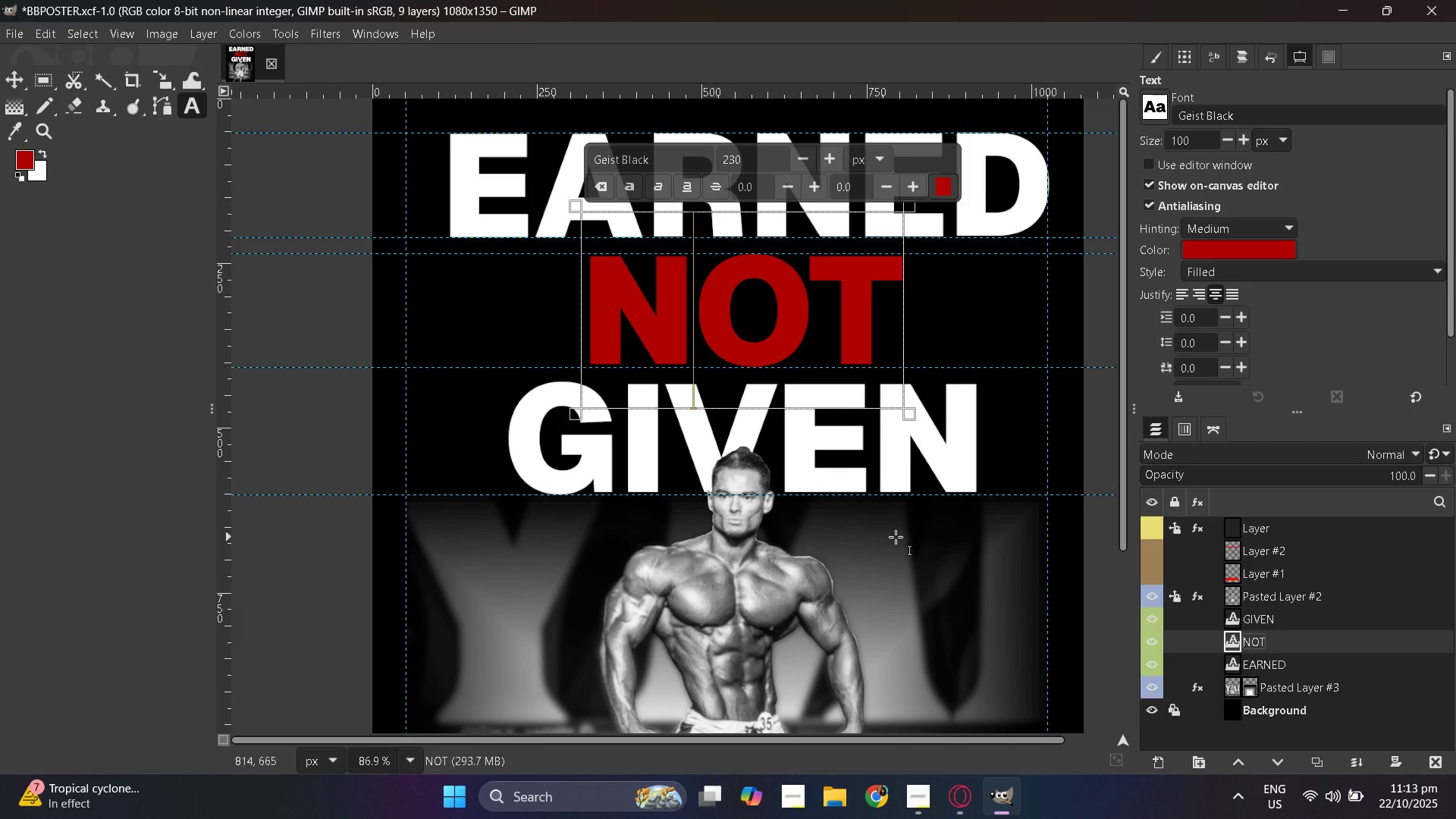 
hold_key(key=ControlLeft, duration=0.41)
scroll: coordinate [896, 537], scroll_direction: down, amount: 2.0
 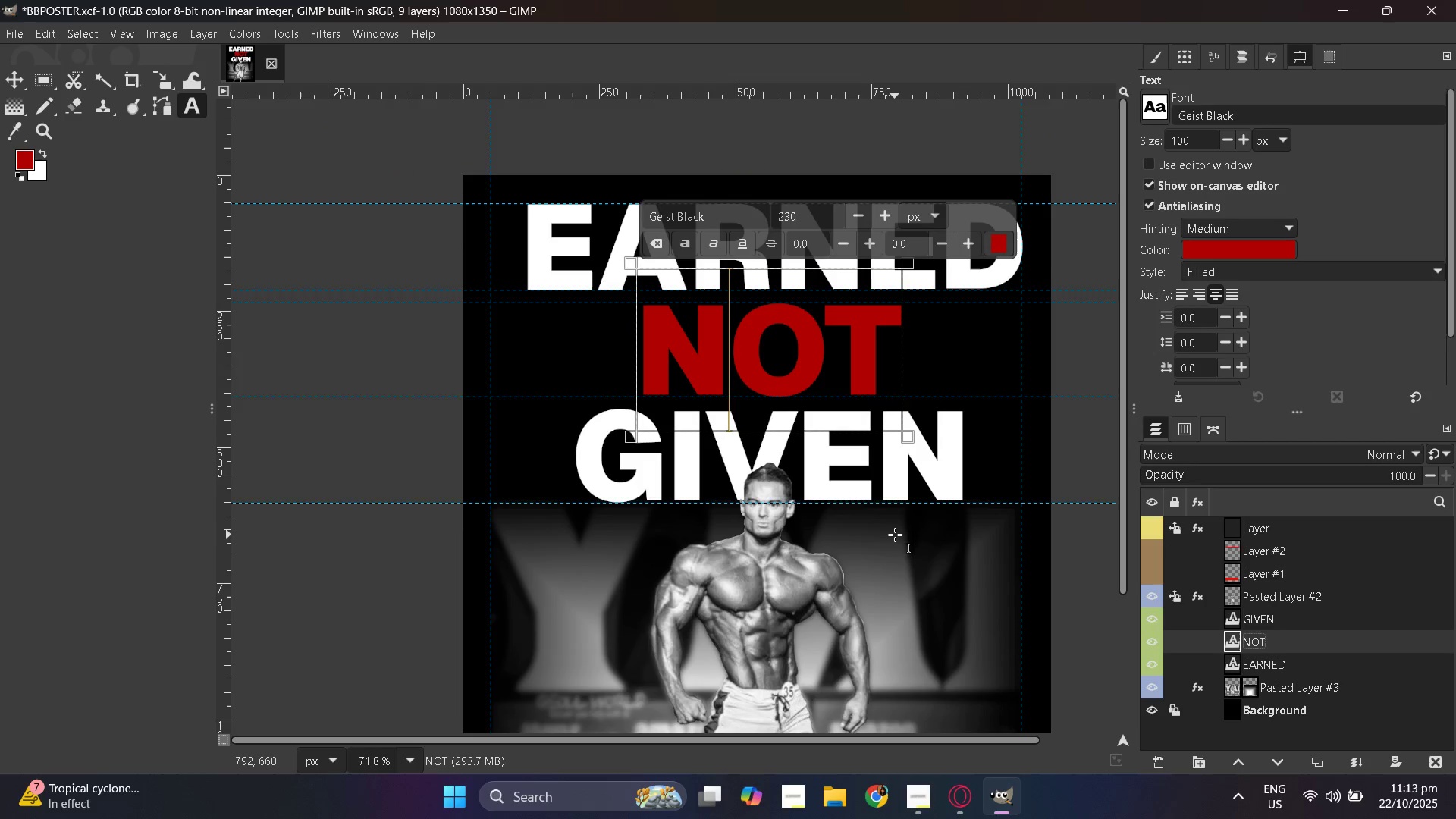 
hold_key(key=ControlLeft, duration=0.44)
scroll: coordinate [895, 532], scroll_direction: up, amount: 7.0
 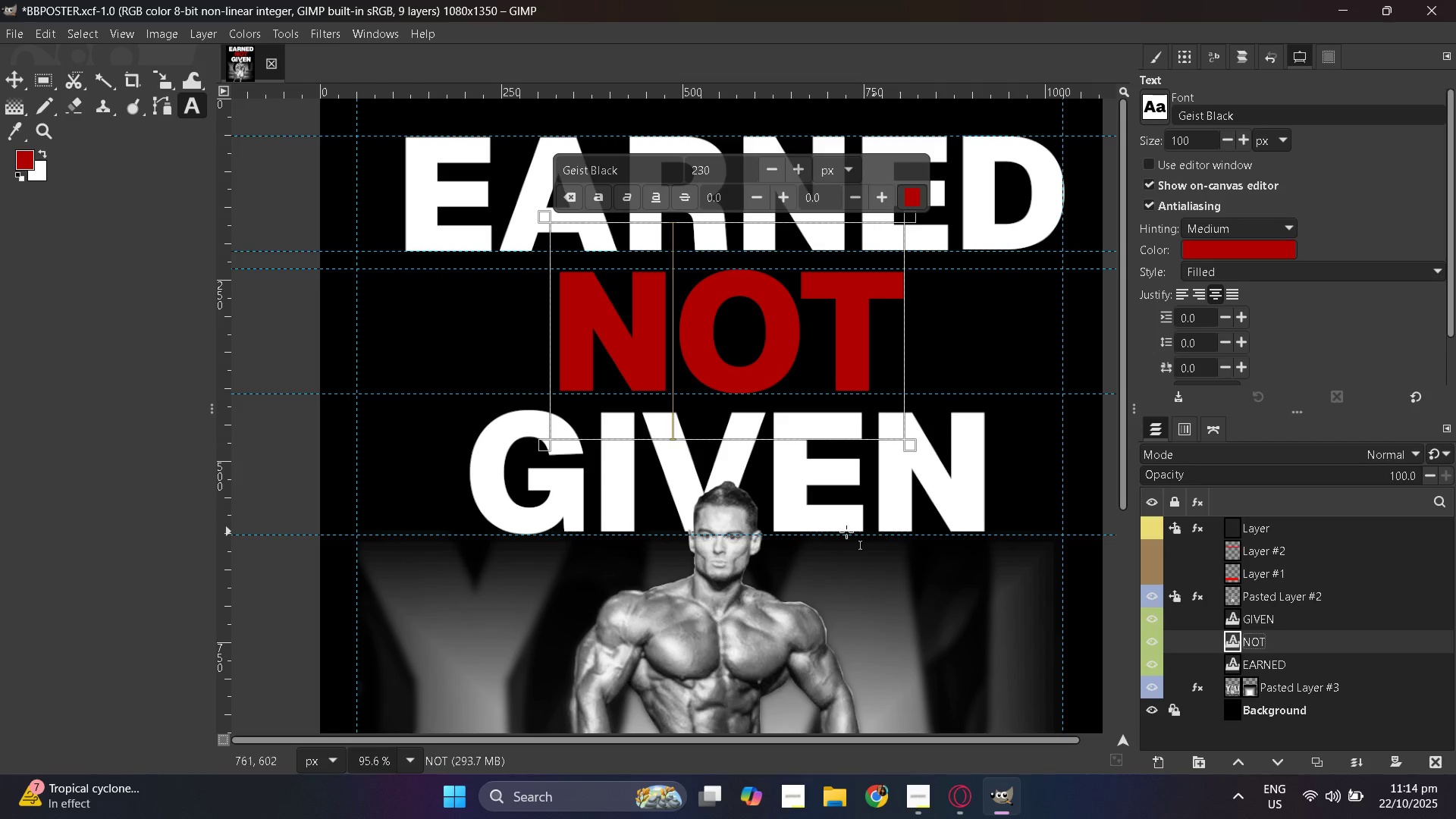 
left_click([642, 460])
 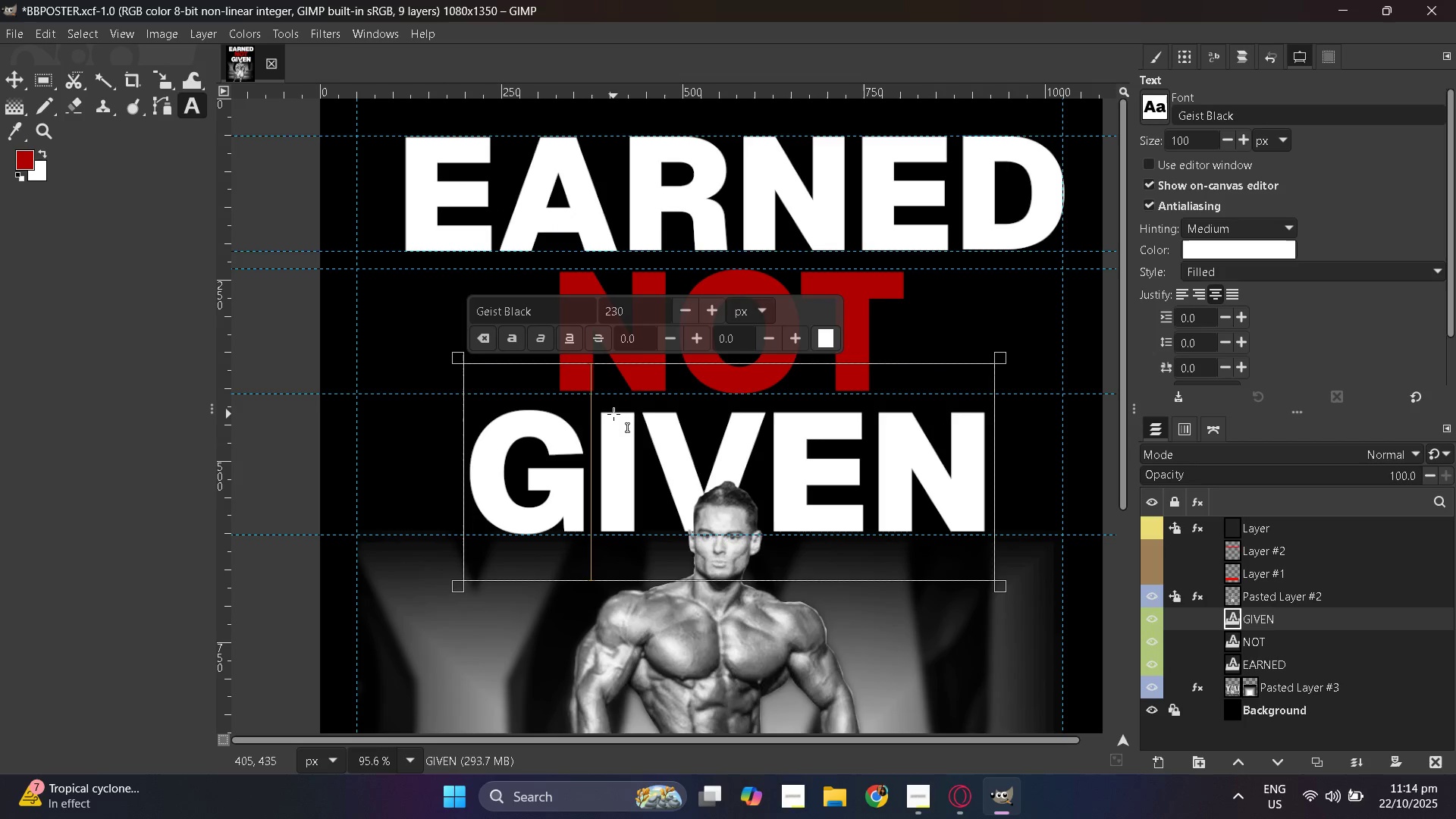 
double_click([613, 414])
 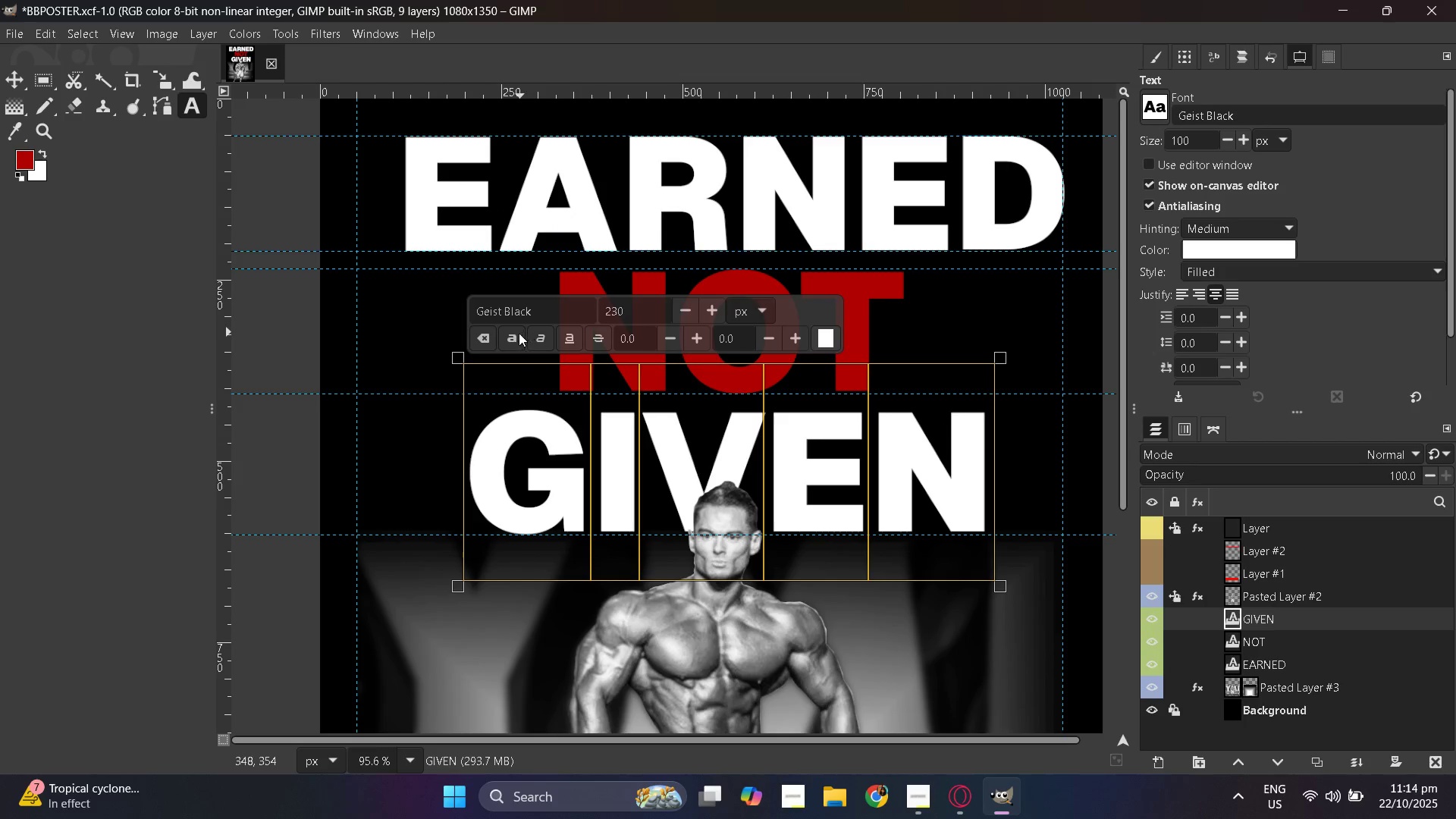 
left_click([515, 336])
 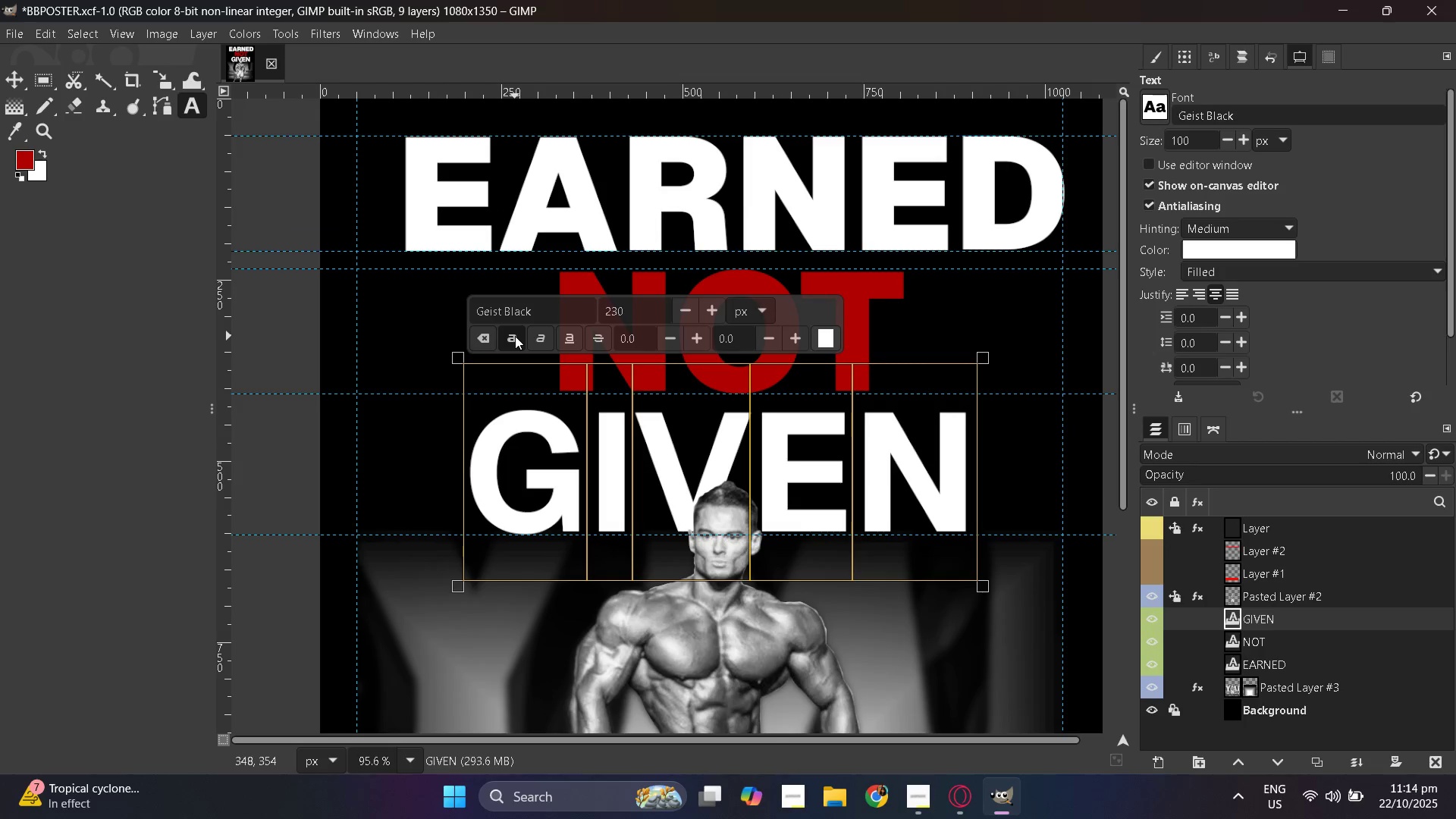 
left_click([515, 336])
 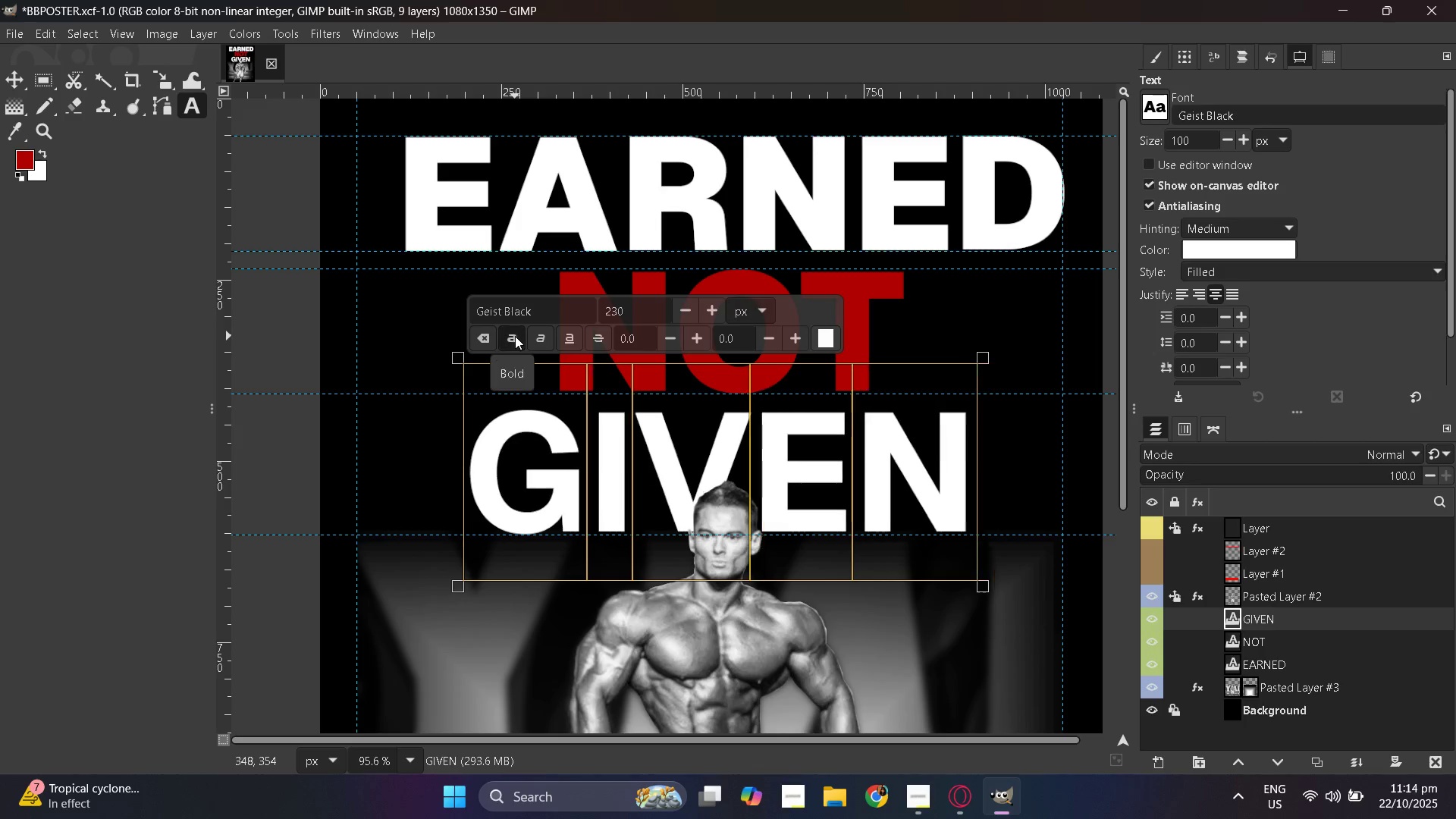 
double_click([515, 336])
 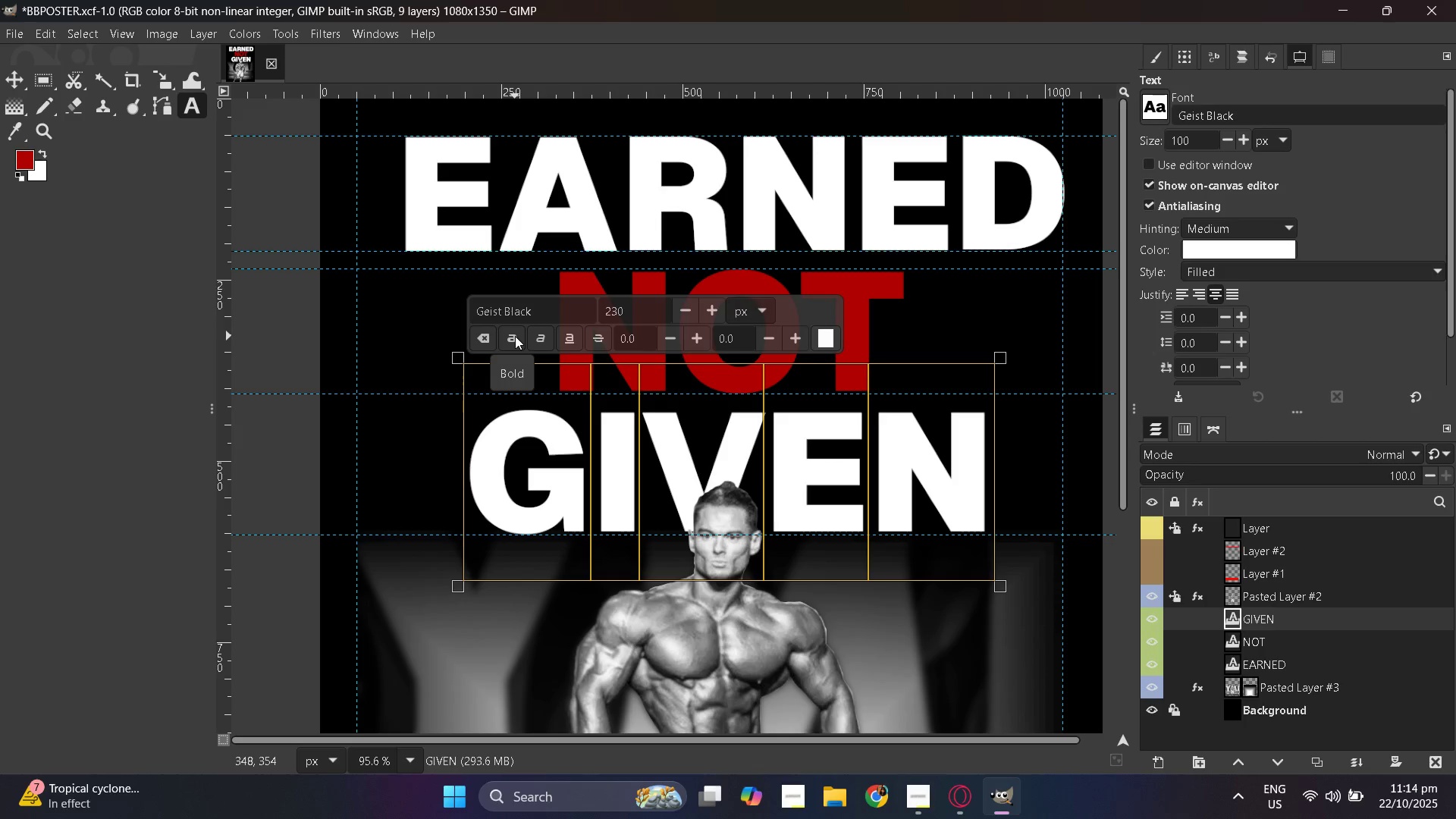 
left_click([515, 336])
 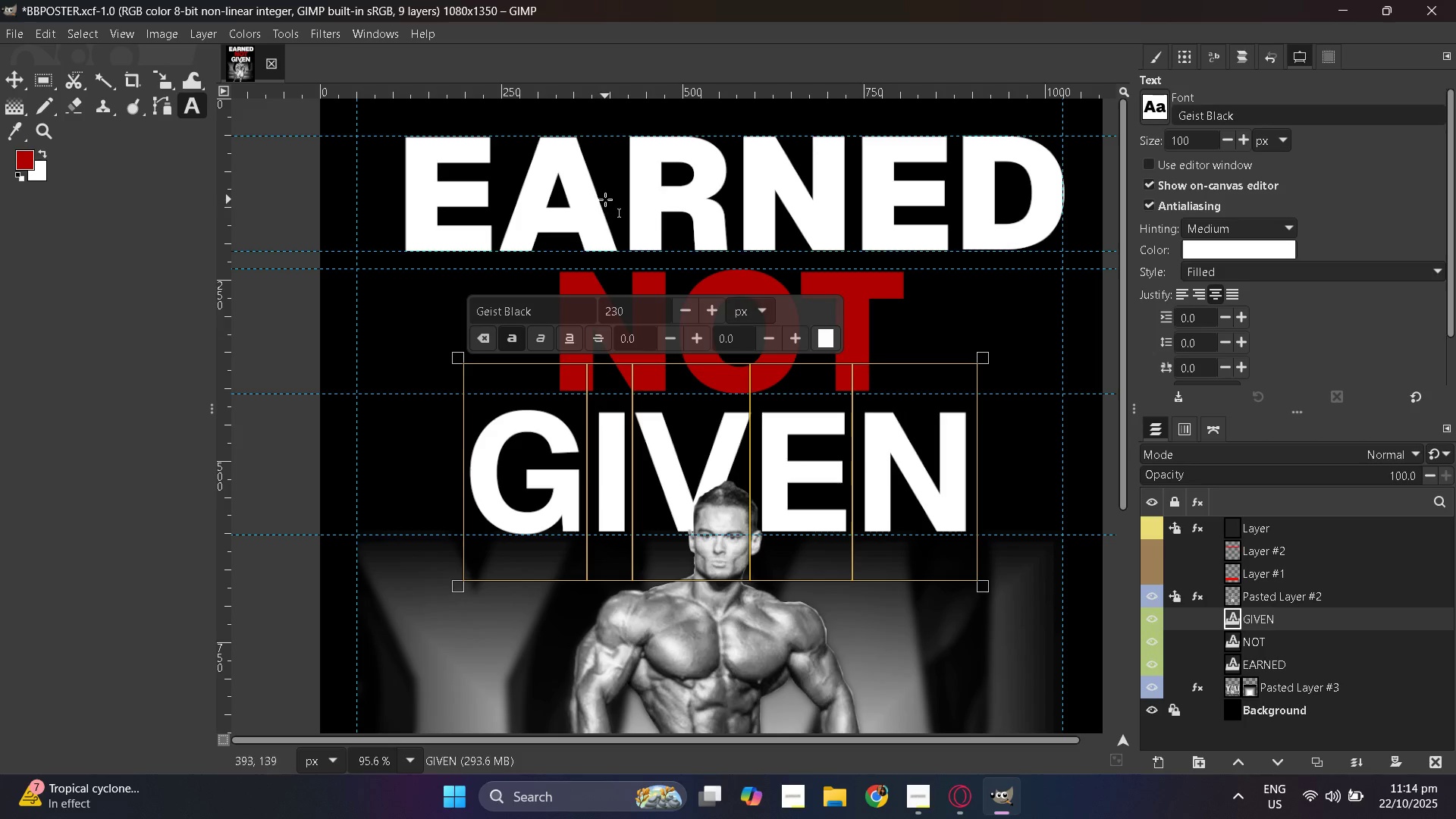 
double_click([605, 199])
 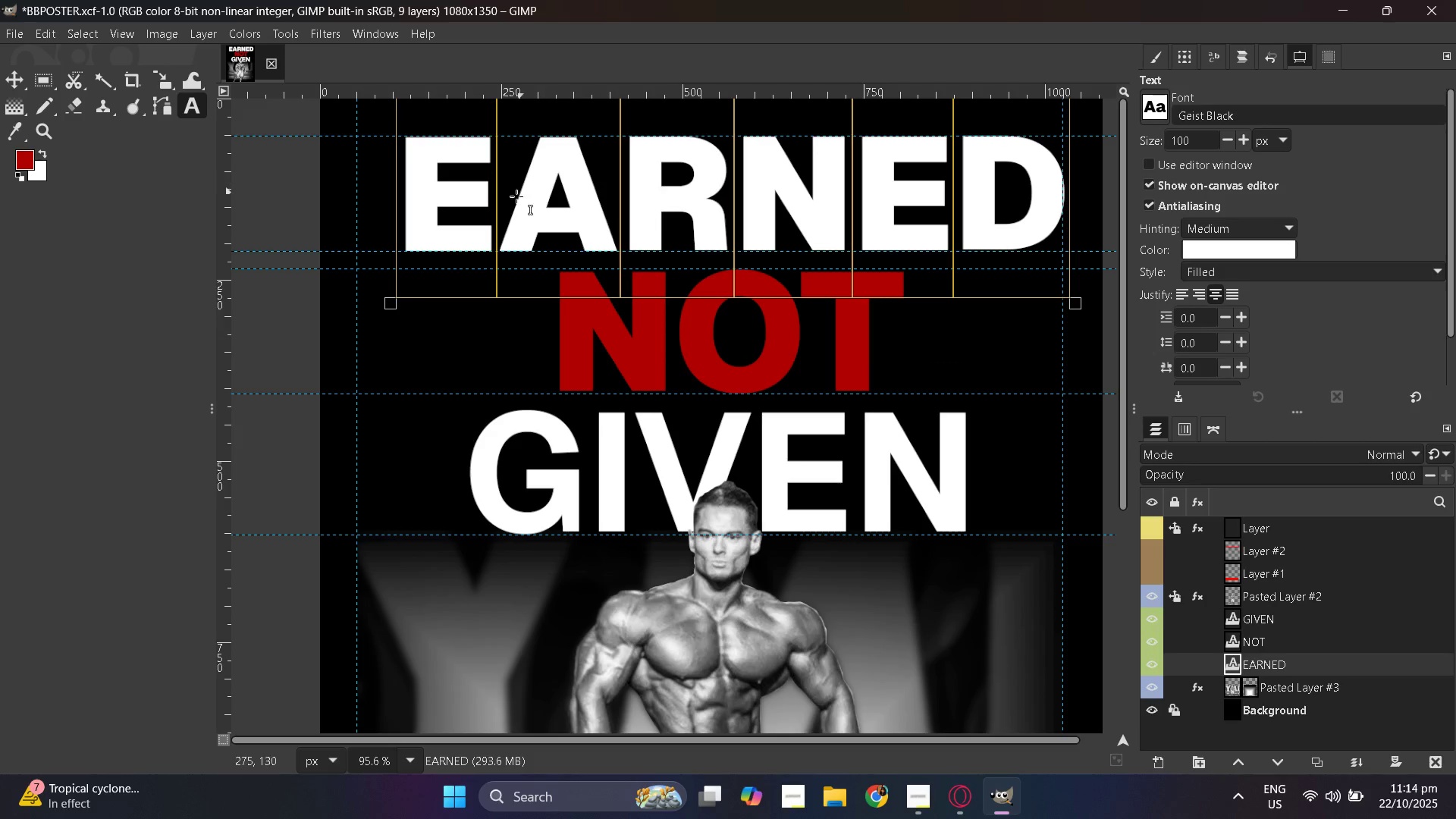 
scroll: coordinate [516, 206], scroll_direction: up, amount: 3.0
 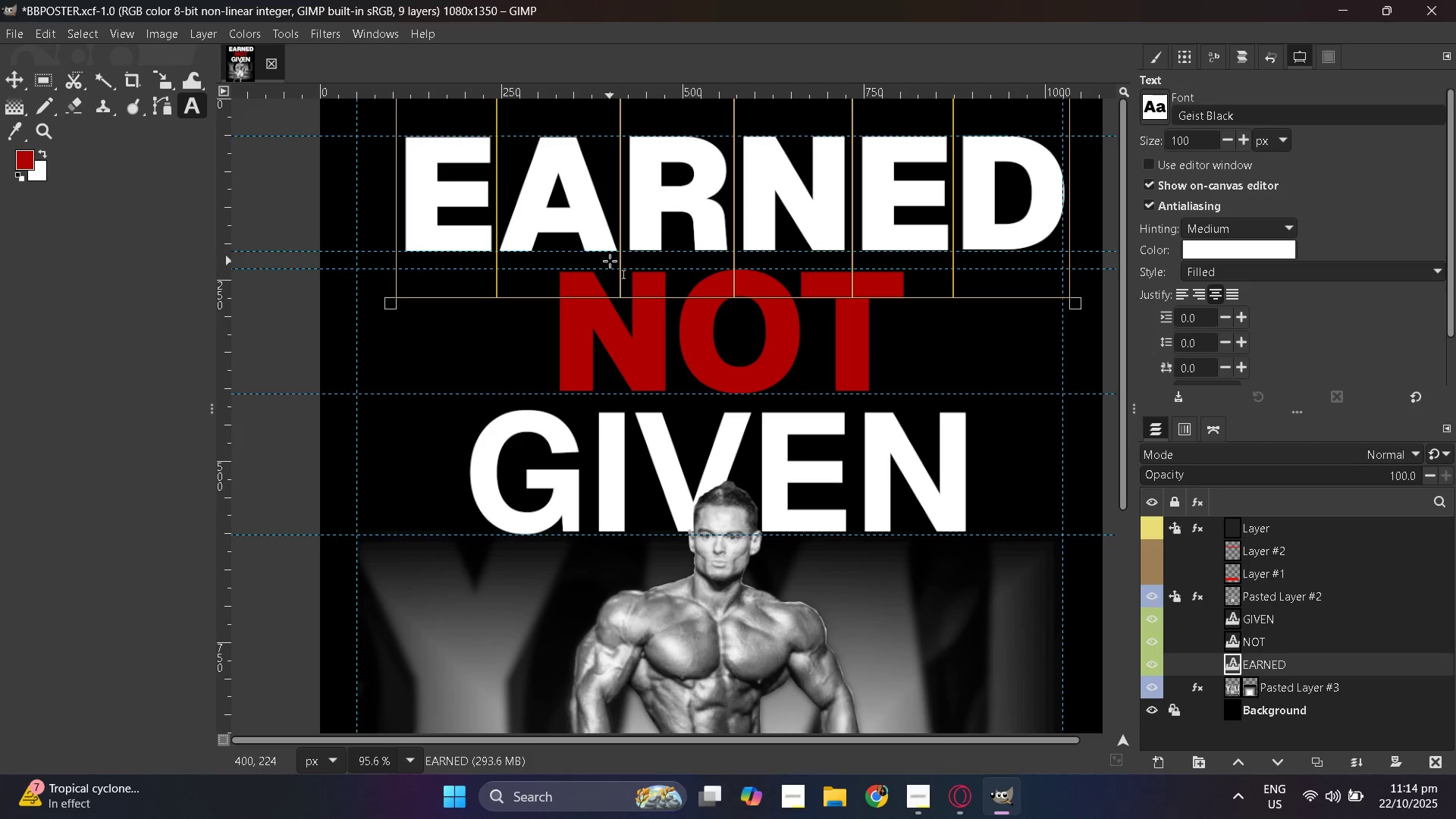 
hold_key(key=ControlLeft, duration=0.42)
scroll: coordinate [611, 262], scroll_direction: down, amount: 4.0
 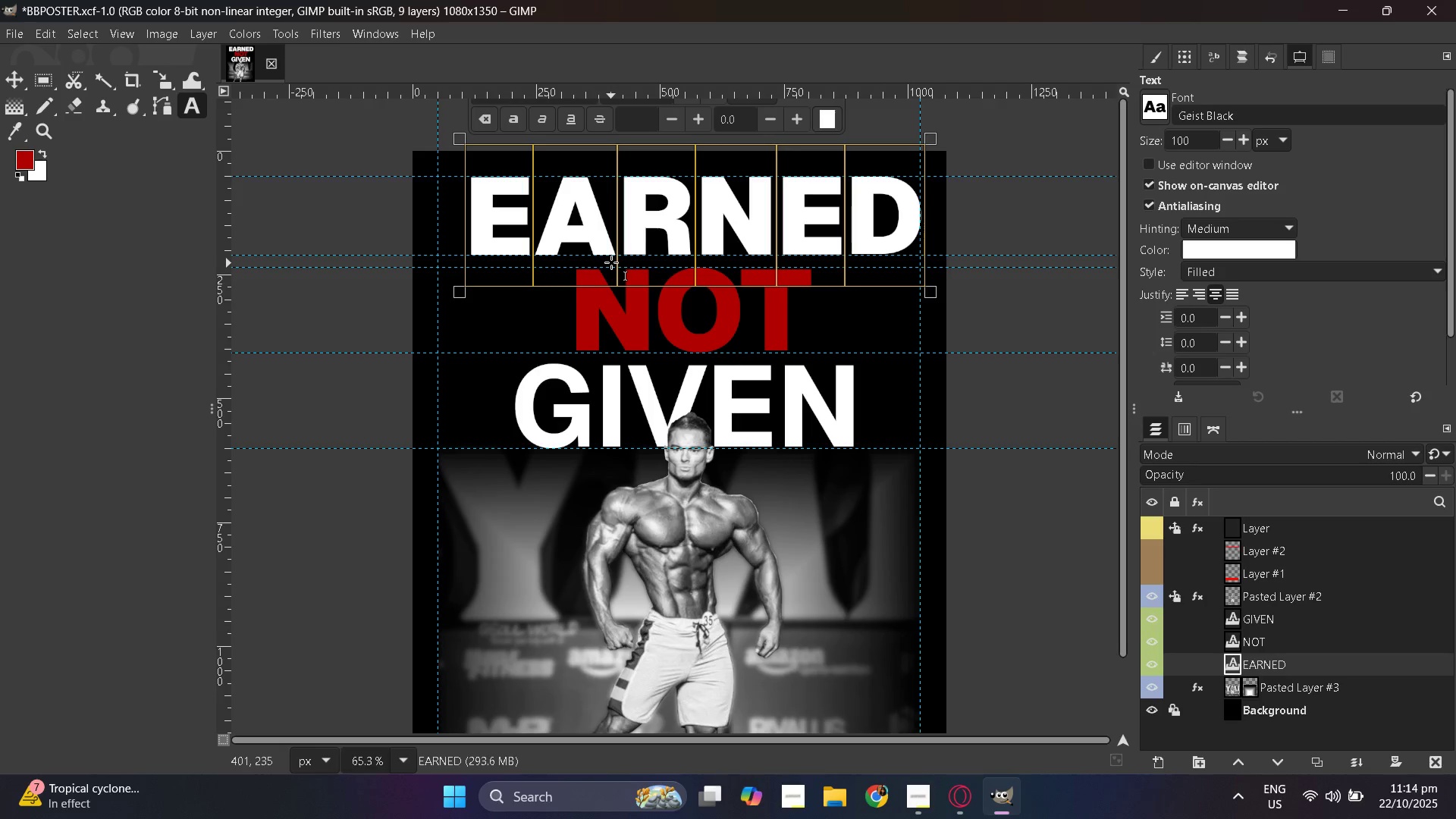 
scroll: coordinate [613, 262], scroll_direction: up, amount: 2.0
 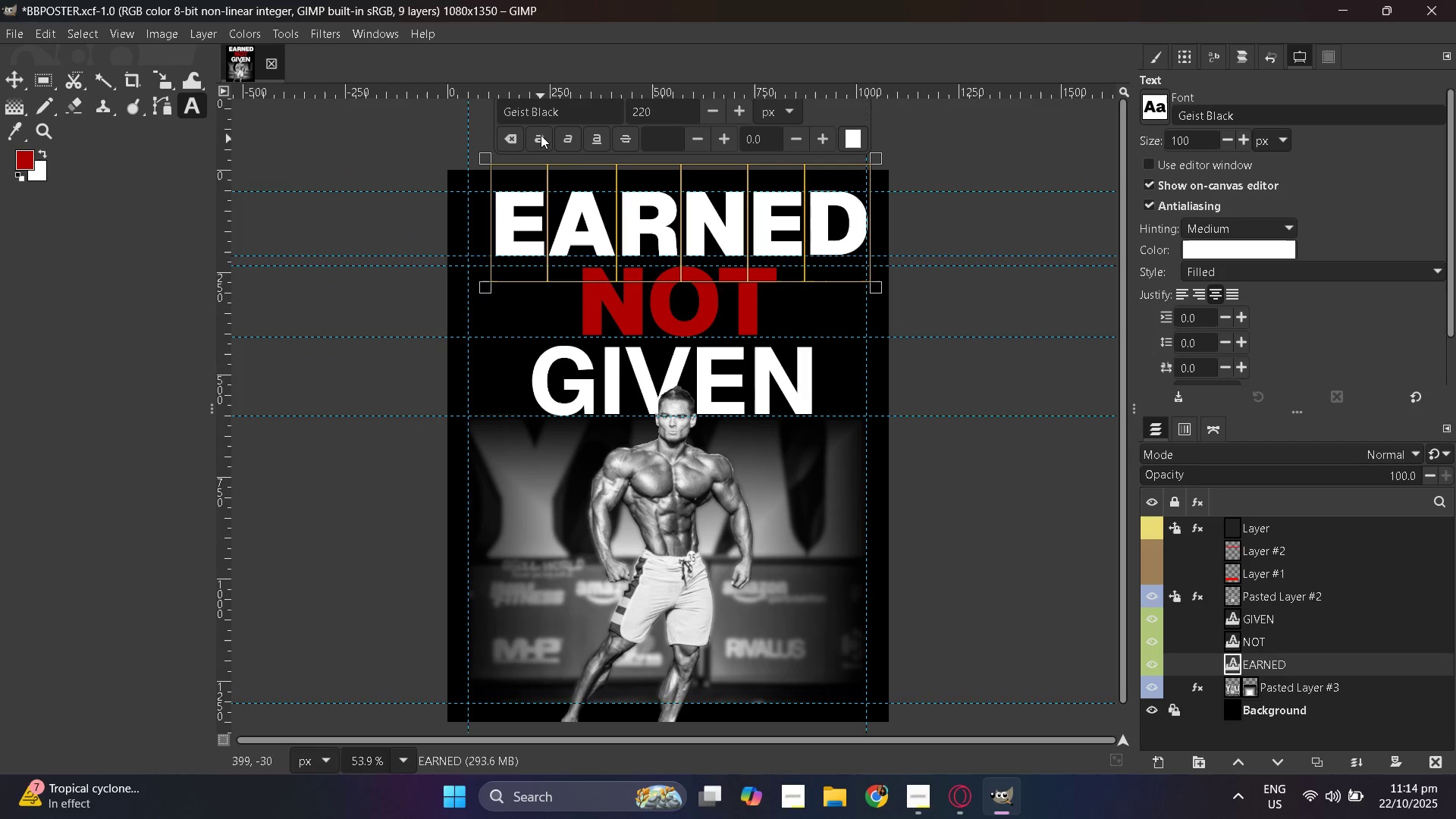 
key(Control+ControlLeft)
 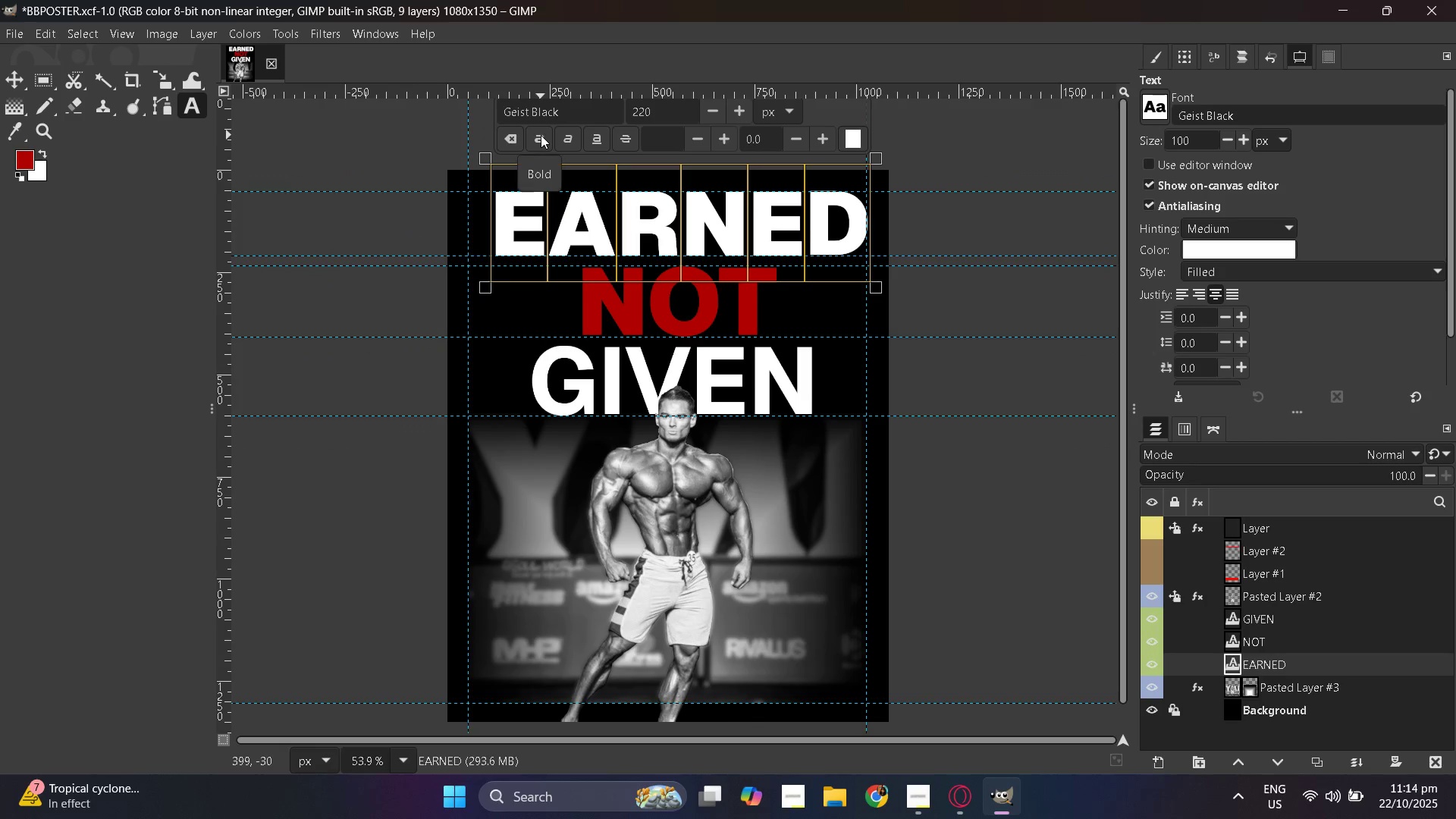 
left_click([541, 135])
 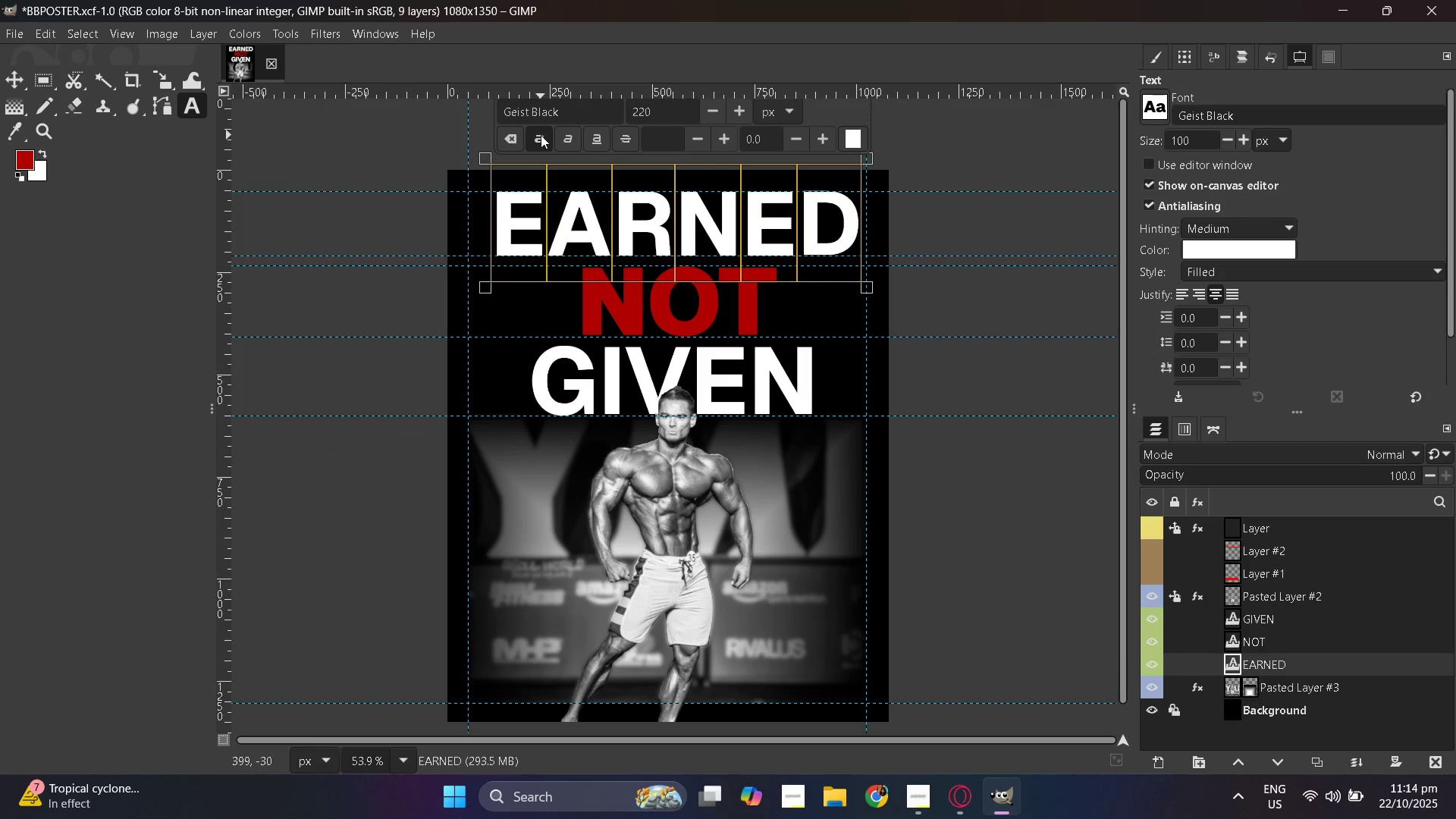 
double_click([541, 135])
 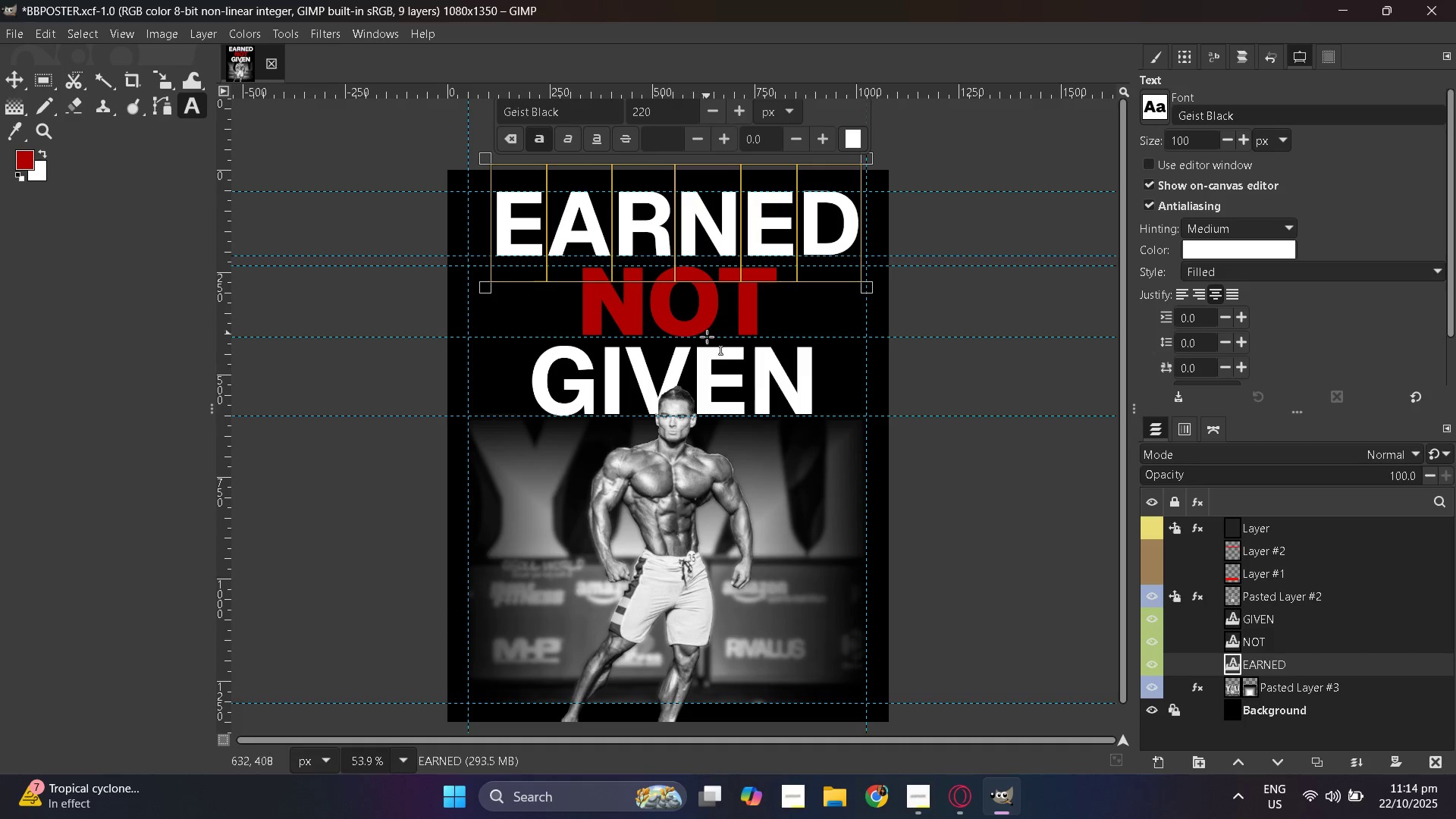 
left_click([708, 342])
 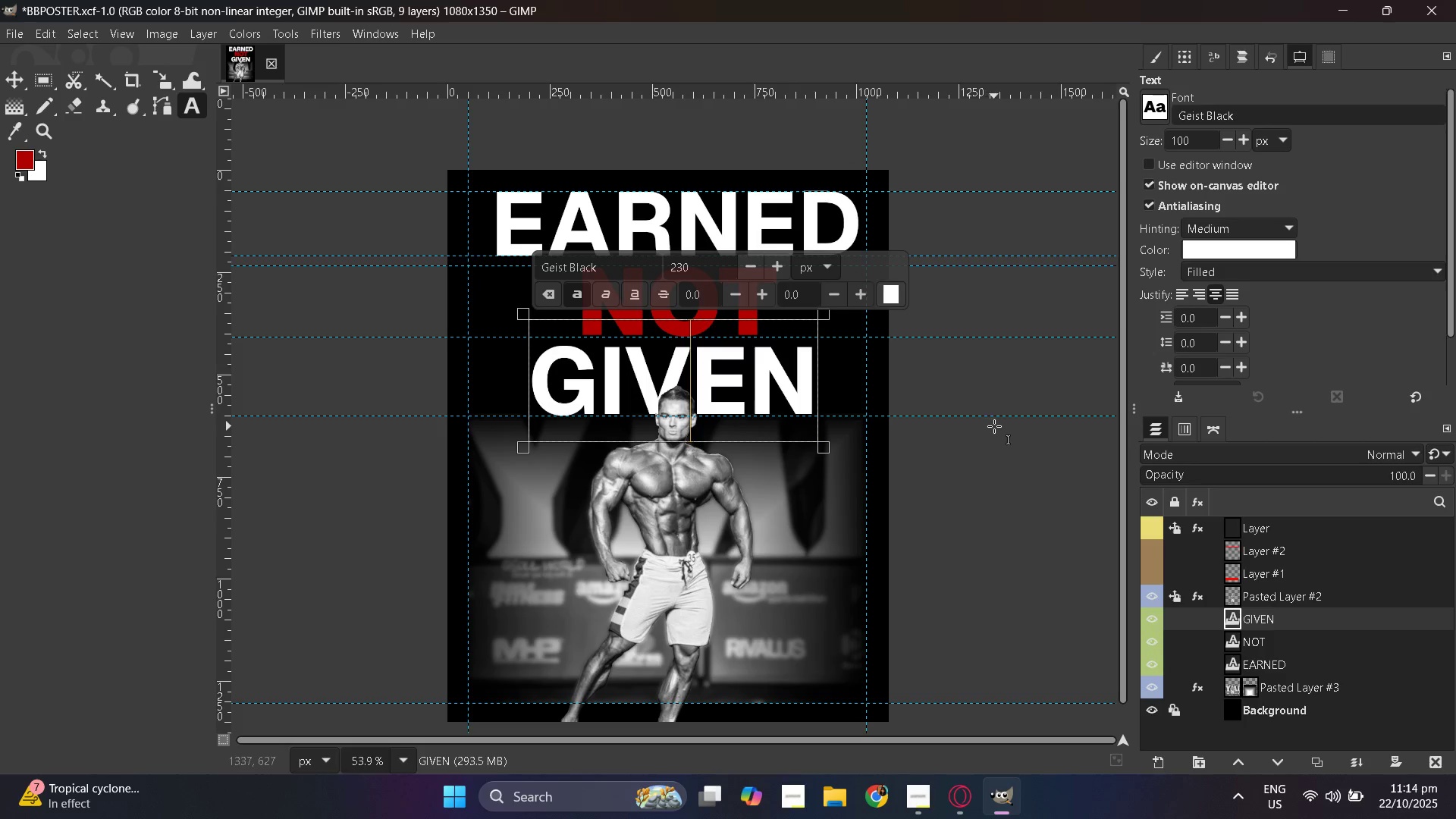 
left_click([1006, 437])
 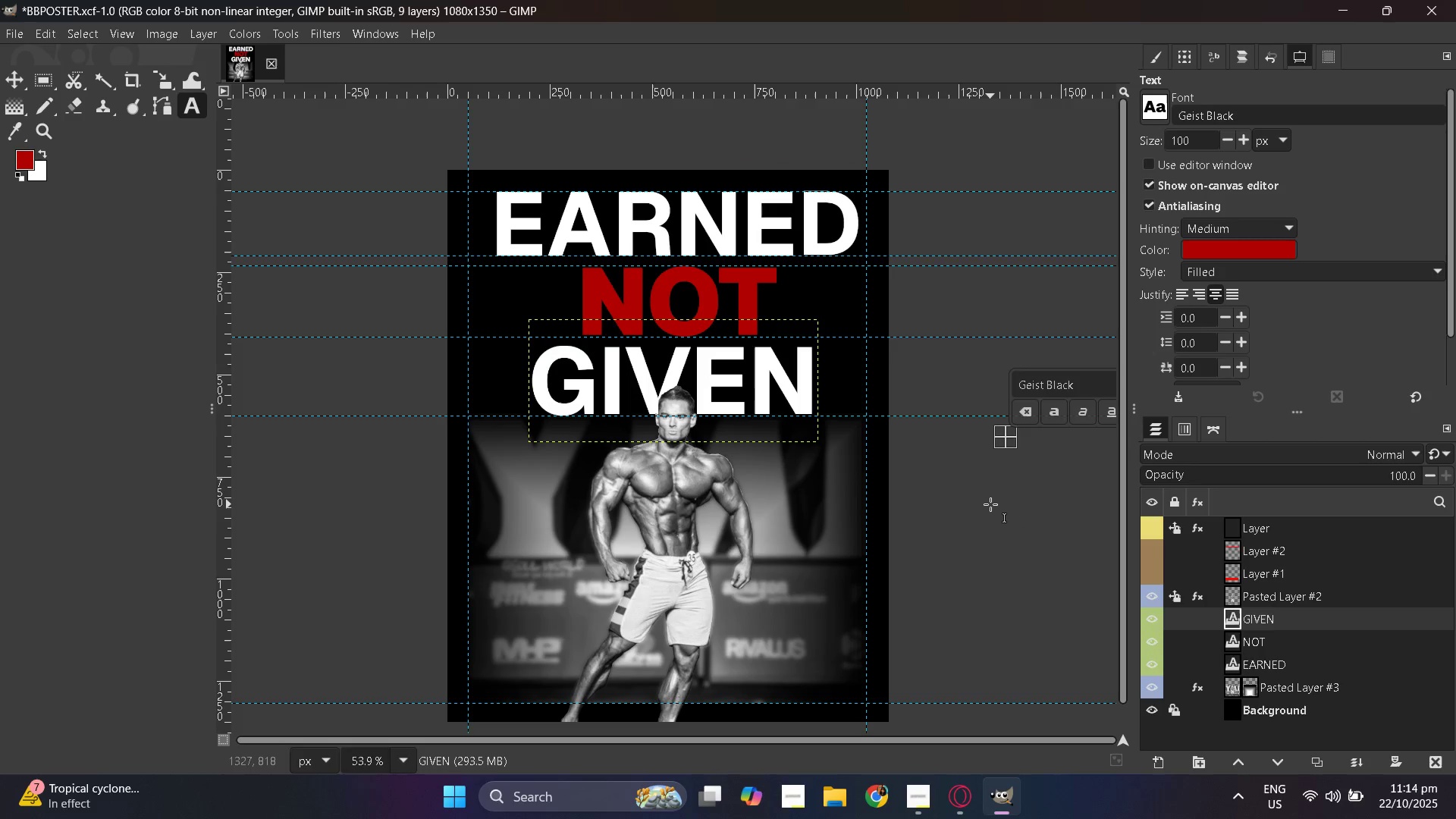 
wait(13.37)
 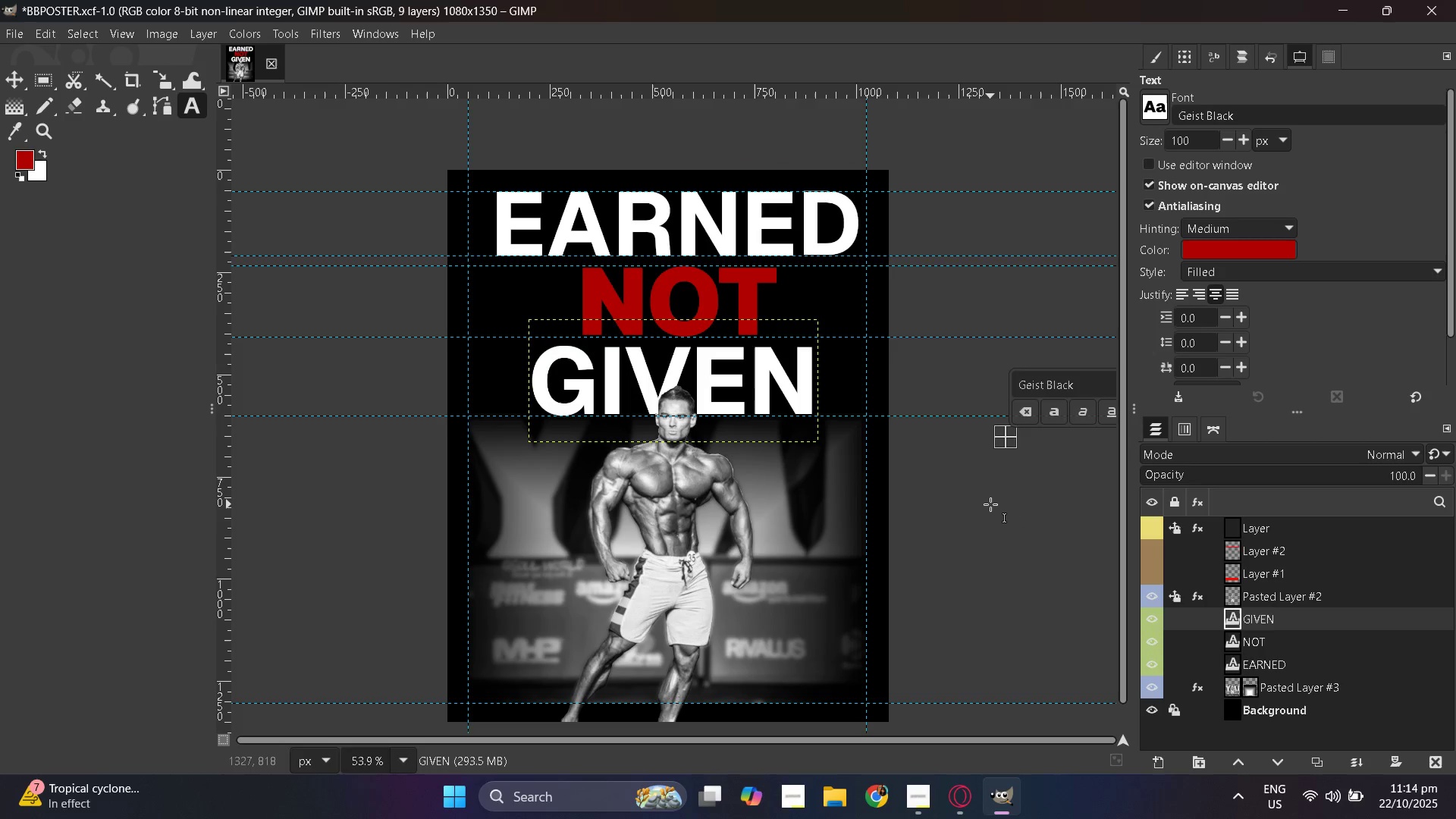 
double_click([668, 234])
 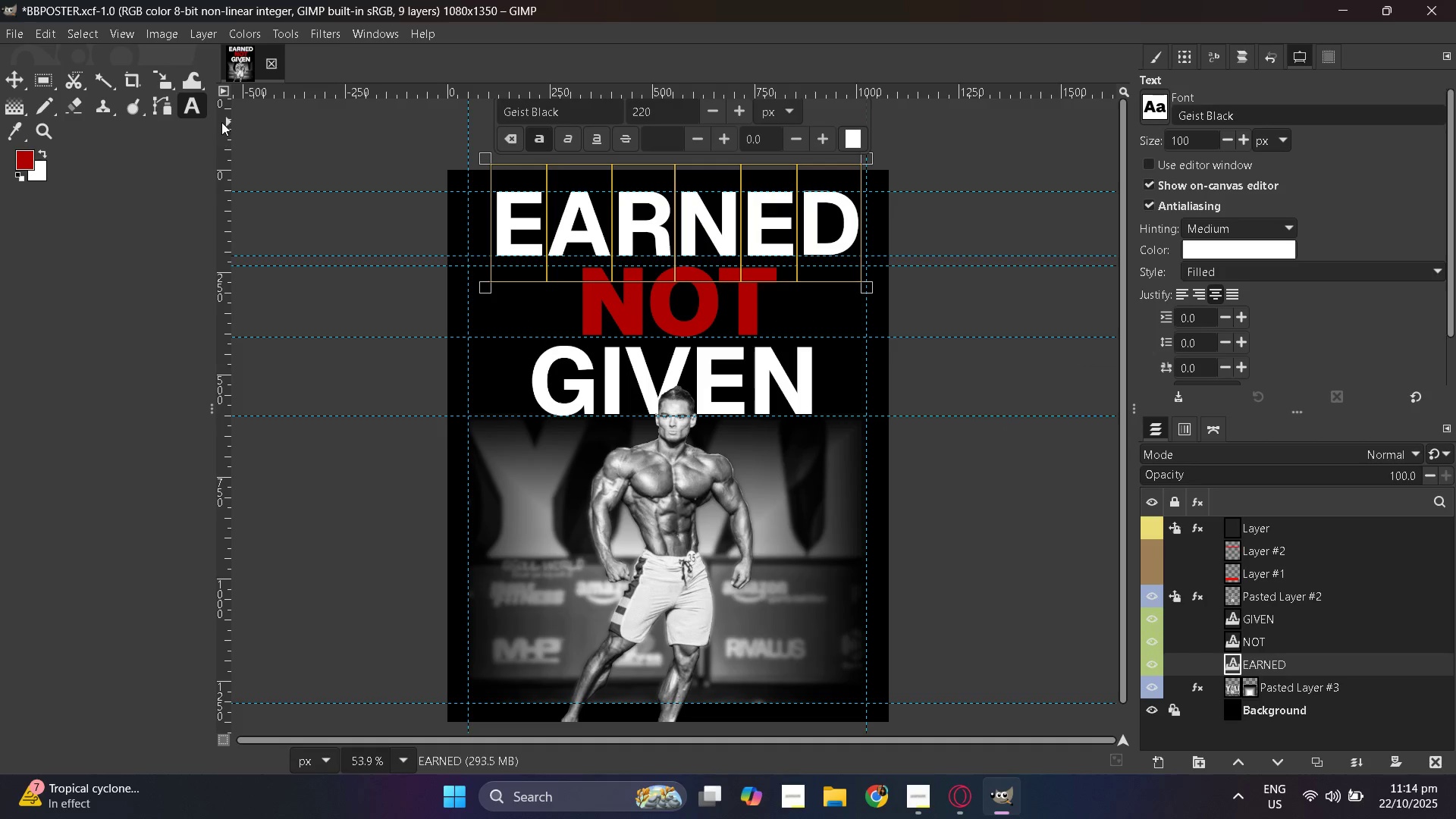 
mouse_move([497, 151])
 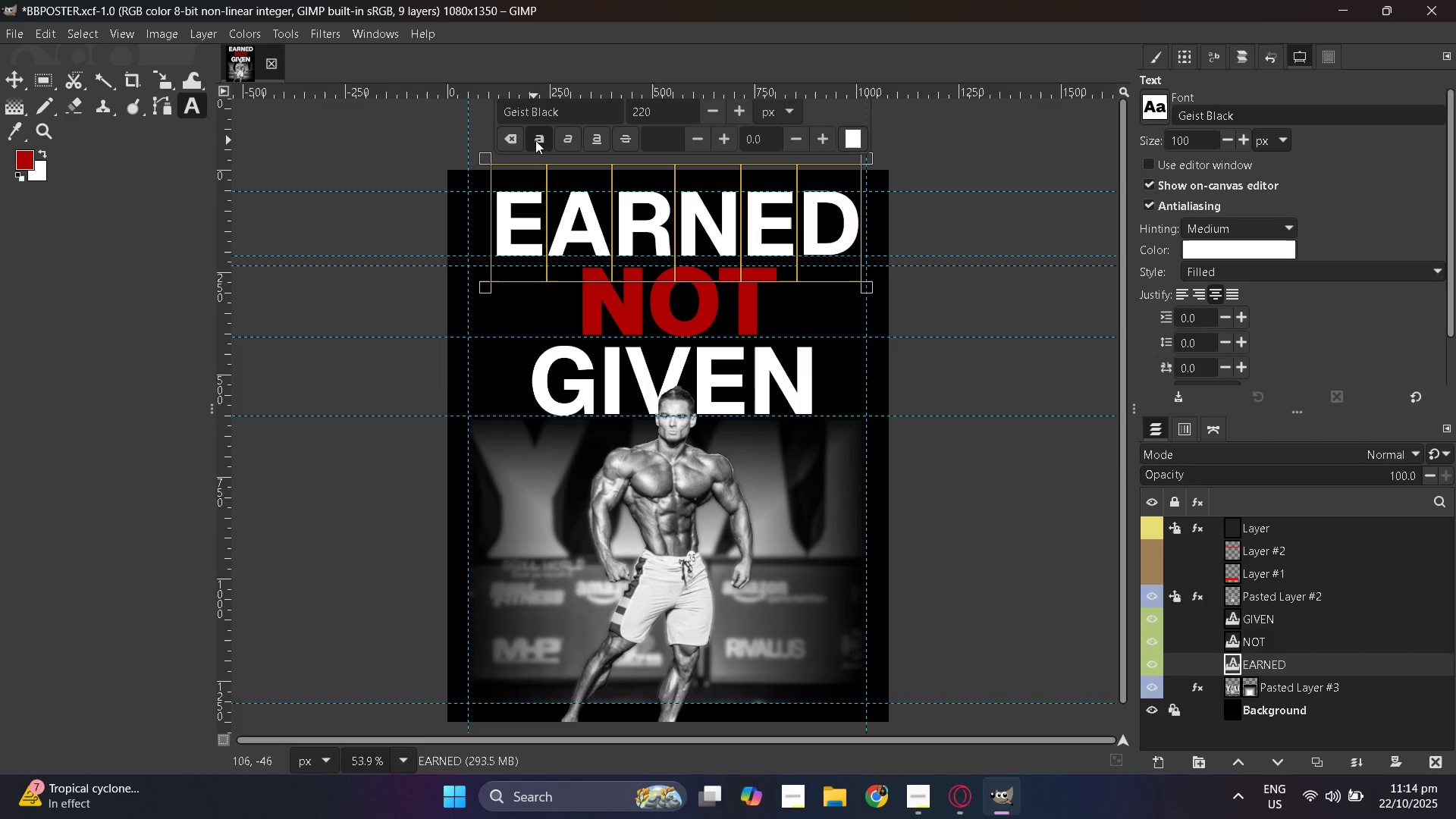 
left_click([536, 140])
 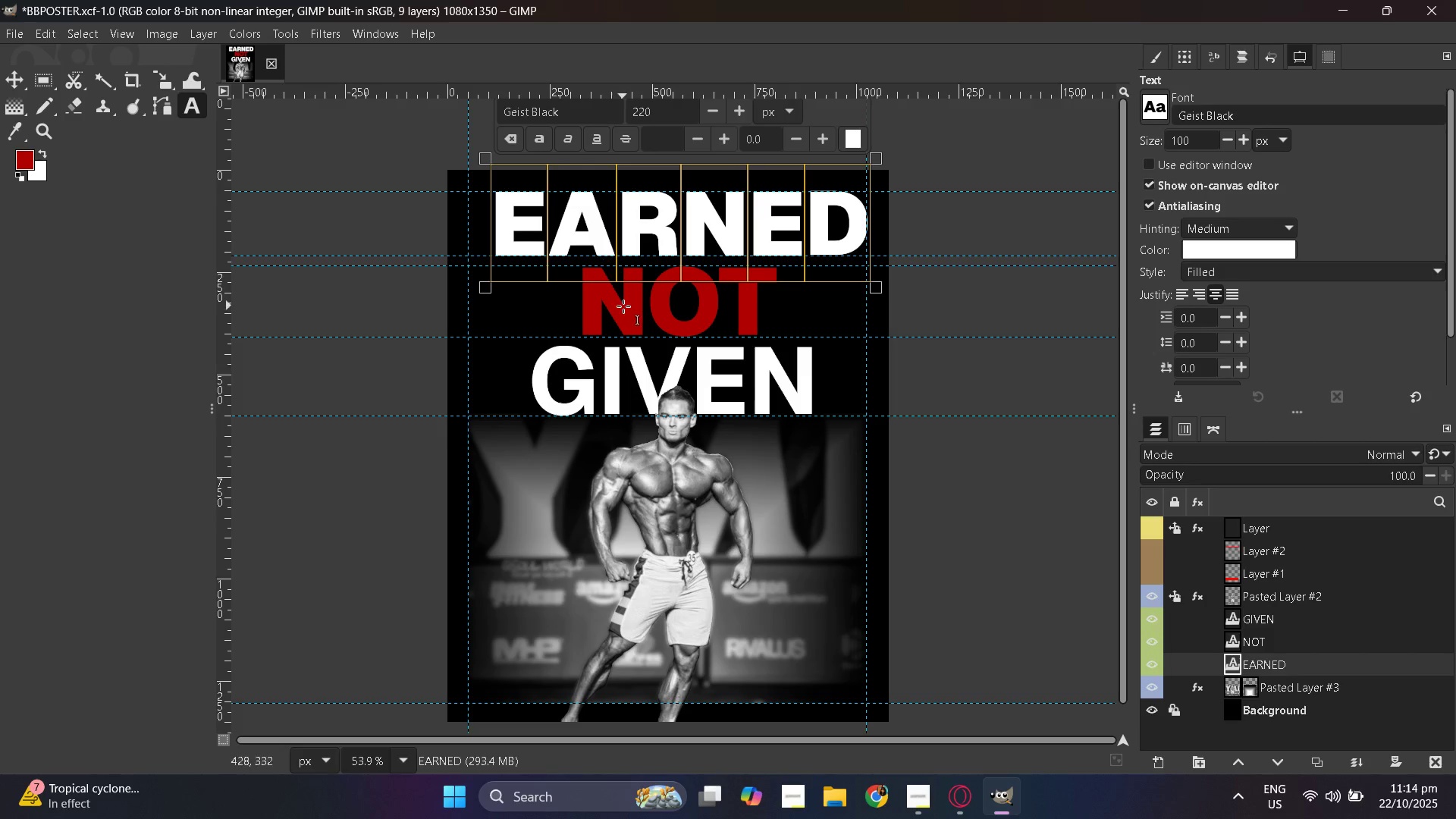 
left_click([623, 306])
 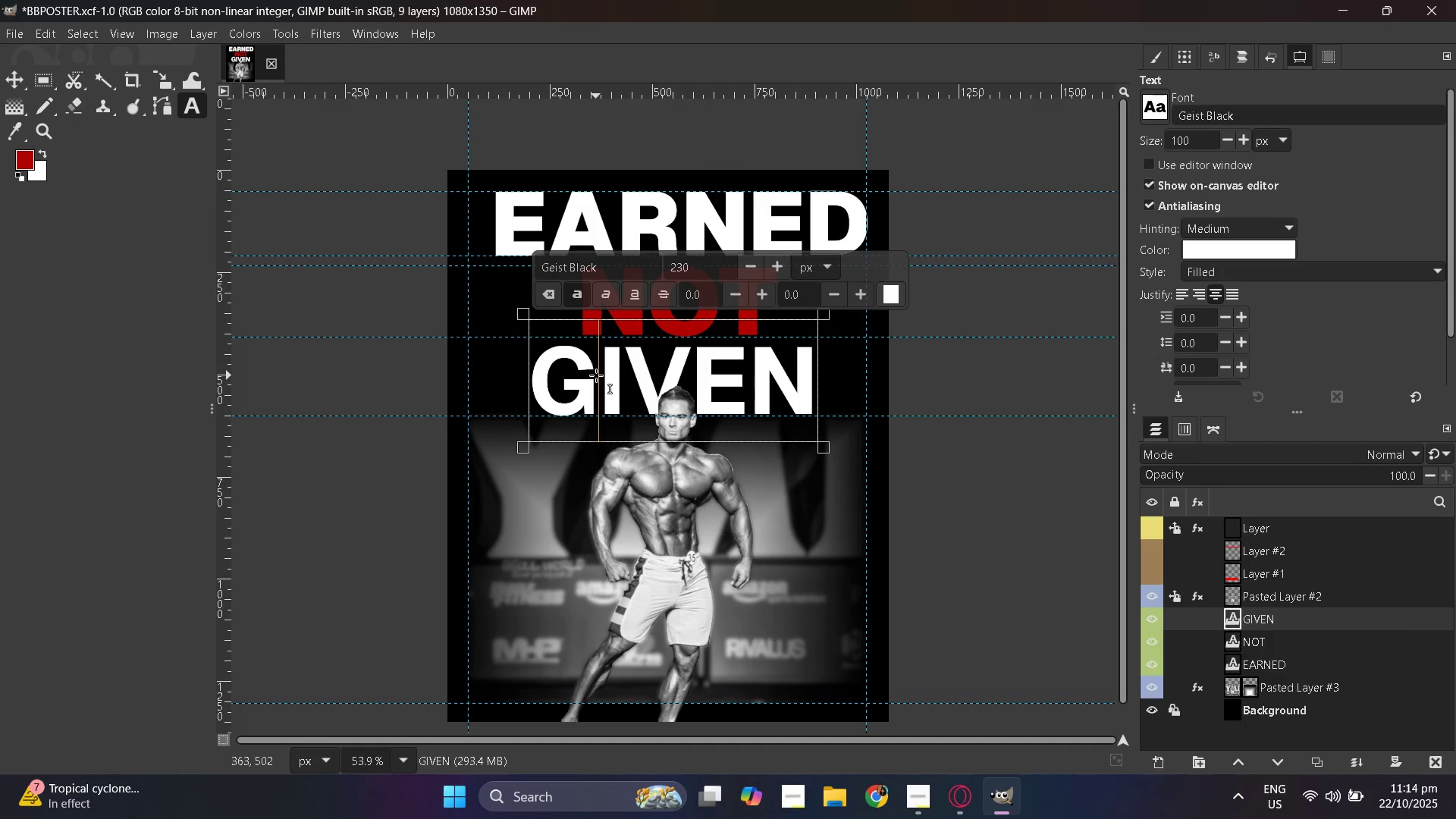 
double_click([596, 375])
 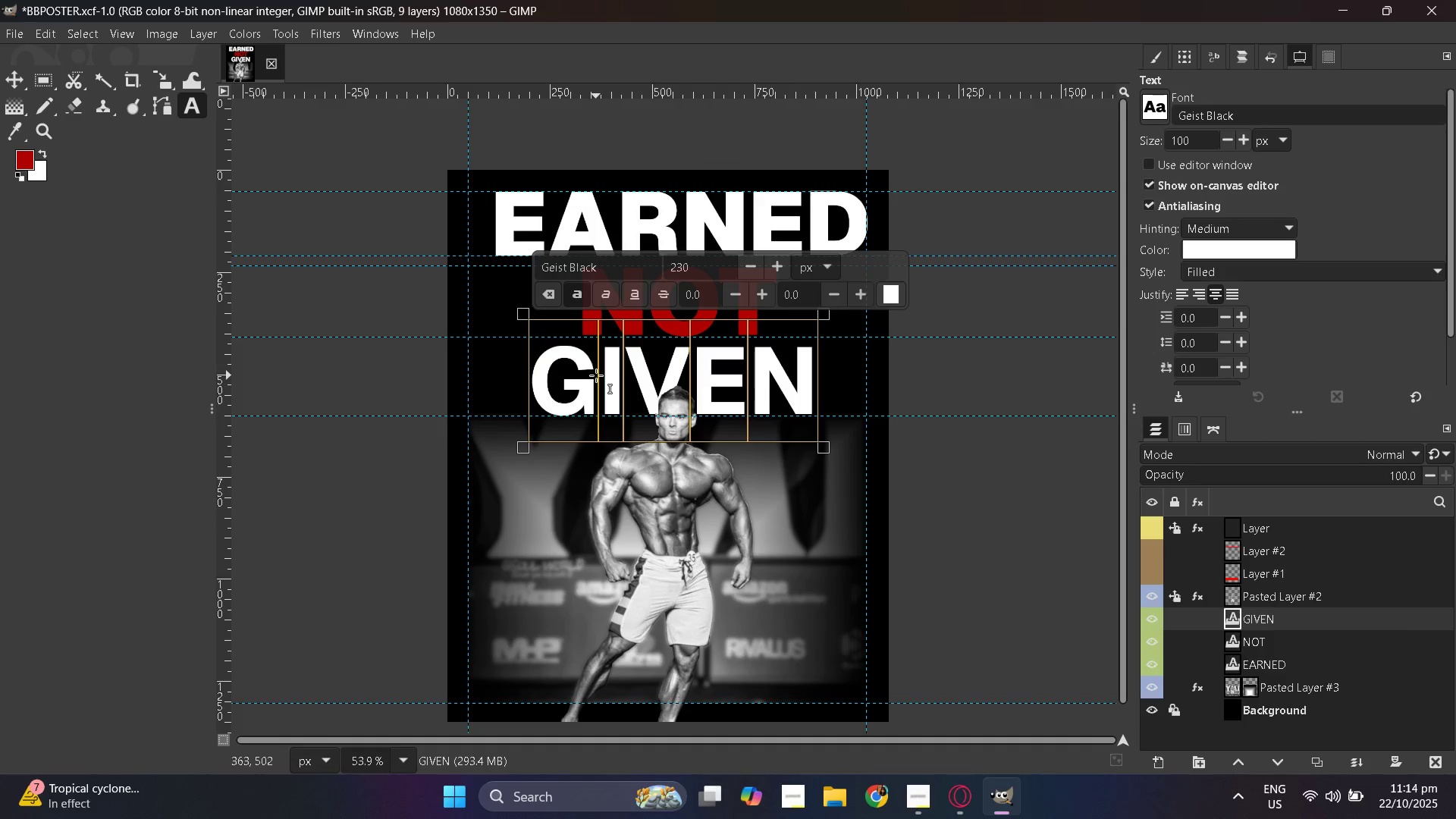 
triple_click([596, 375])
 